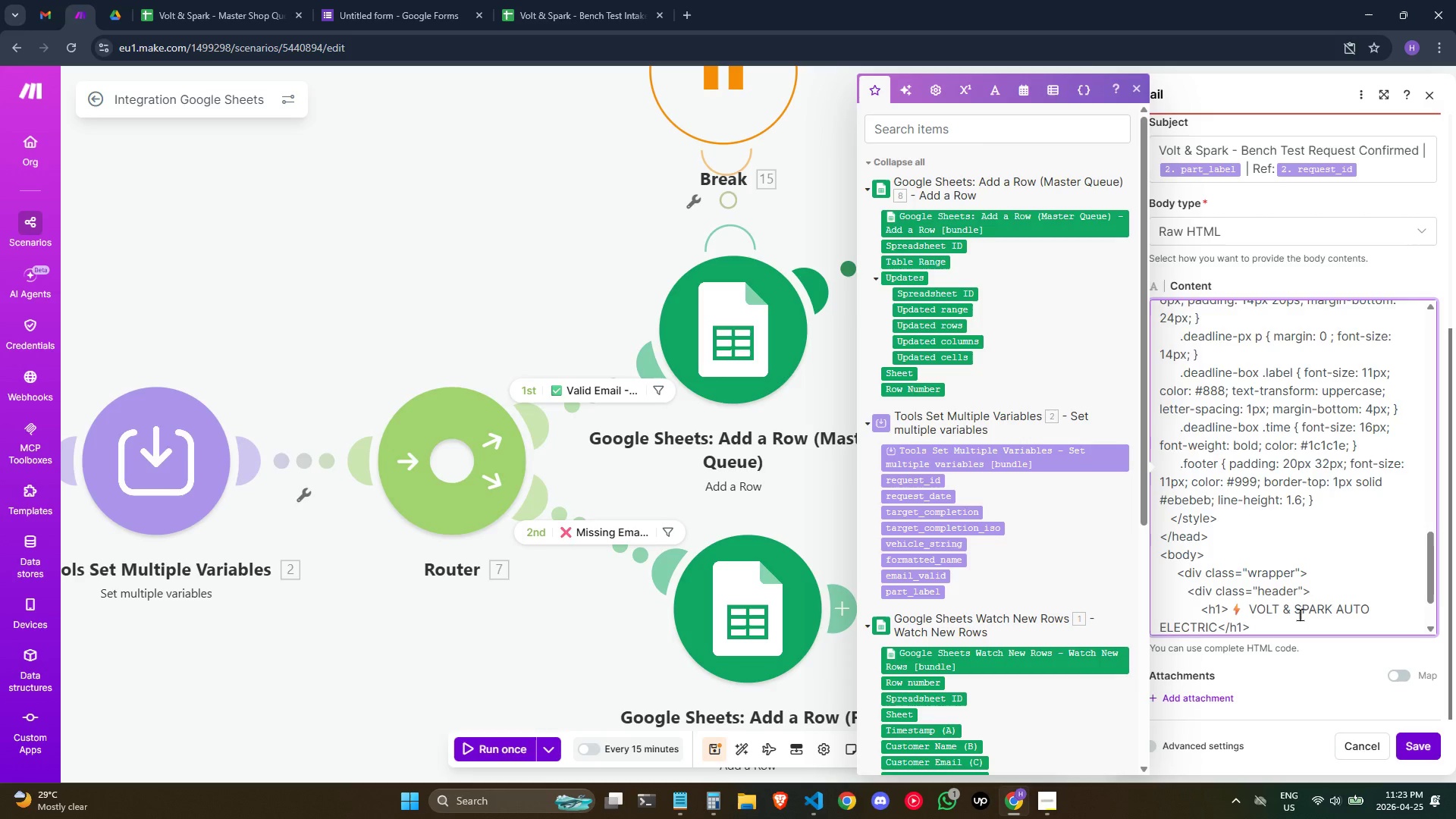 
type(             <)
key(Backspace)
key(Backspace)
type(<p>Alternator Rebuilding & Electrical Diagnostics>)
key(Backspace)
type(</)
key(Backspace)
type(p>)
 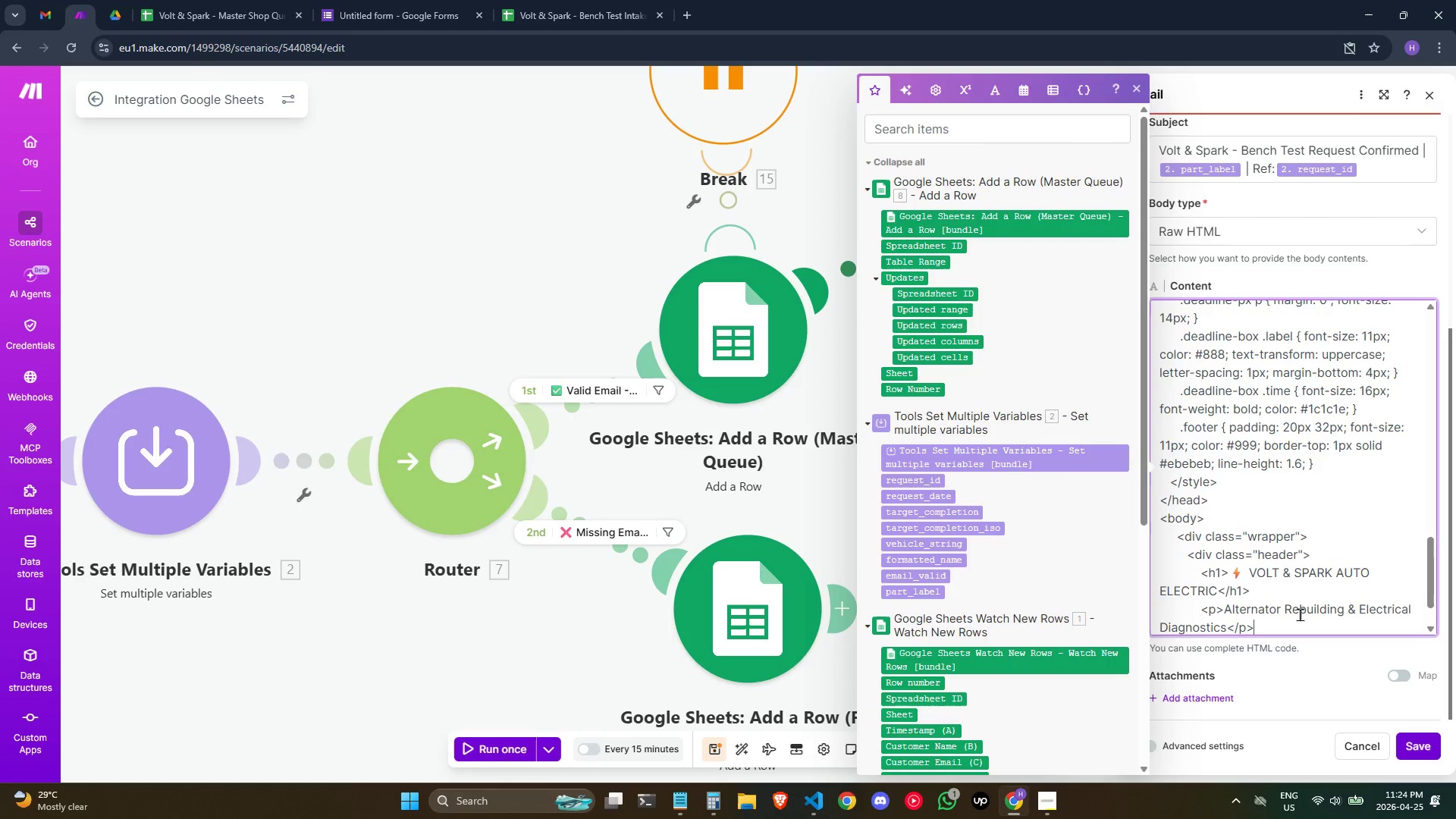 
 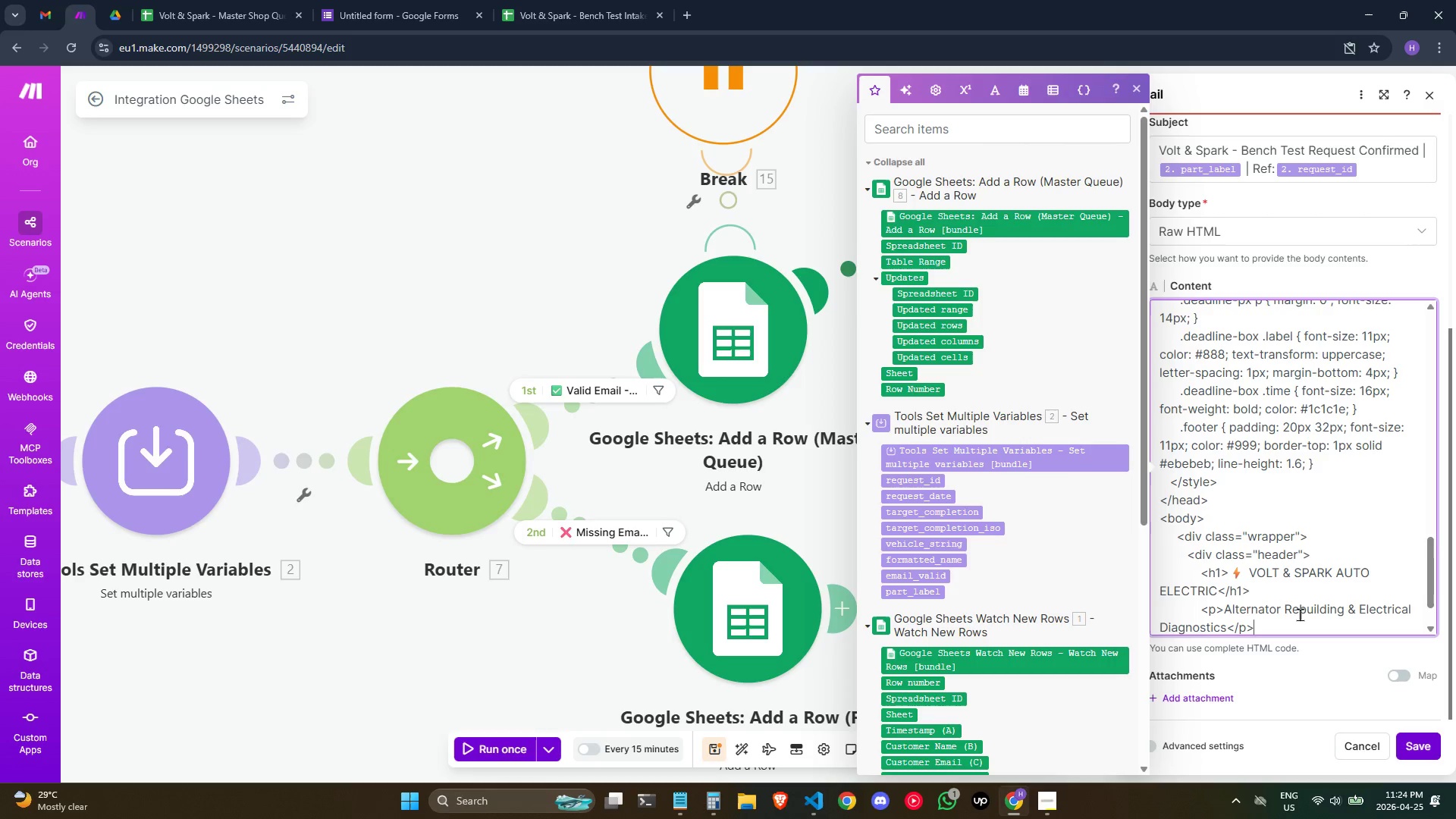 
key(Enter)
 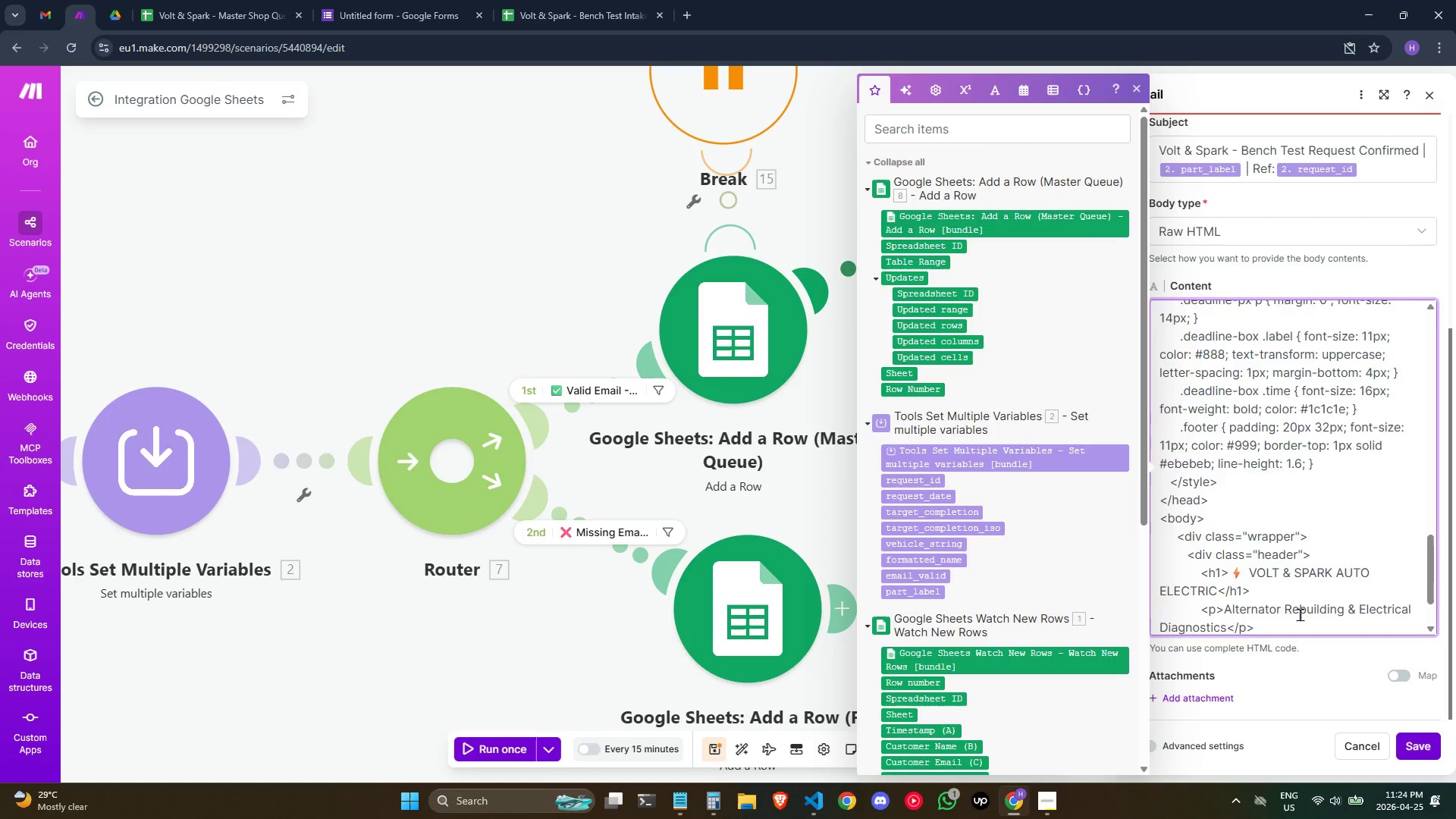 
hold_key(key=Space, duration=0.91)
 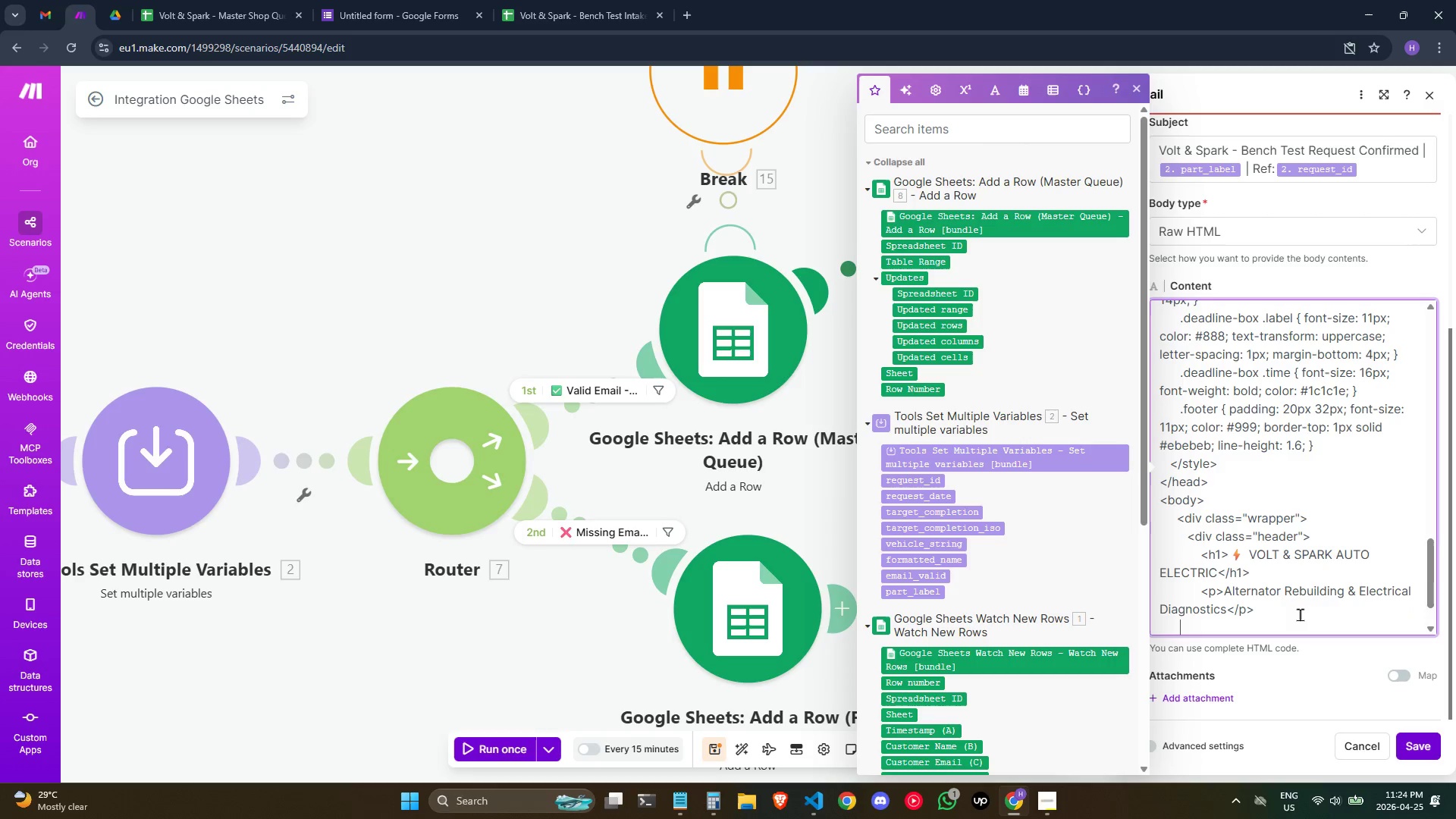 
type(   )
key(Backspace)
key(Backspace)
type(</)
key(Backspace)
type(div>)
 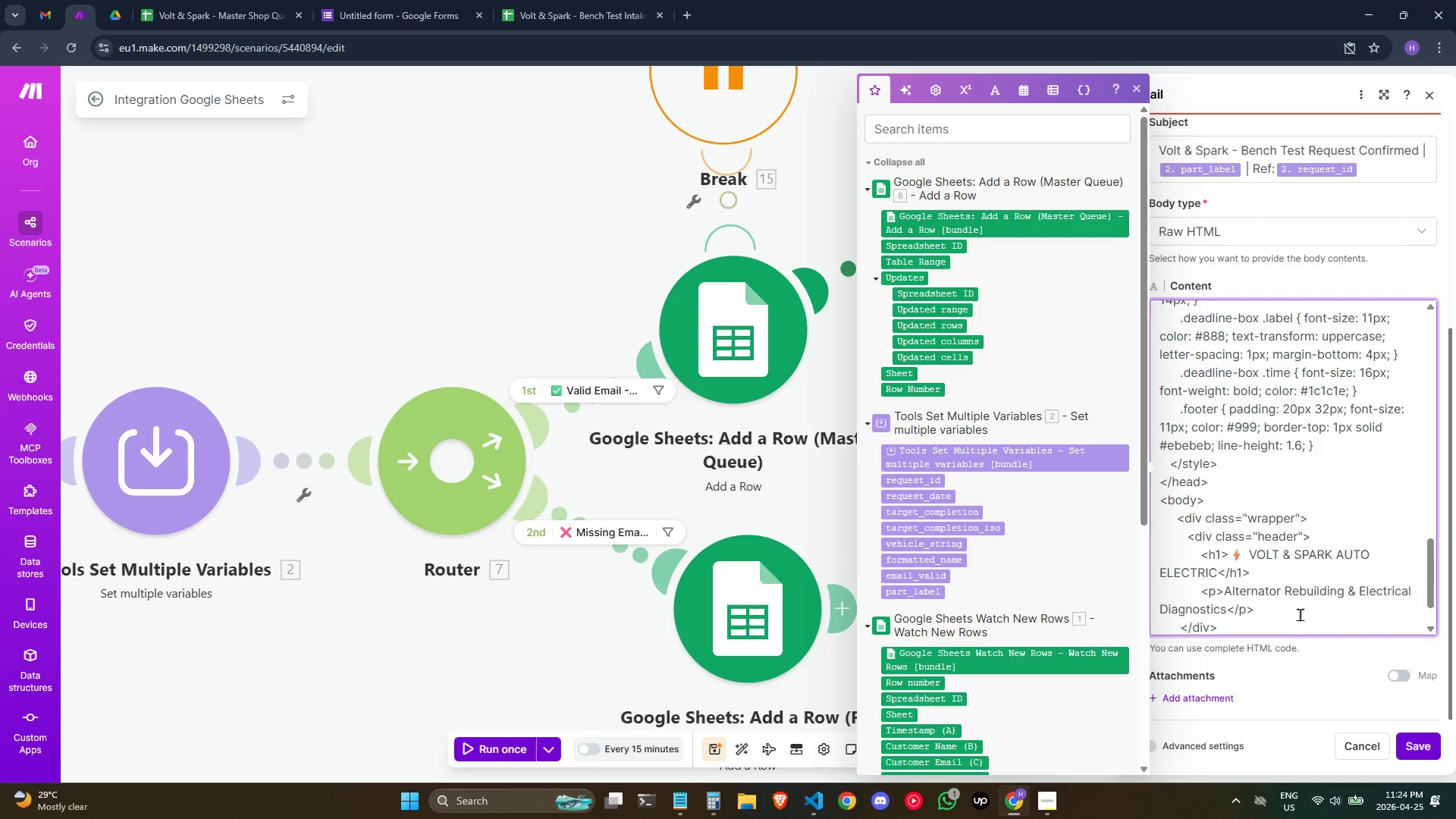 
key(Enter)
 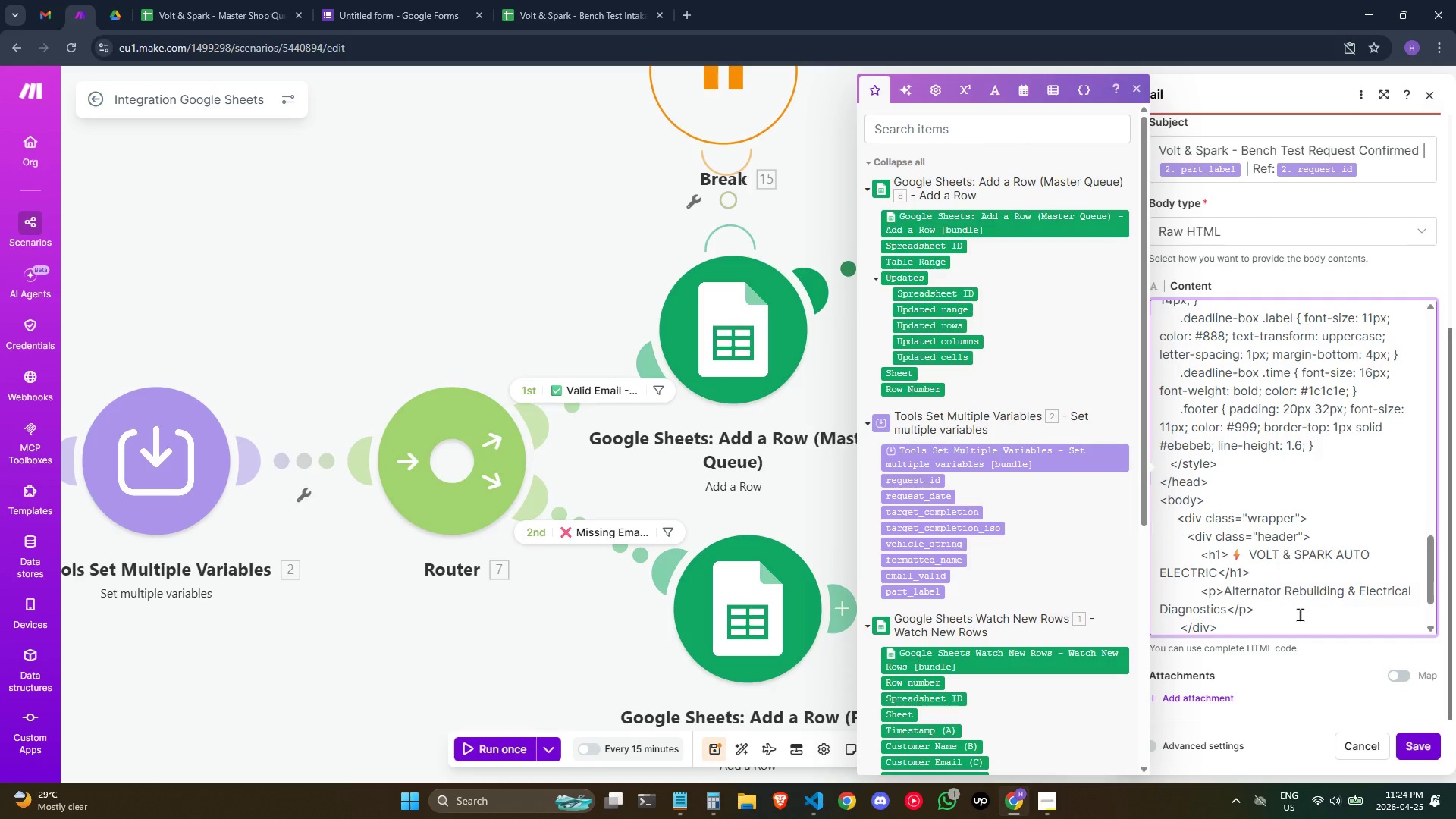 
key(Enter)
 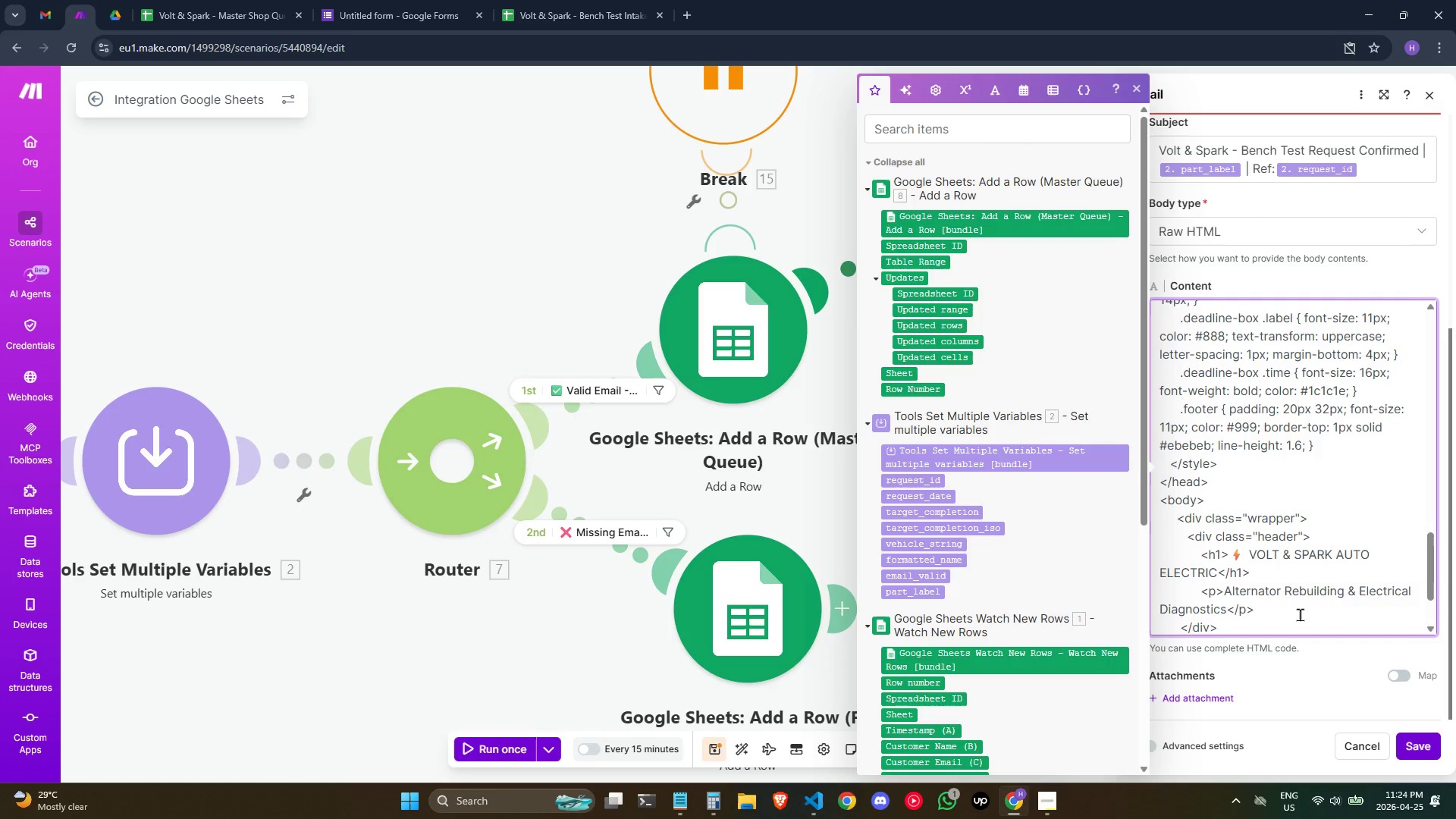 
scroll: coordinate [1287, 588], scroll_direction: down, amount: 3.0
 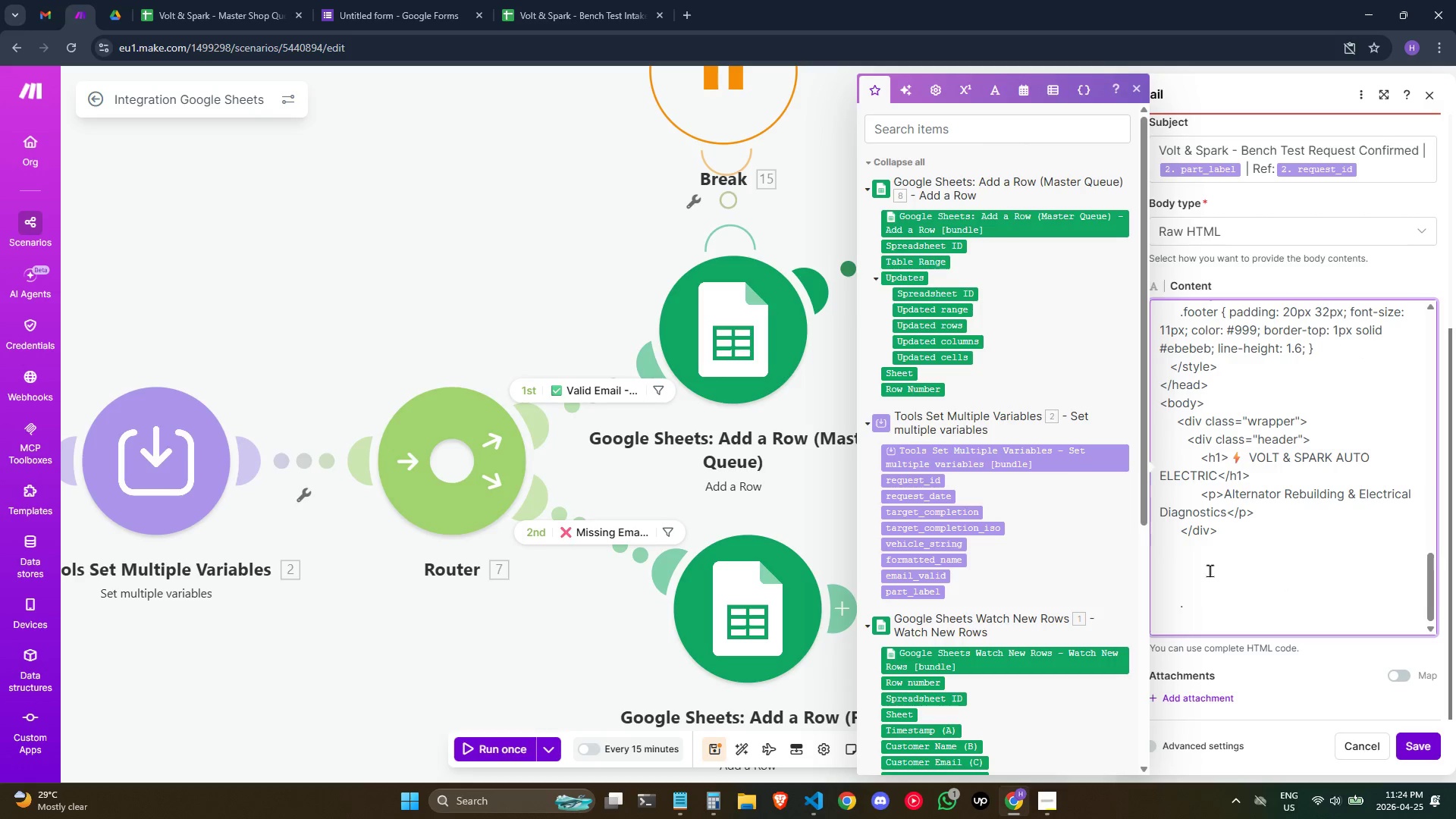 
hold_key(key=Space, duration=0.56)
 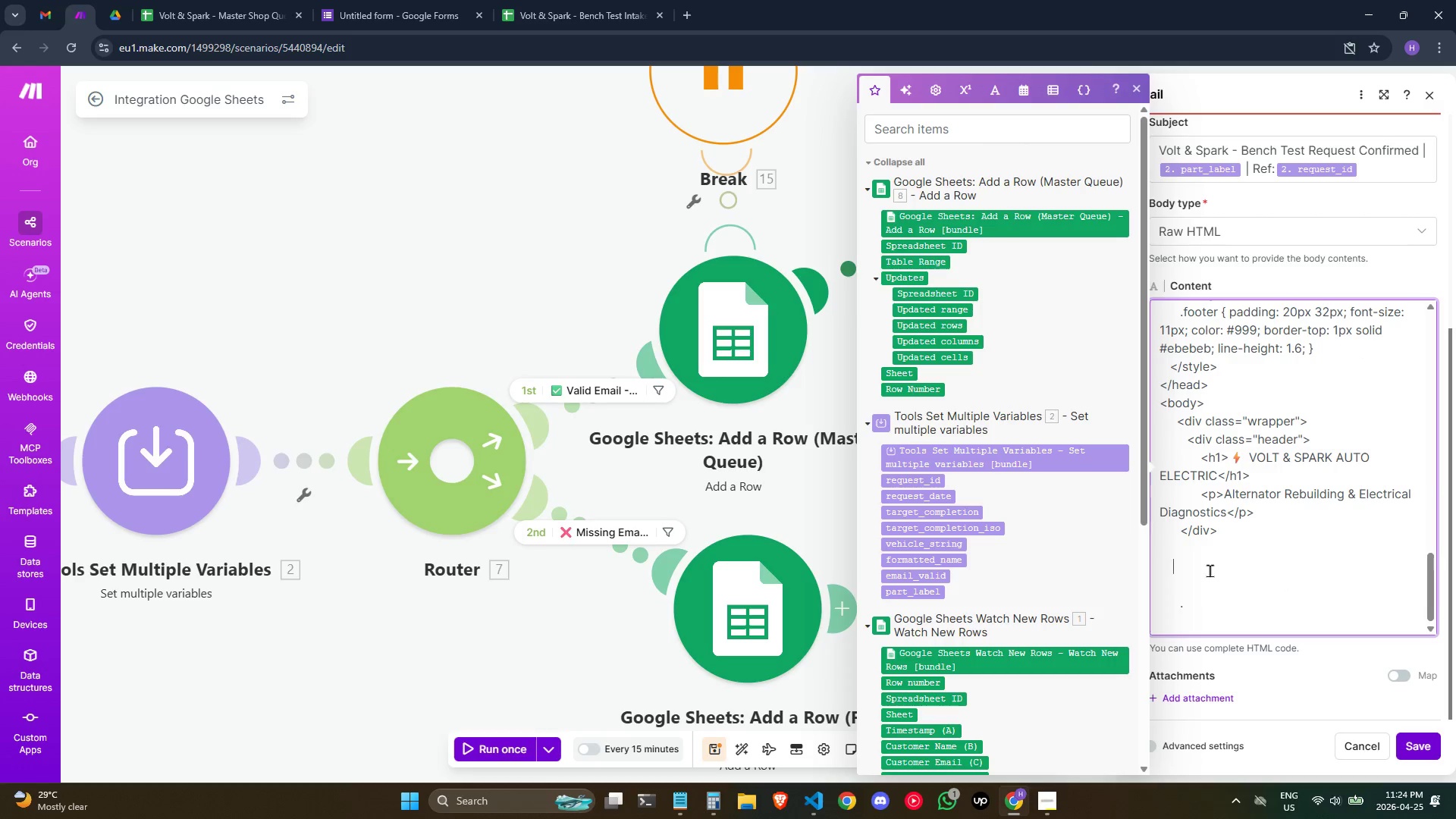 
type(   <div class=')
key(Backspace)
type("confirmed)
 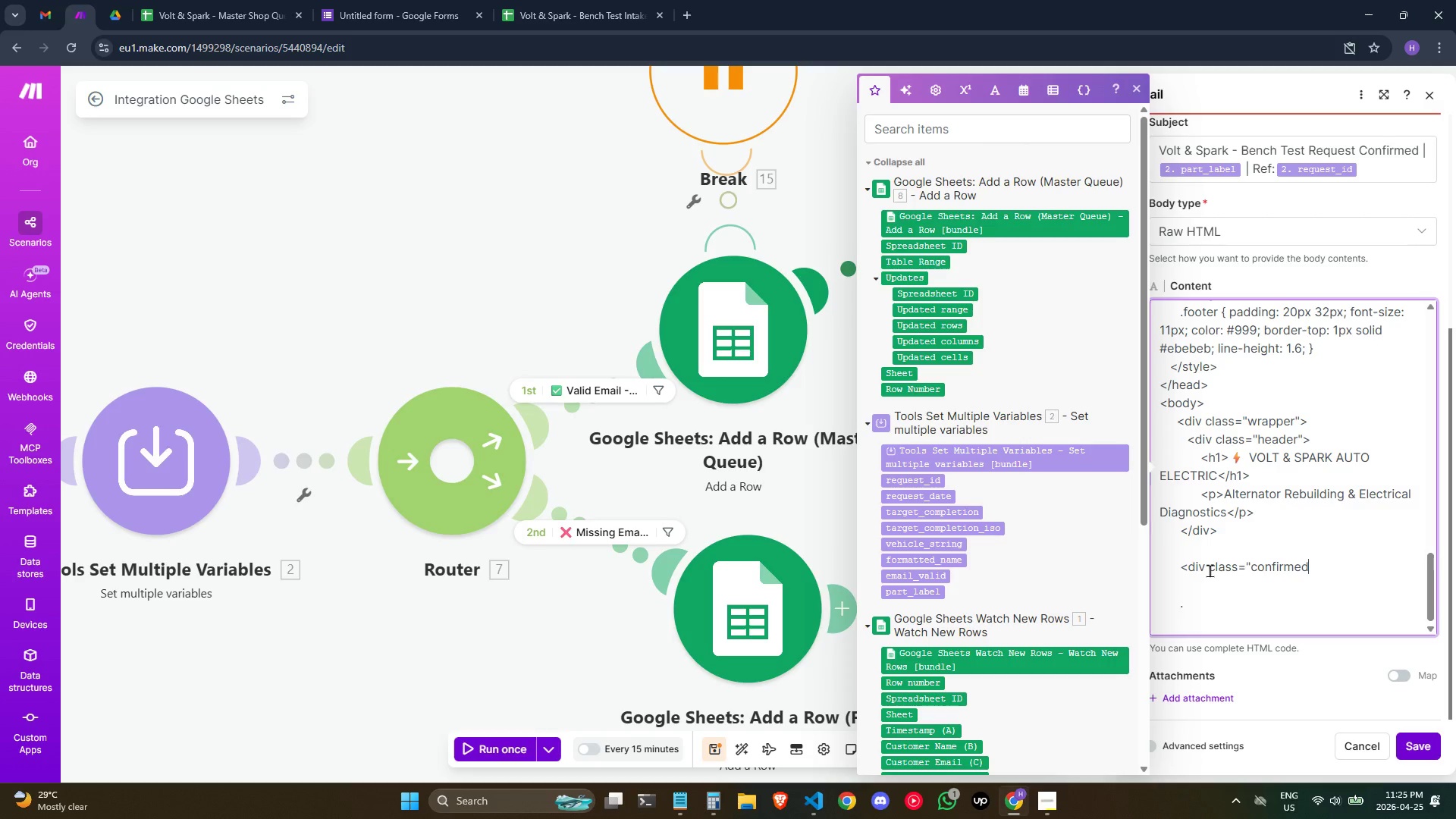 
type(-bar">)
 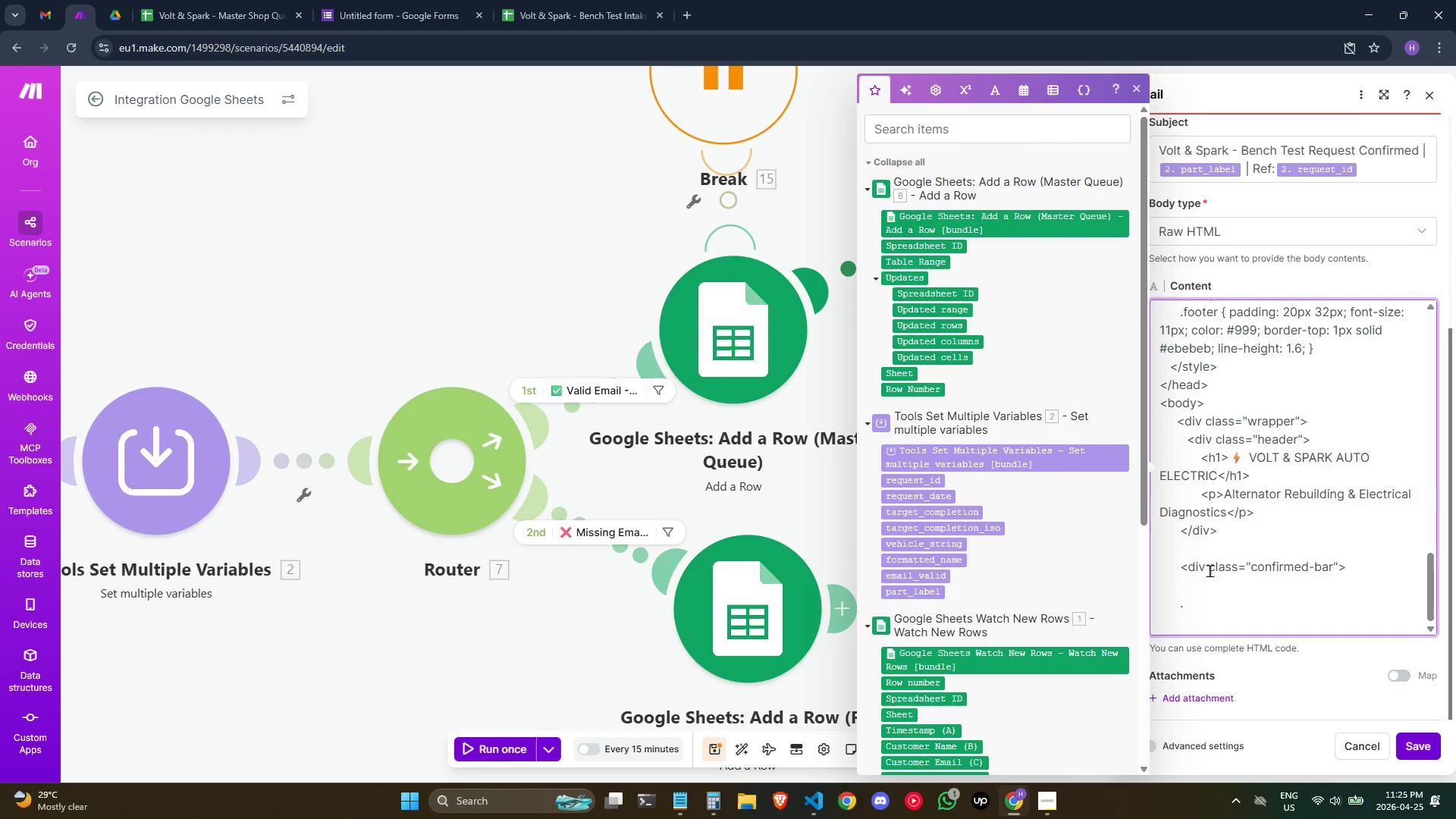 
key(Enter)
 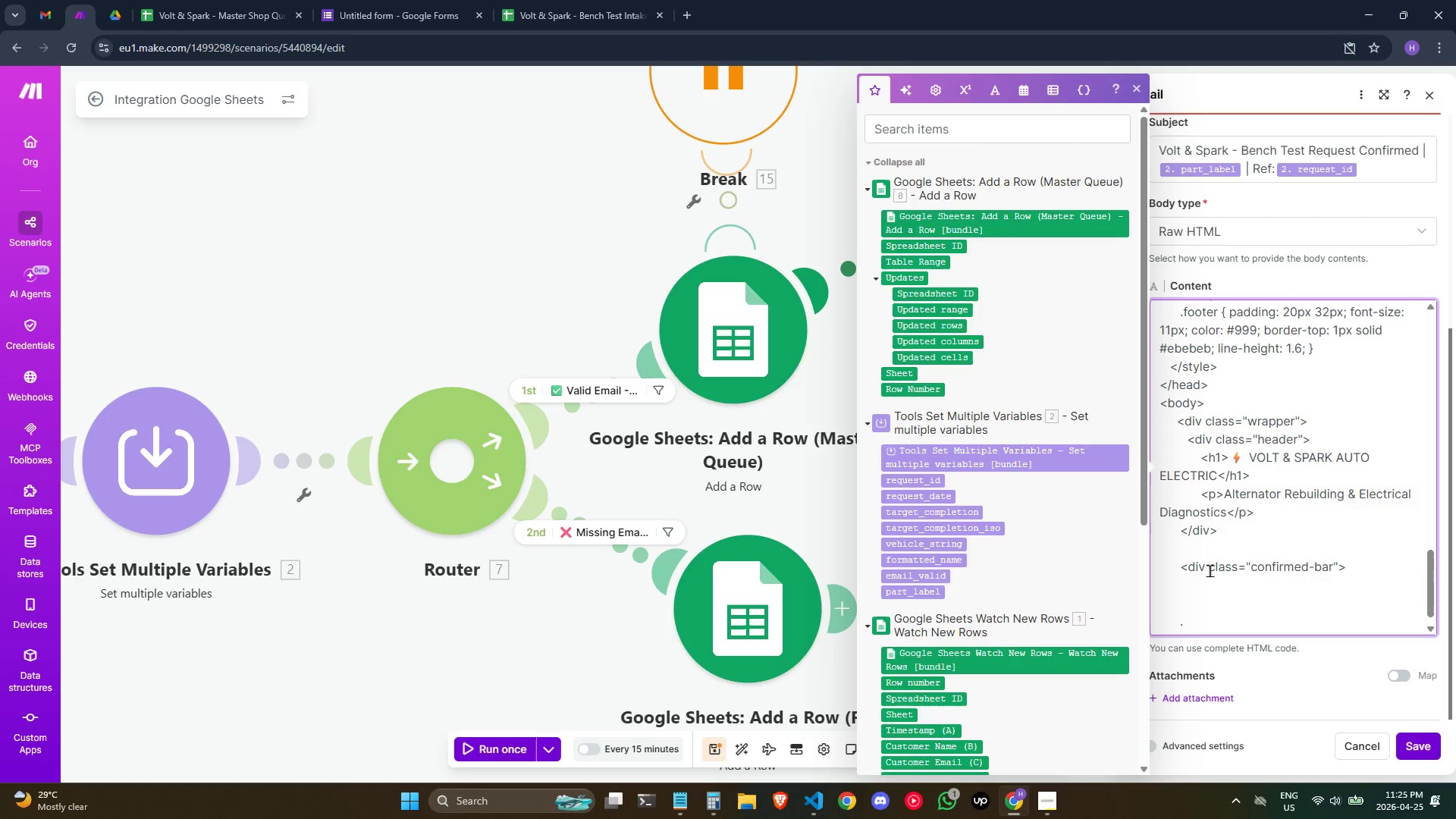 
hold_key(key=Space, duration=0.69)
 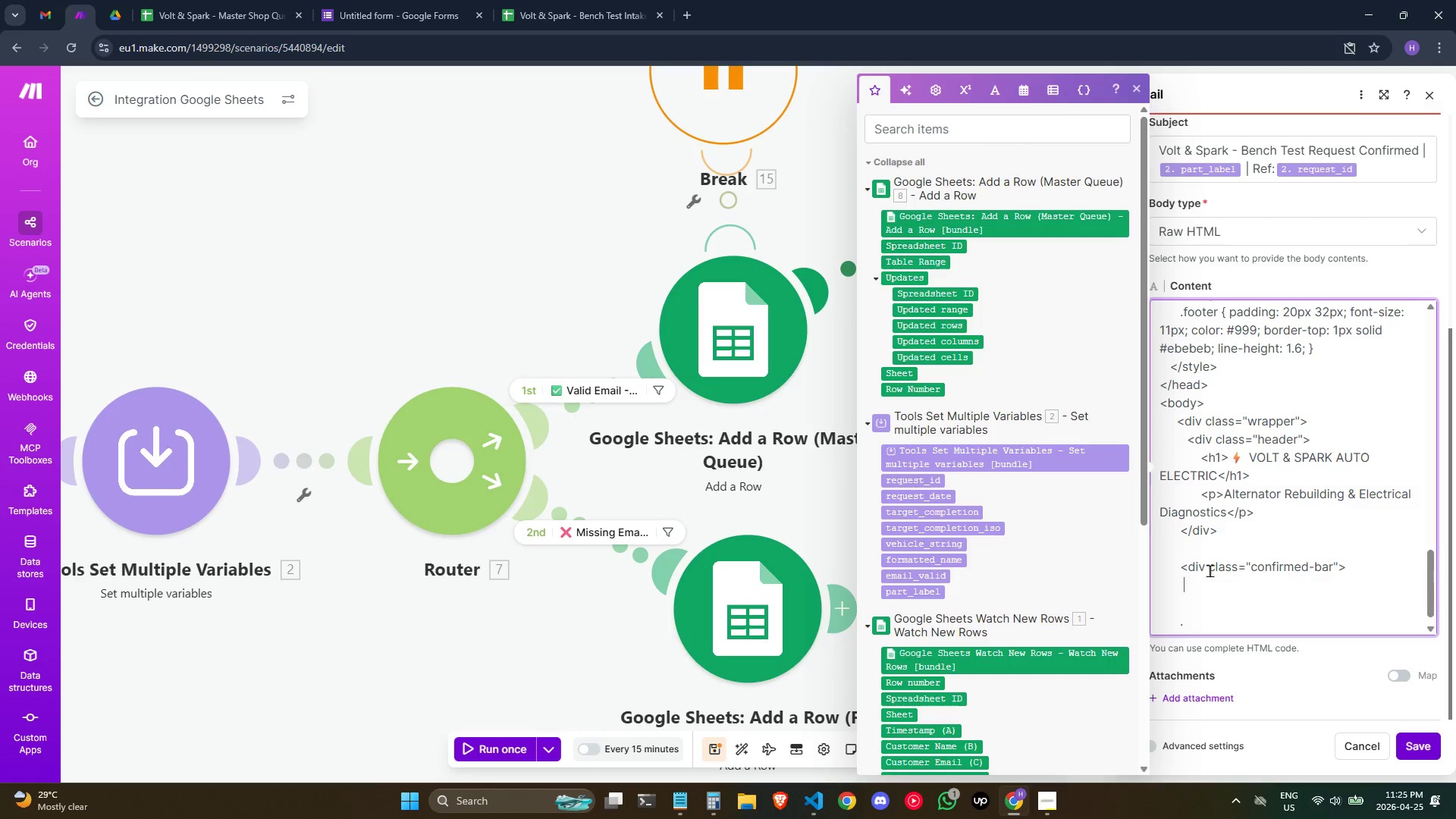 
key(Space)
 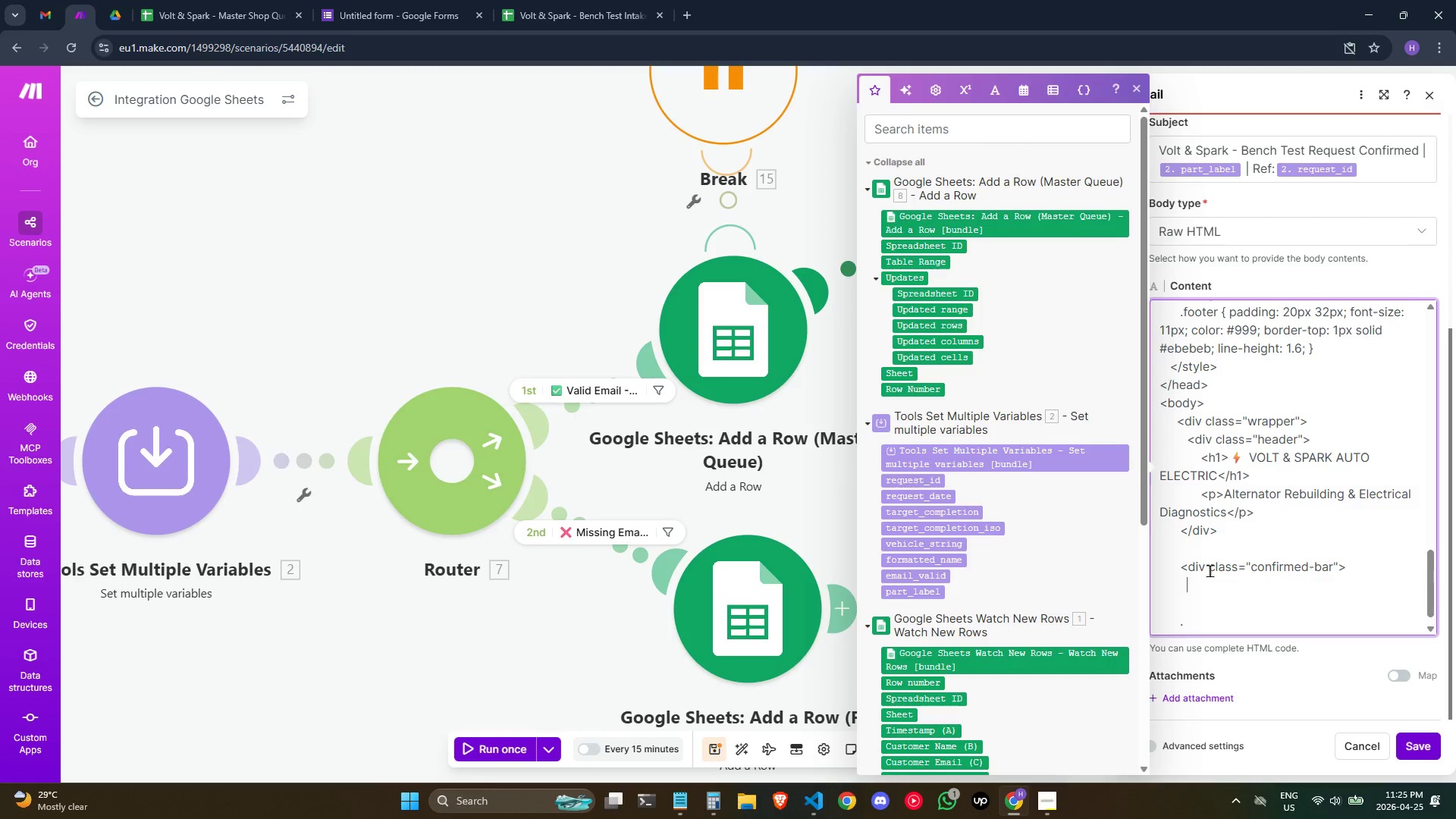 
key(Space)
 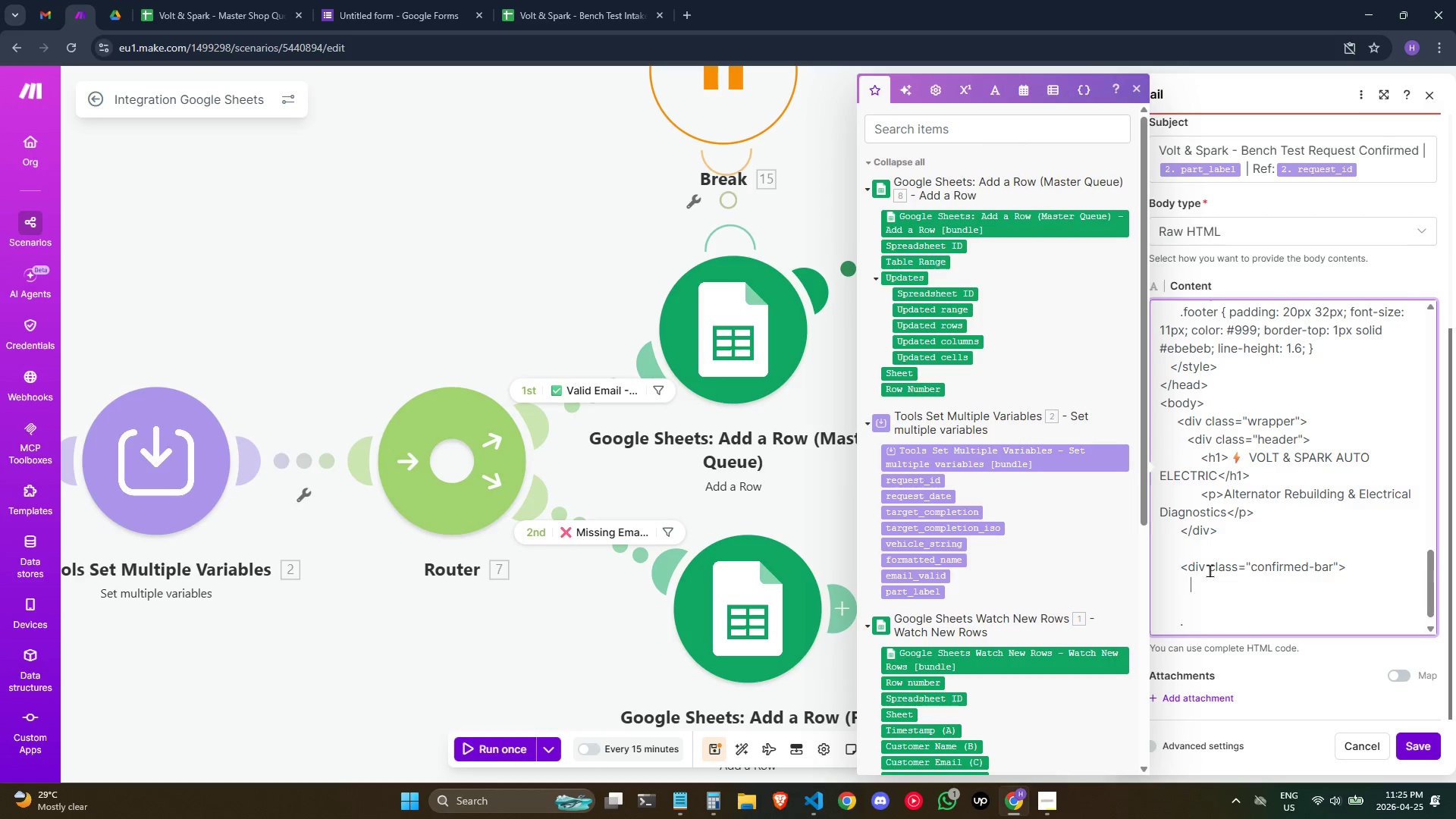 
key(Space)
 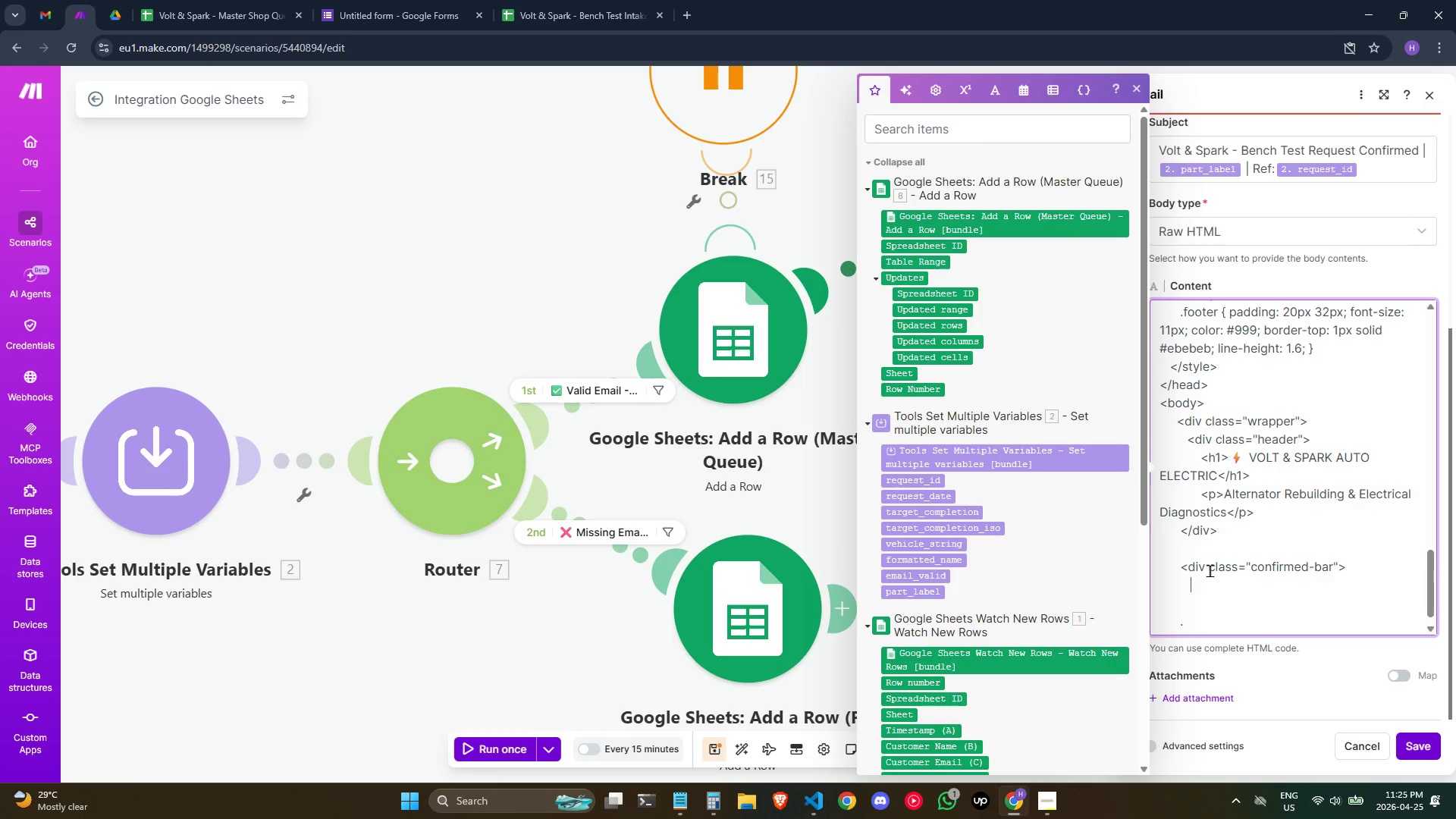 
key(Space)
 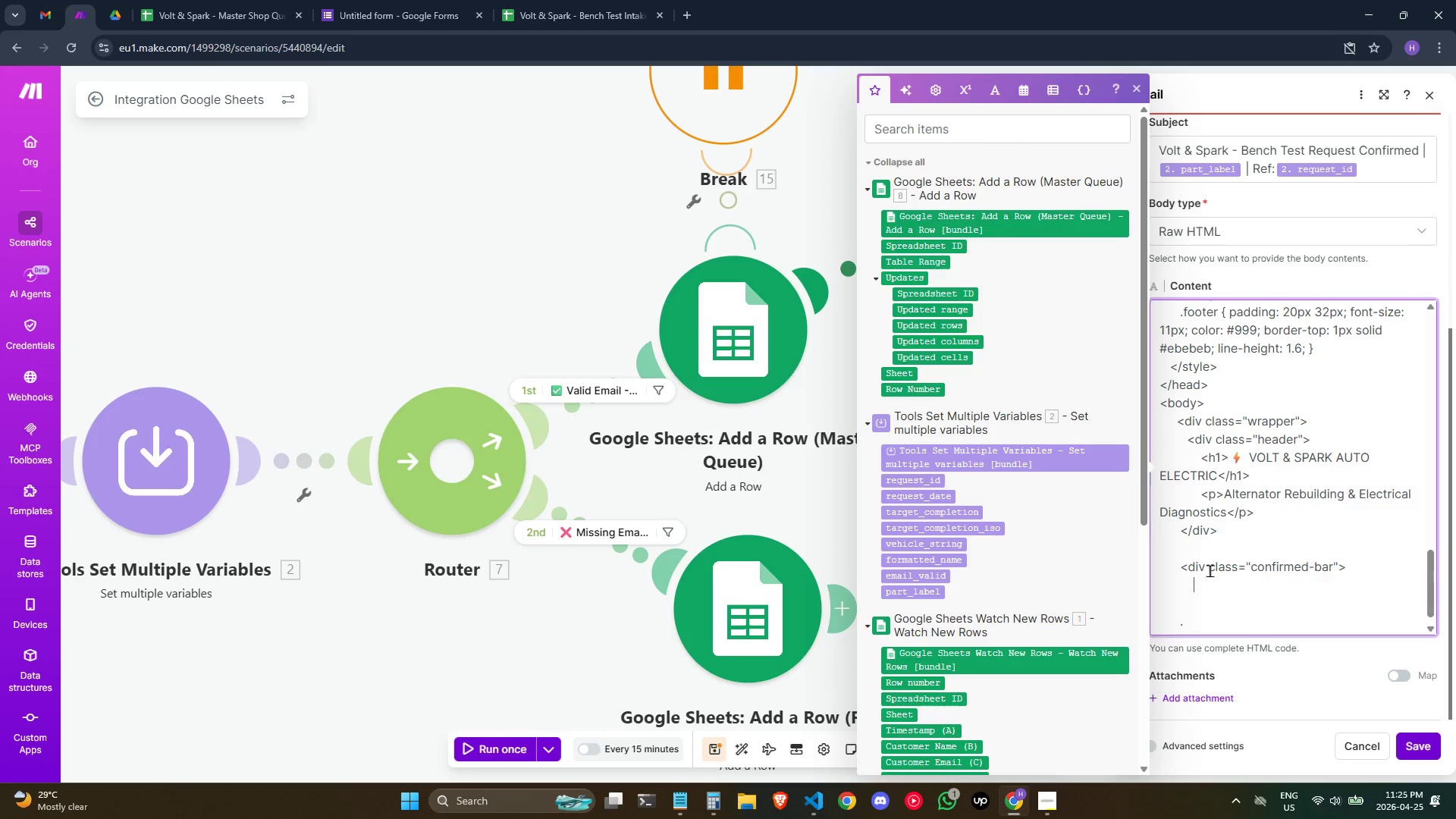 
key(Meta+Semicolon)
 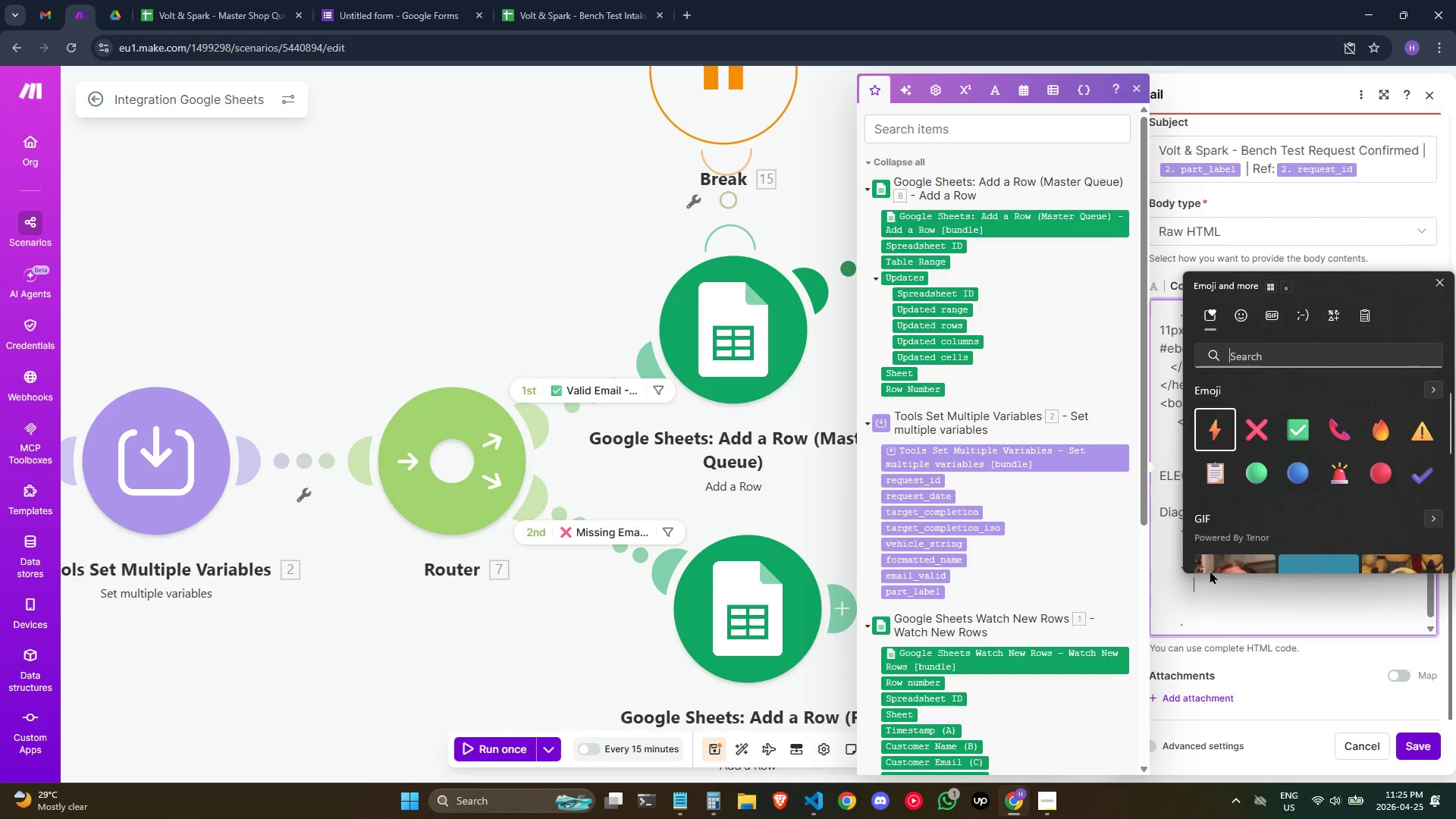 
key(ArrowRight)
 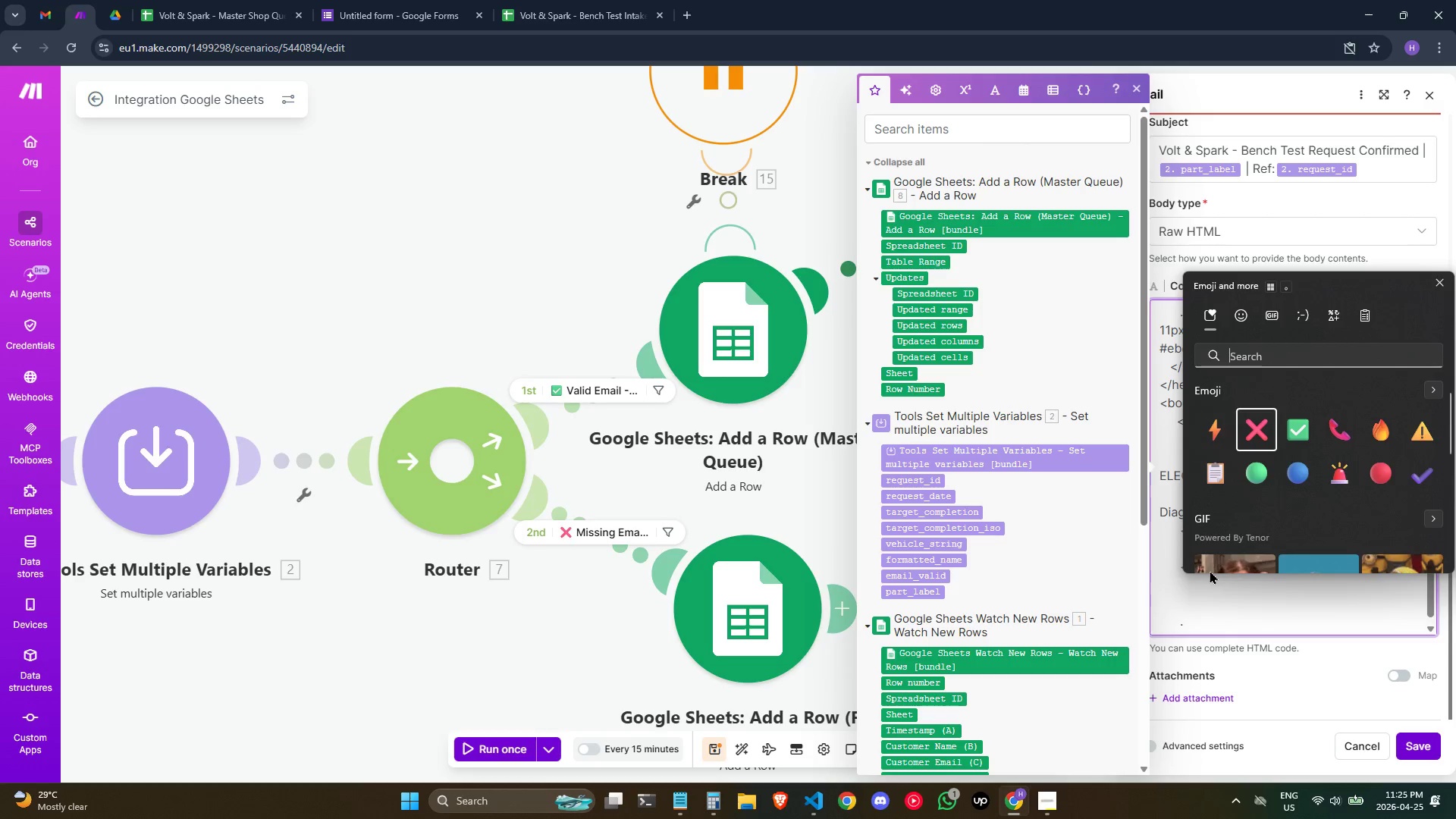 
key(ArrowRight)
 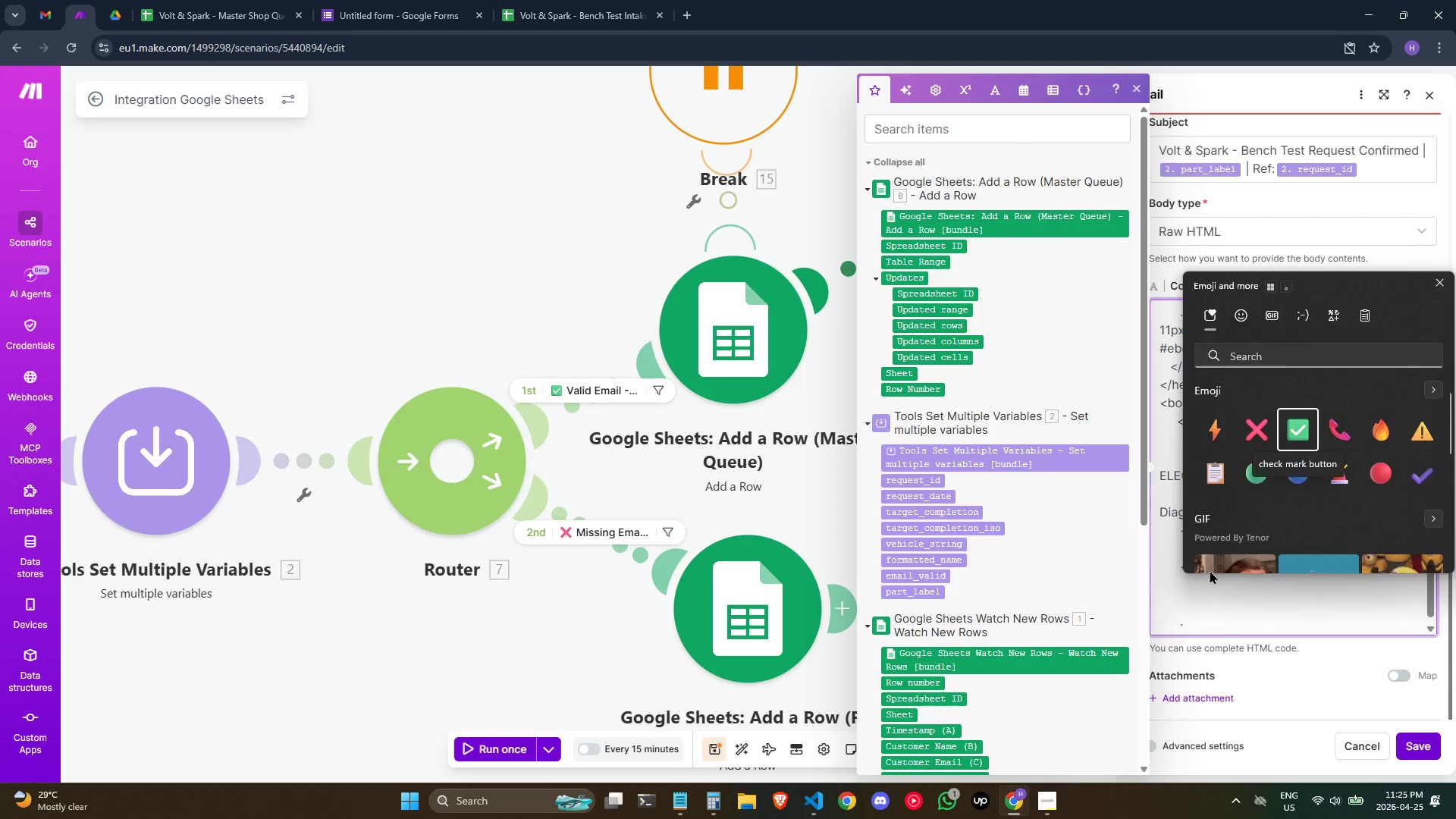 
key(Enter)
 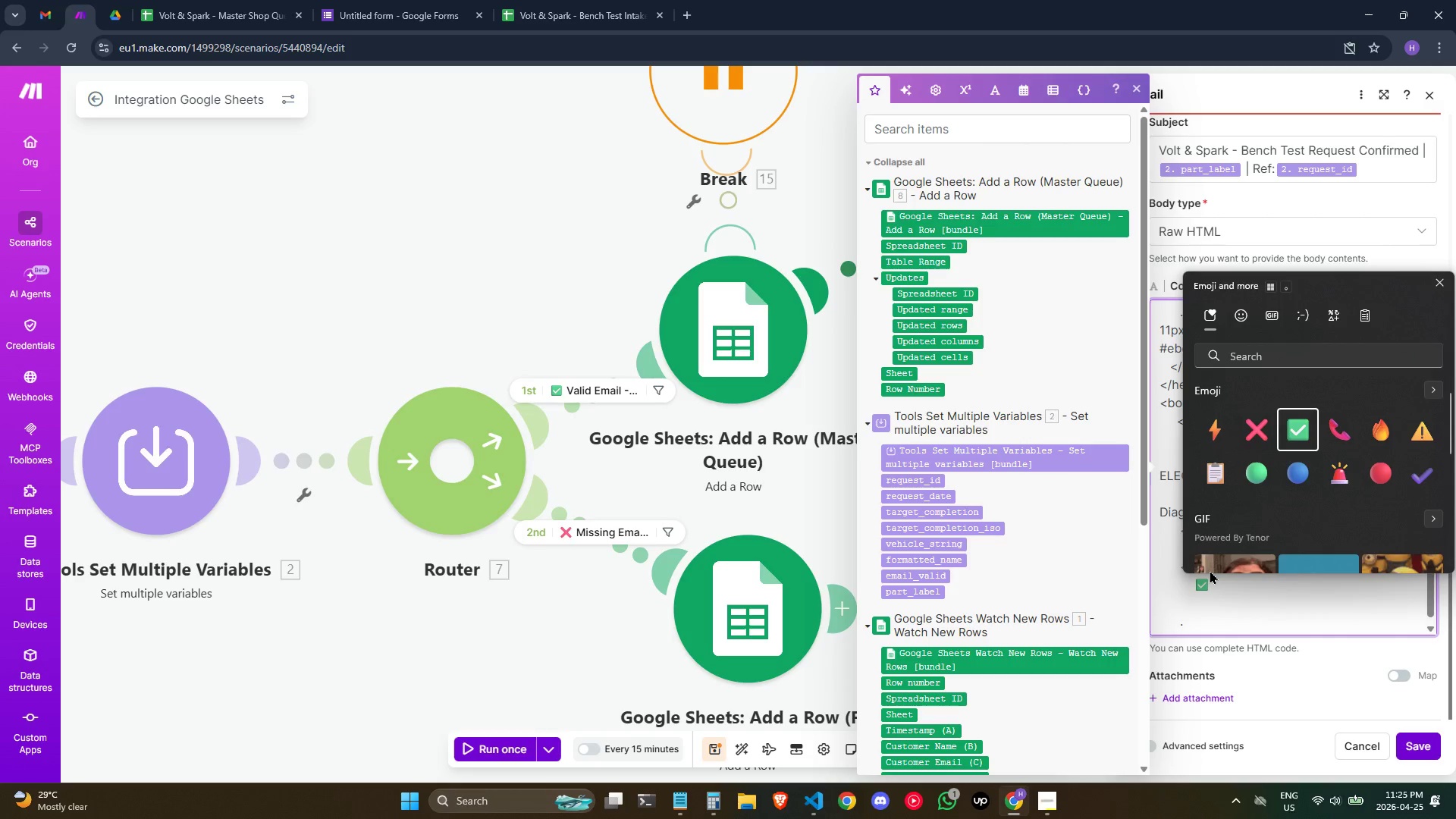 
type(Bench Test Request )
 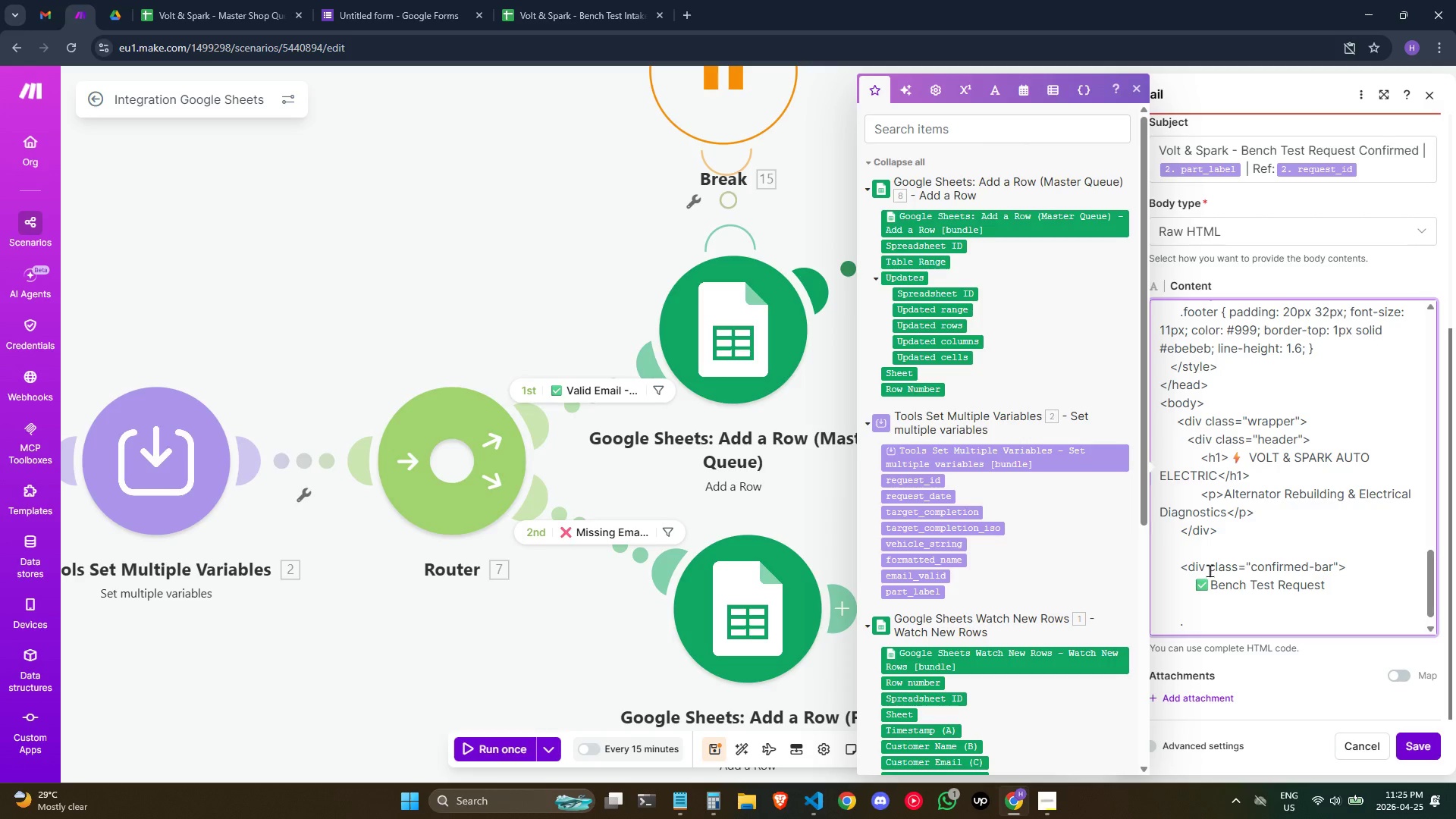 
type(Received - We've Got Yp)
key(Backspace)
type(our Part in the Quwu)
key(Backspace)
key(Backspace)
type(eue)
 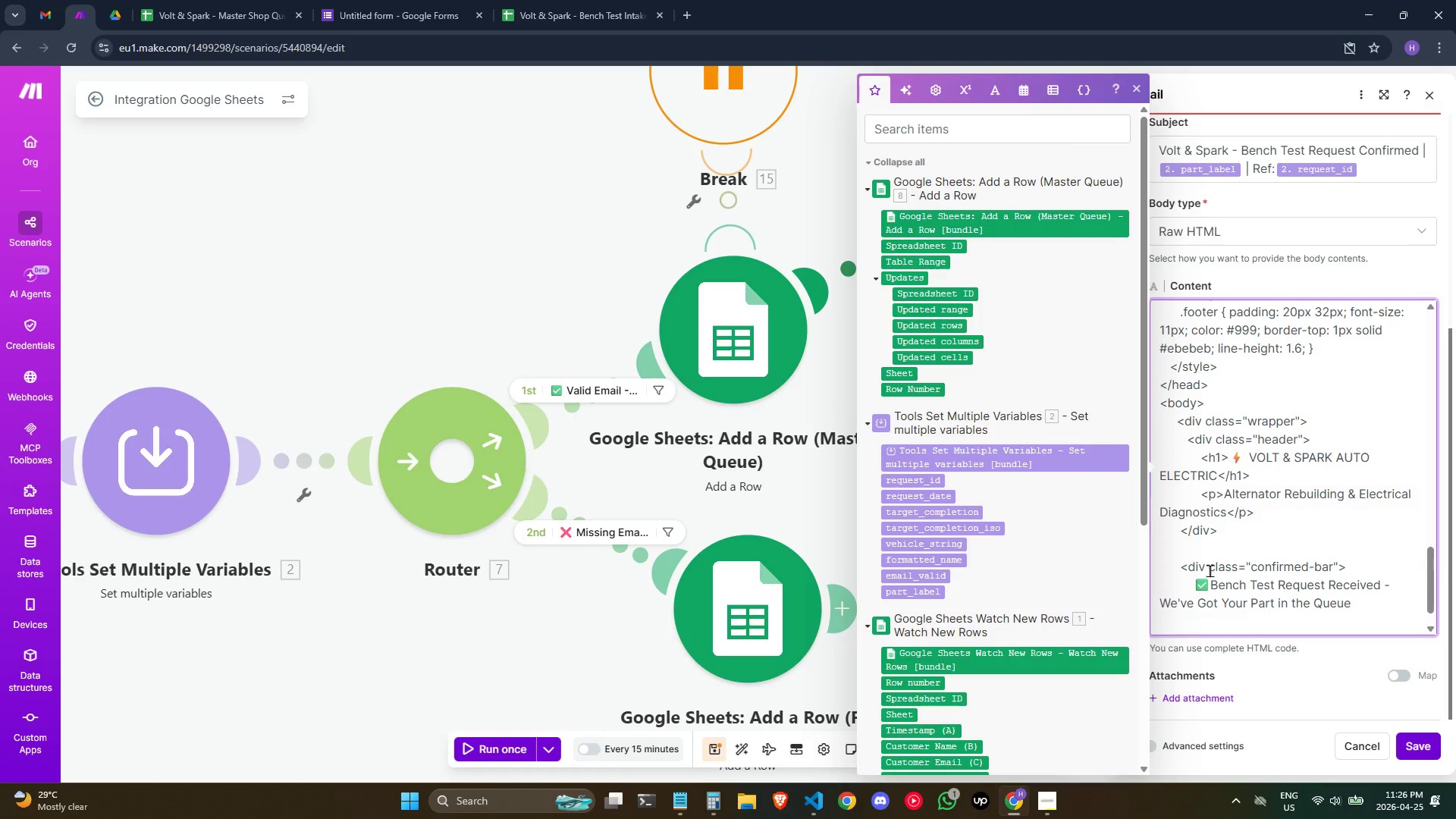 
key(Enter)
 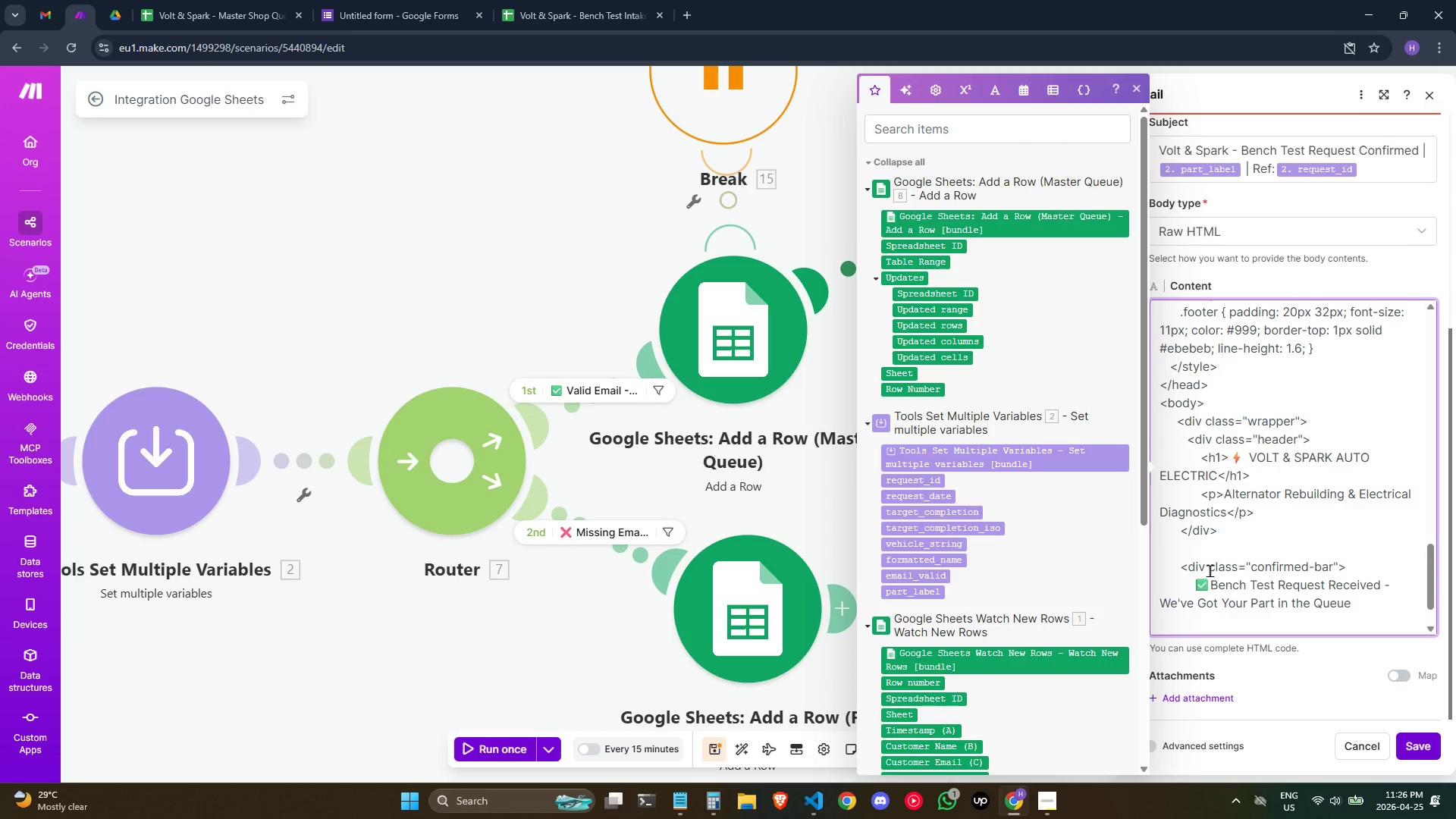 
hold_key(key=Space, duration=0.73)
 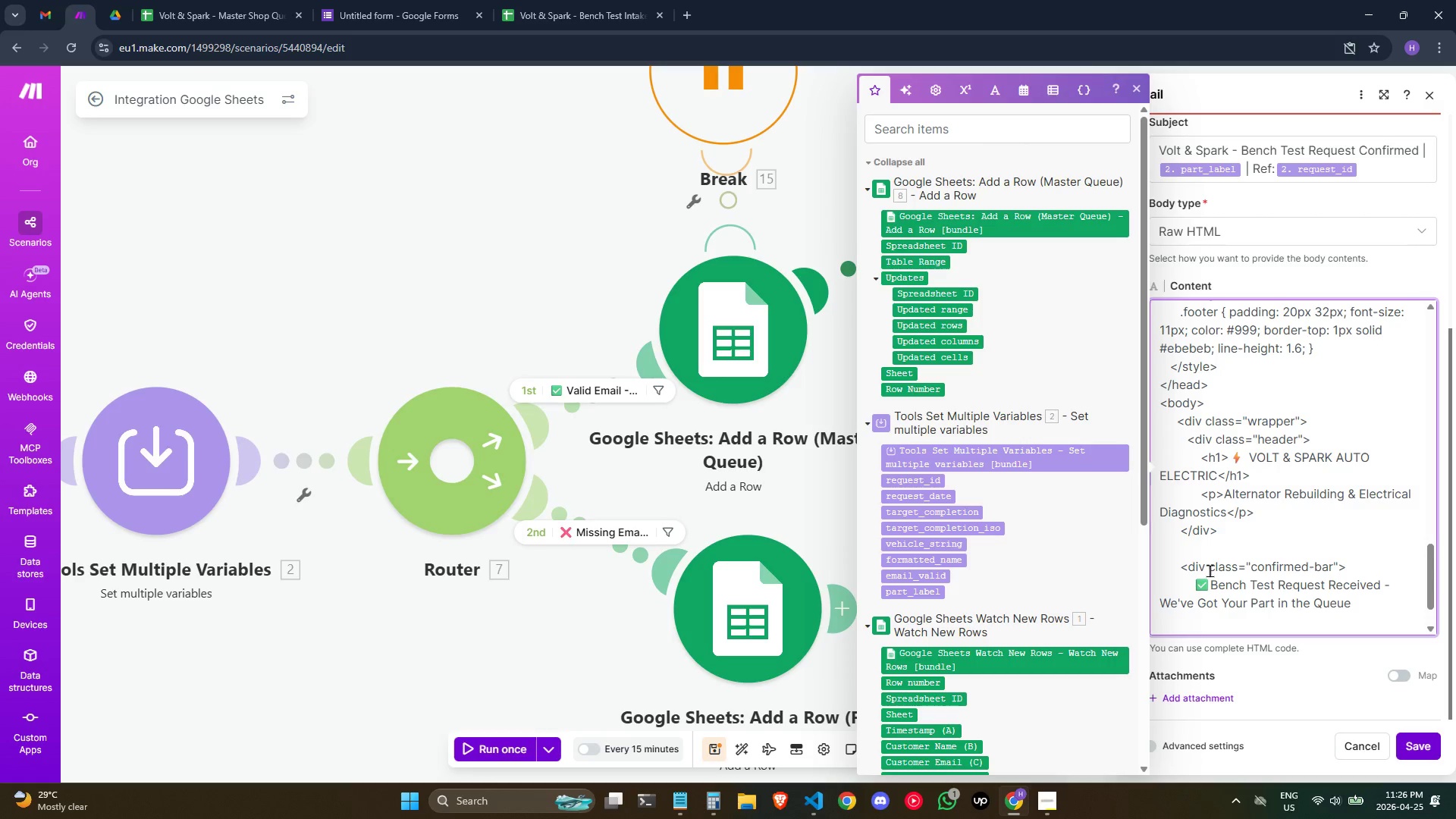 
key(Backspace)
 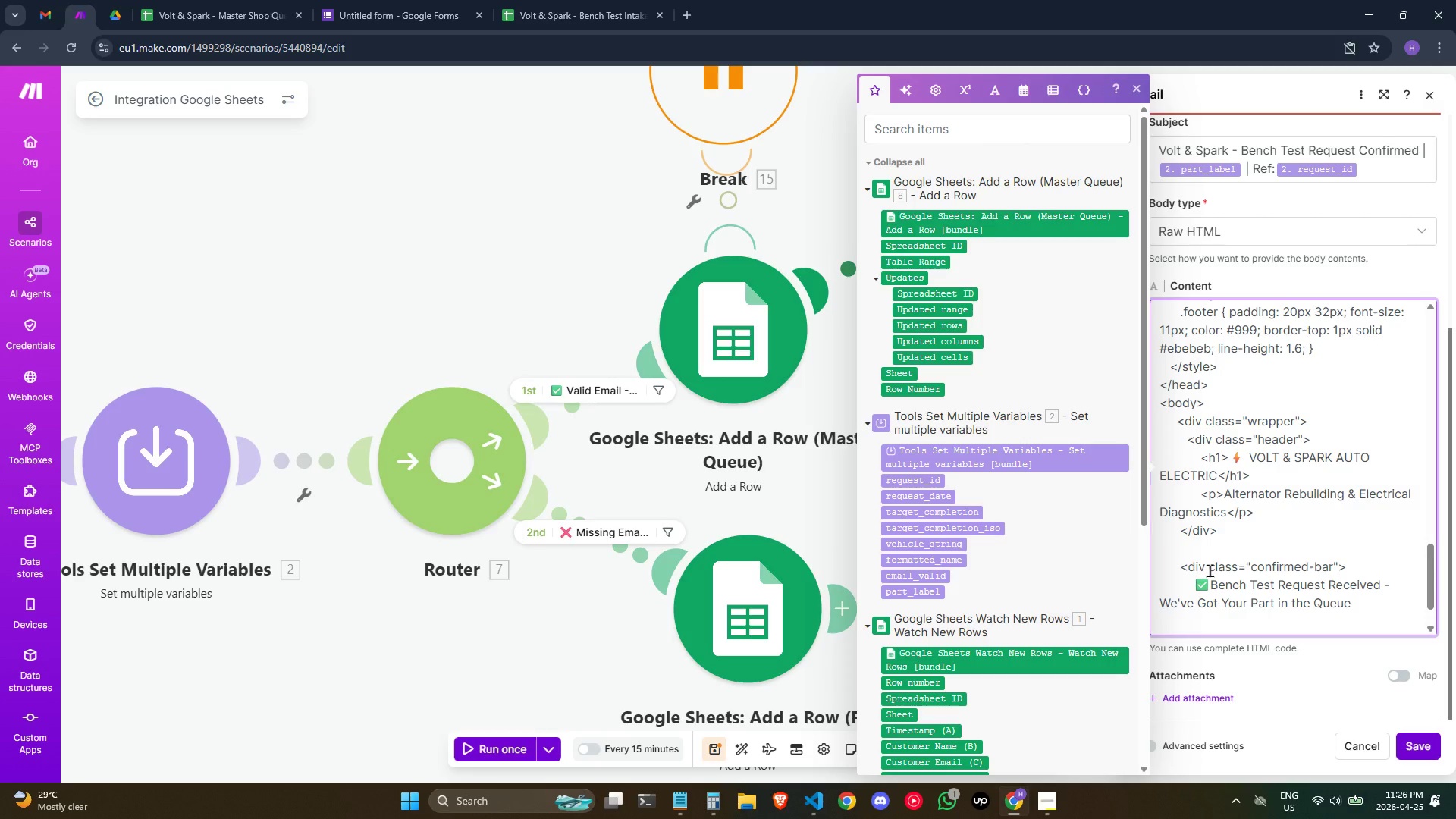 
key(Shift+Comma)
 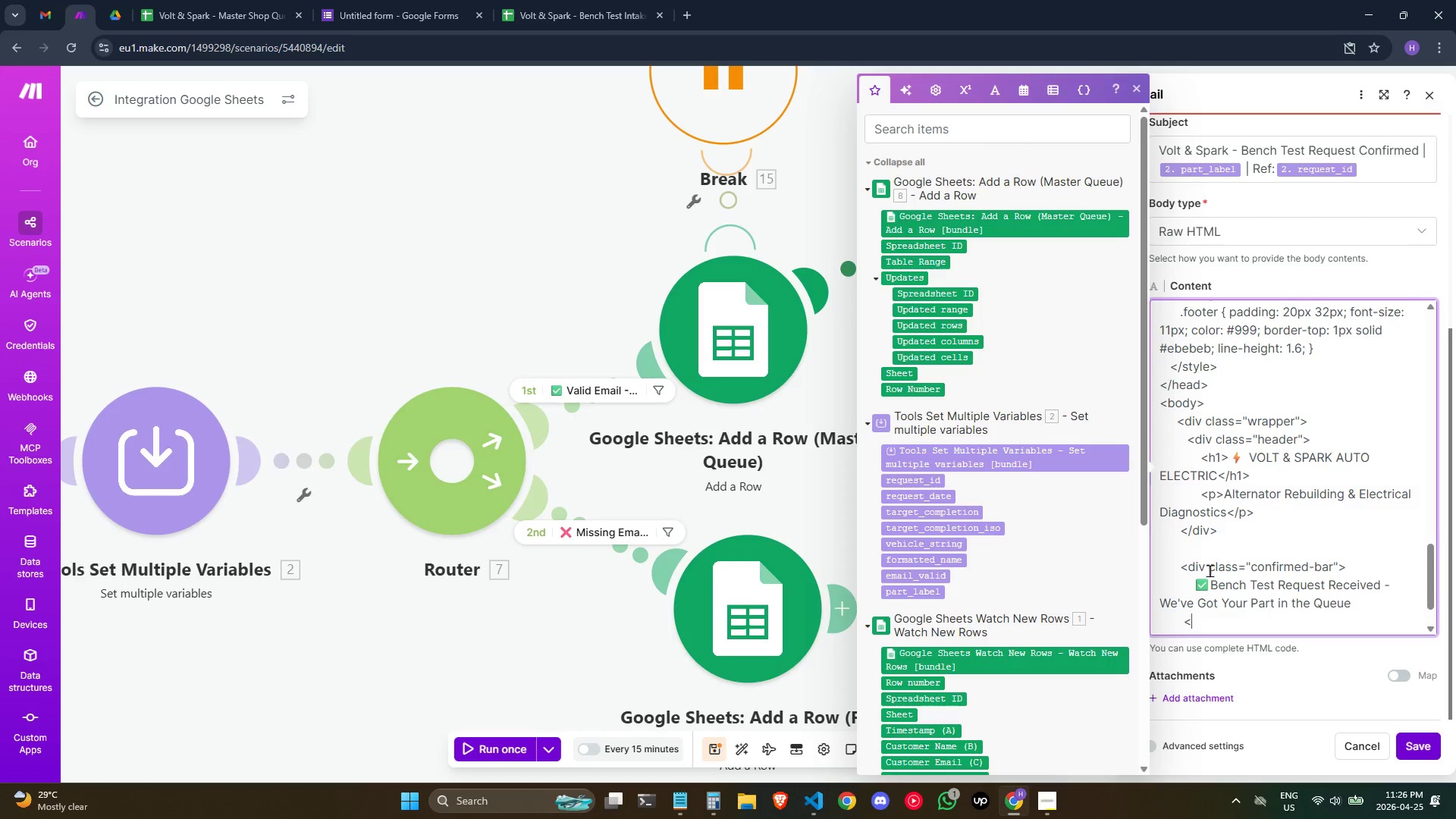 
key(Slash)
 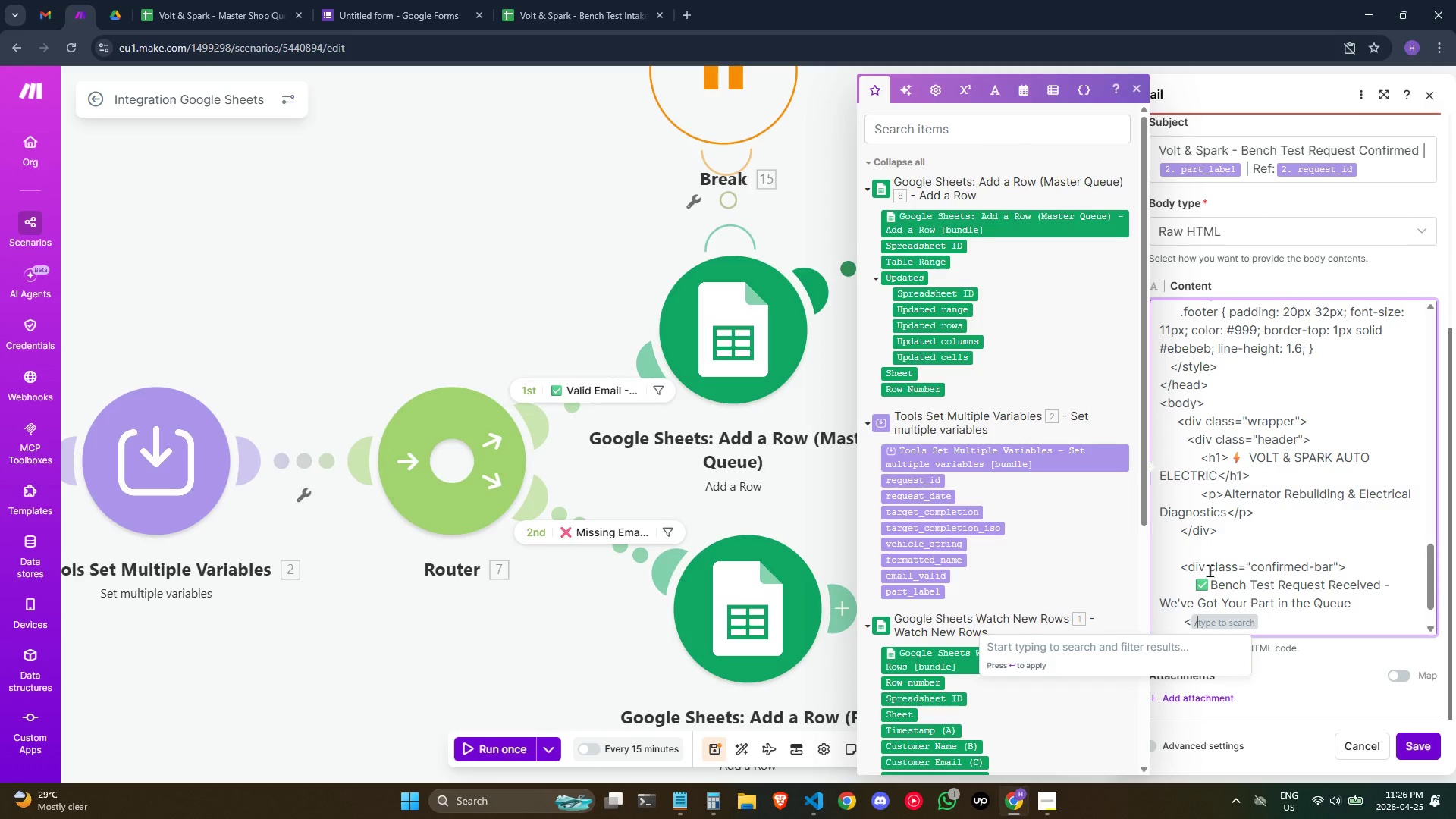 
key(Backspace)
 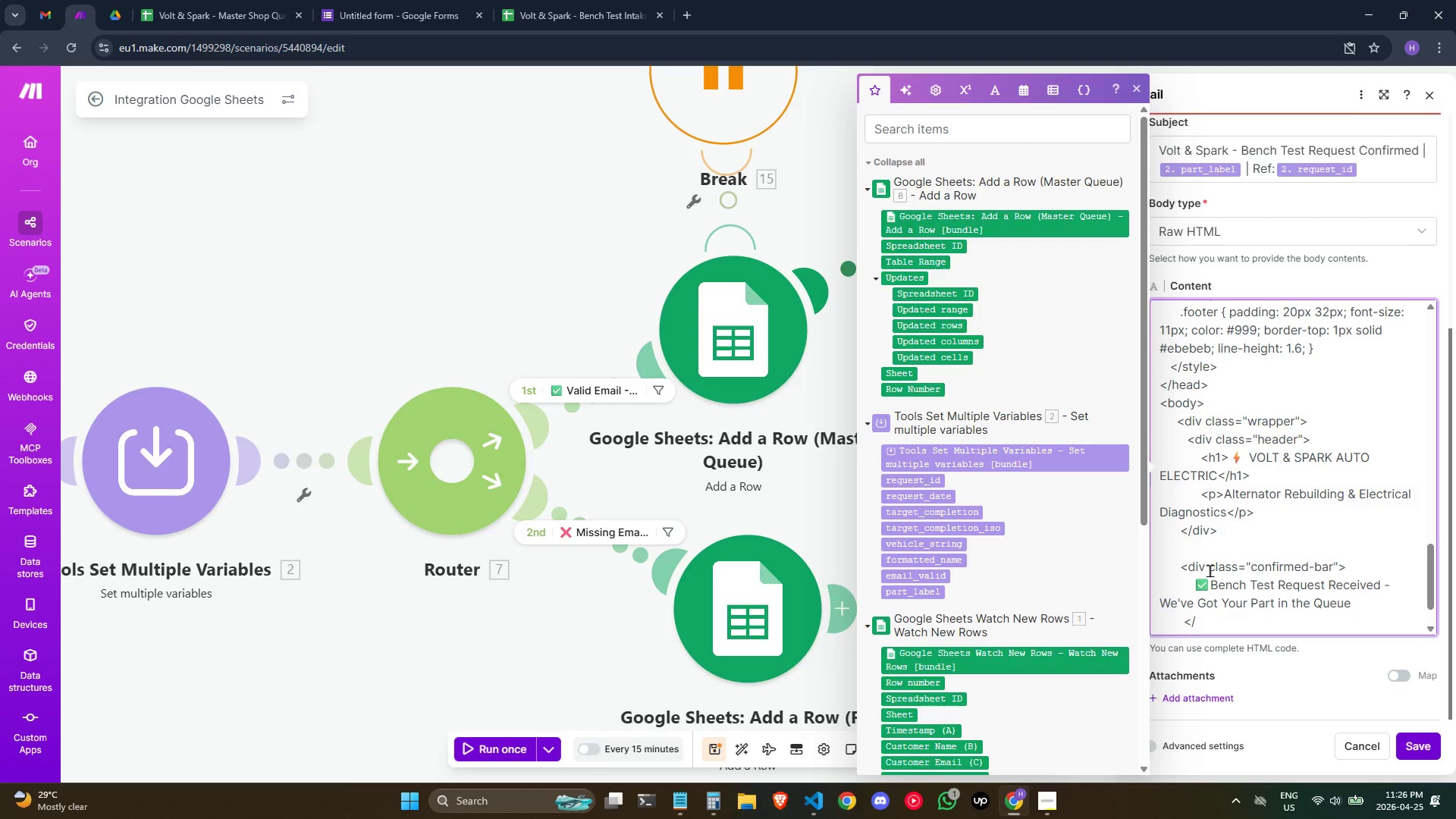 
type(div> )
 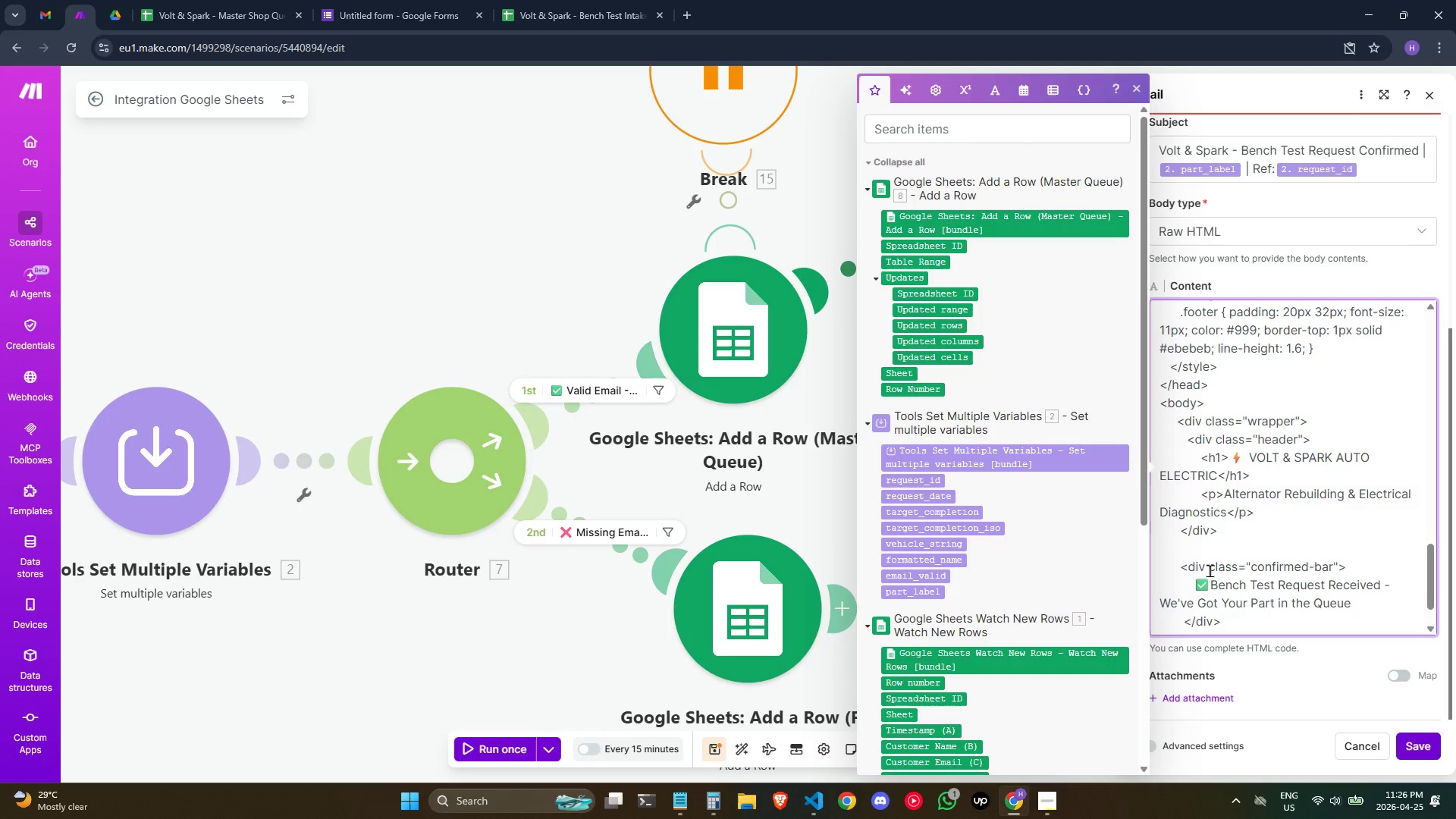 
key(Enter)
 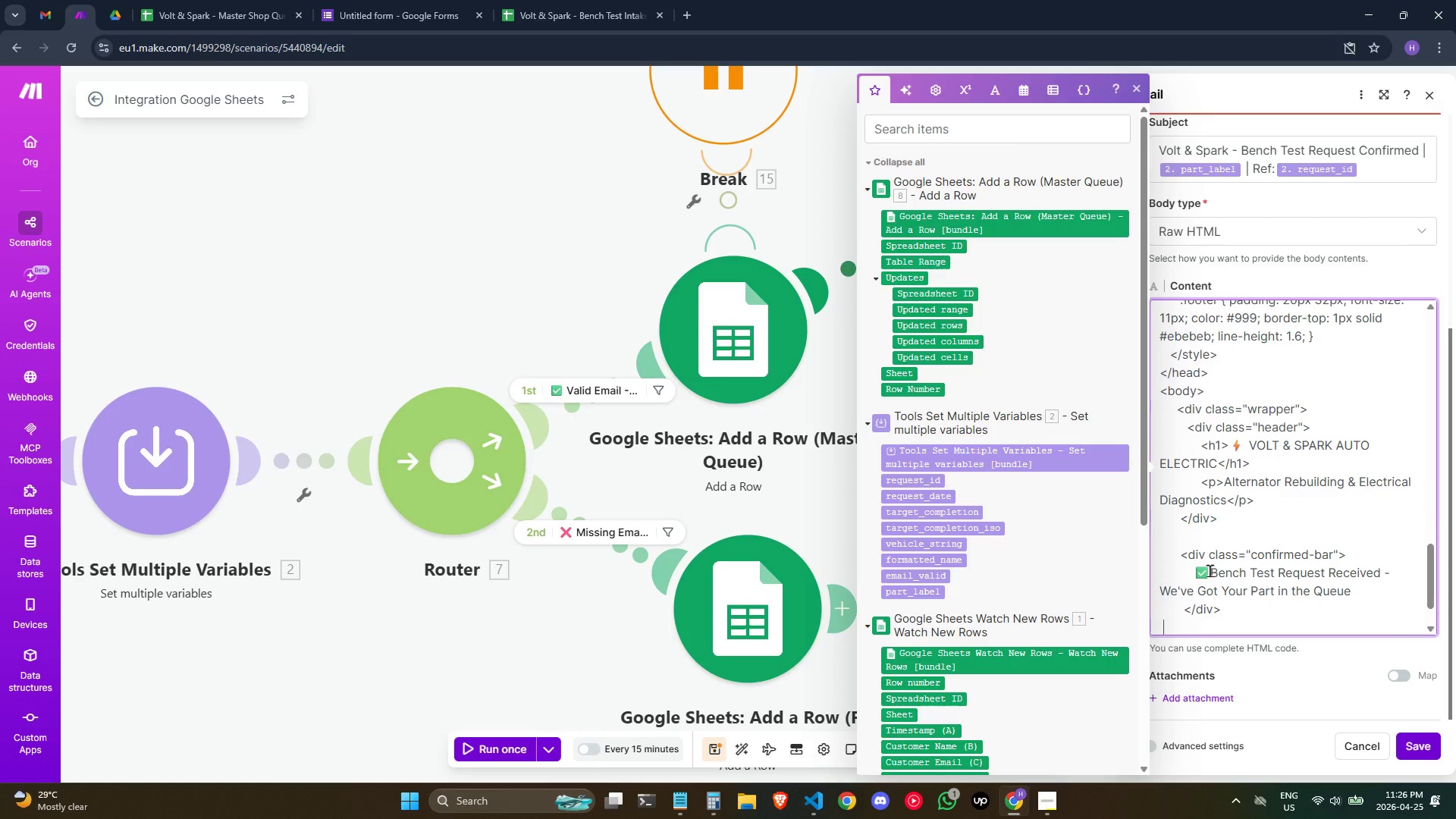 
hold_key(key=Space, duration=0.53)
 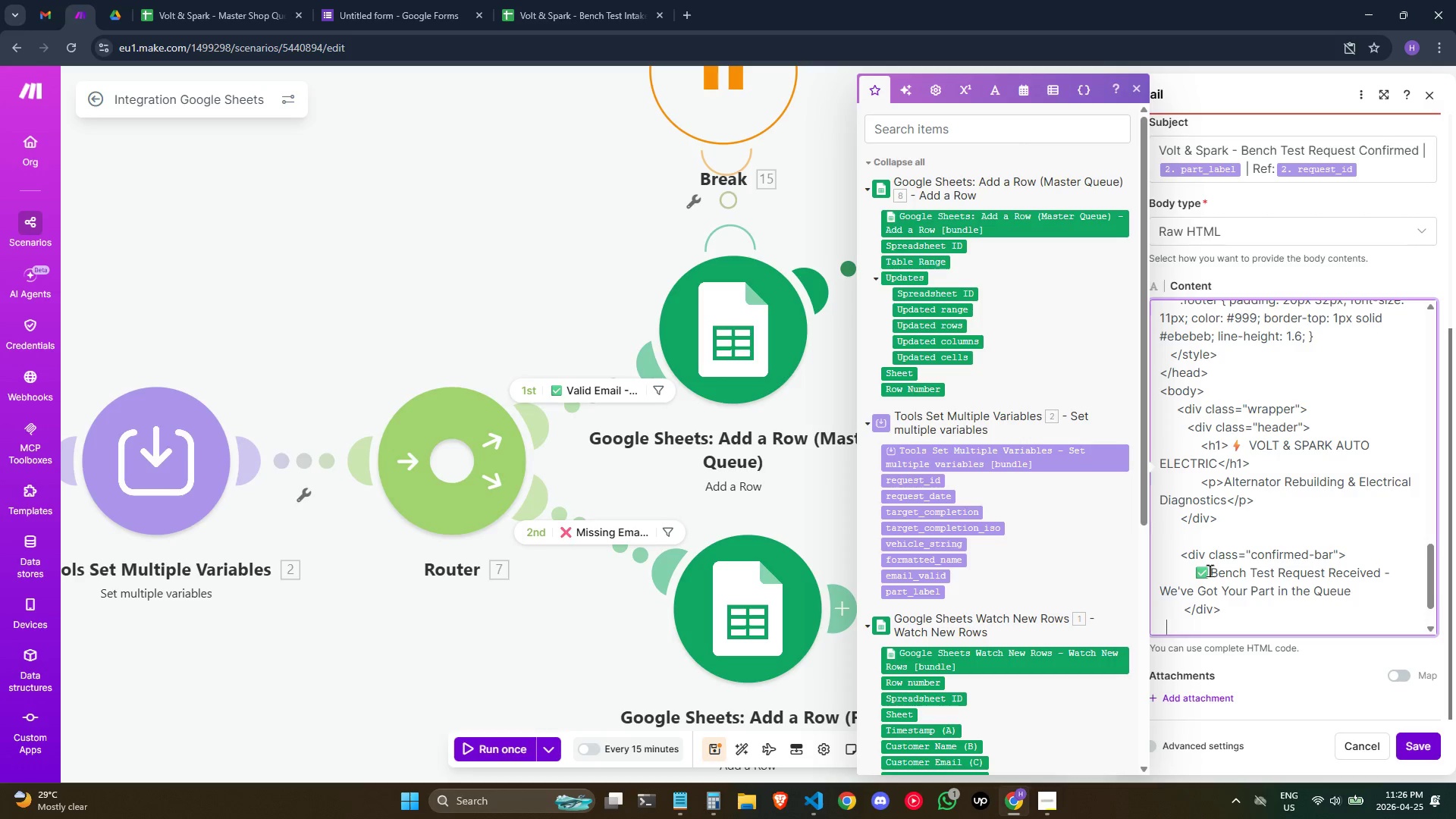 
key(Space)
 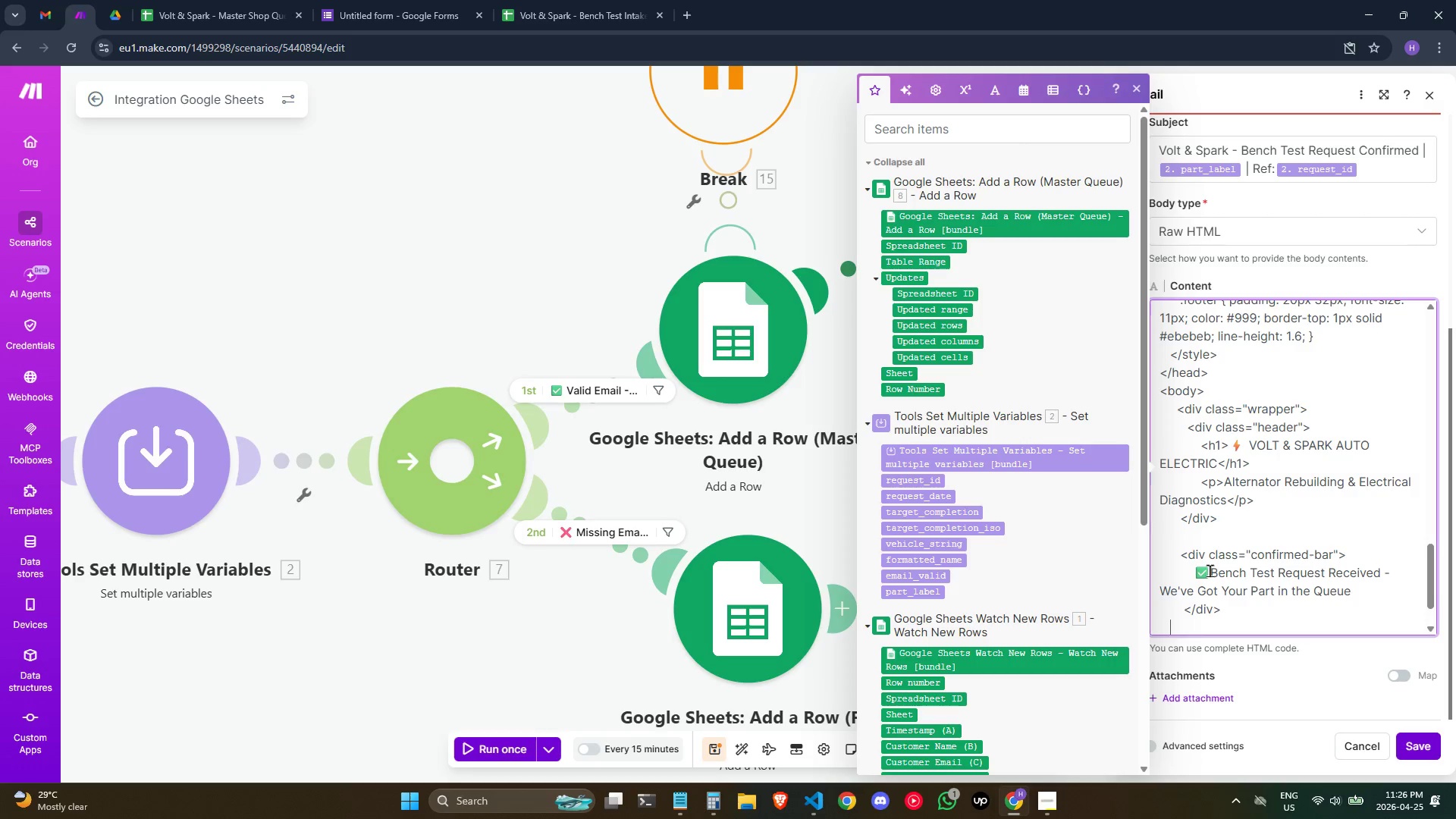 
key(Space)
 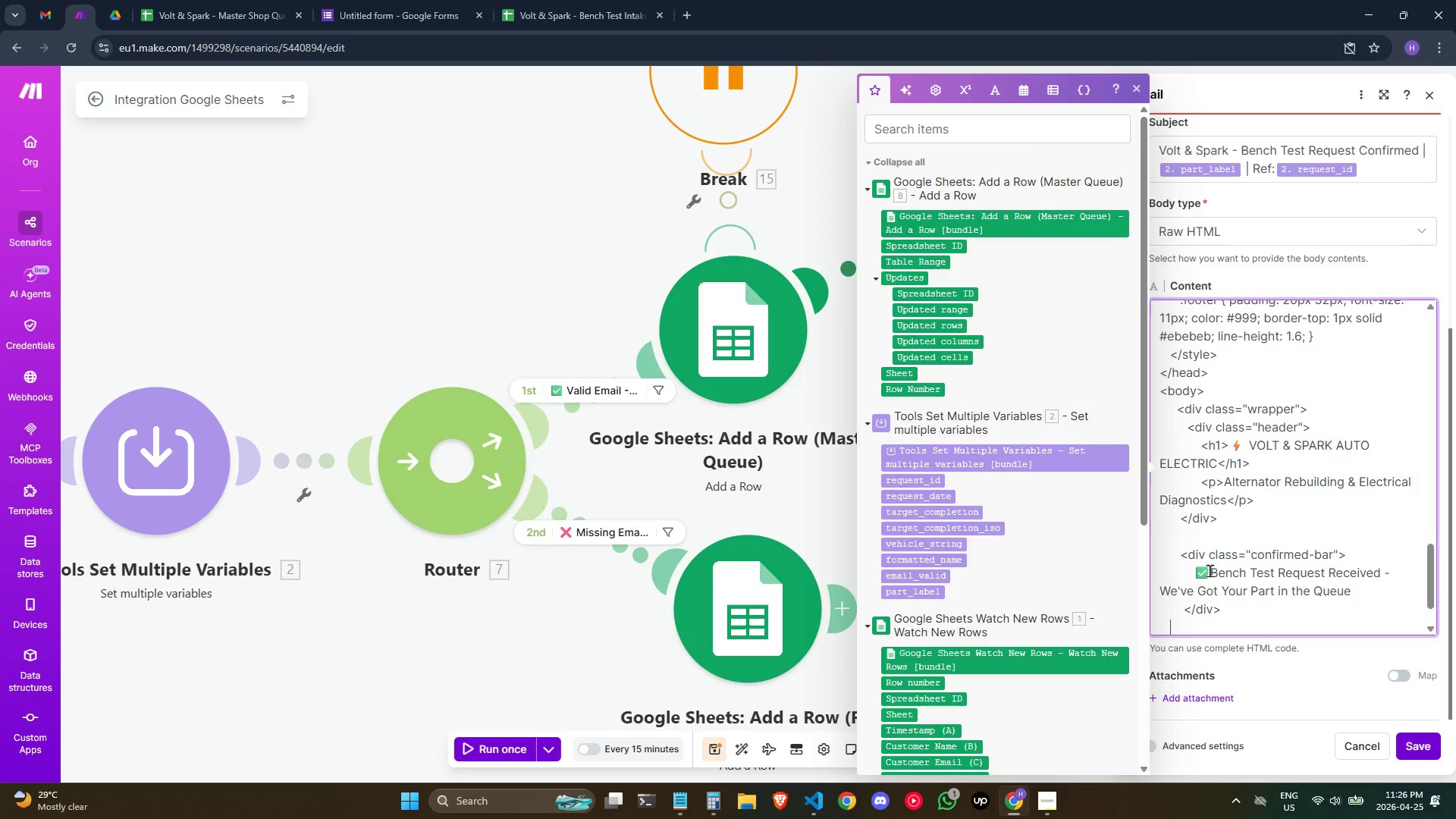 
key(Space)
 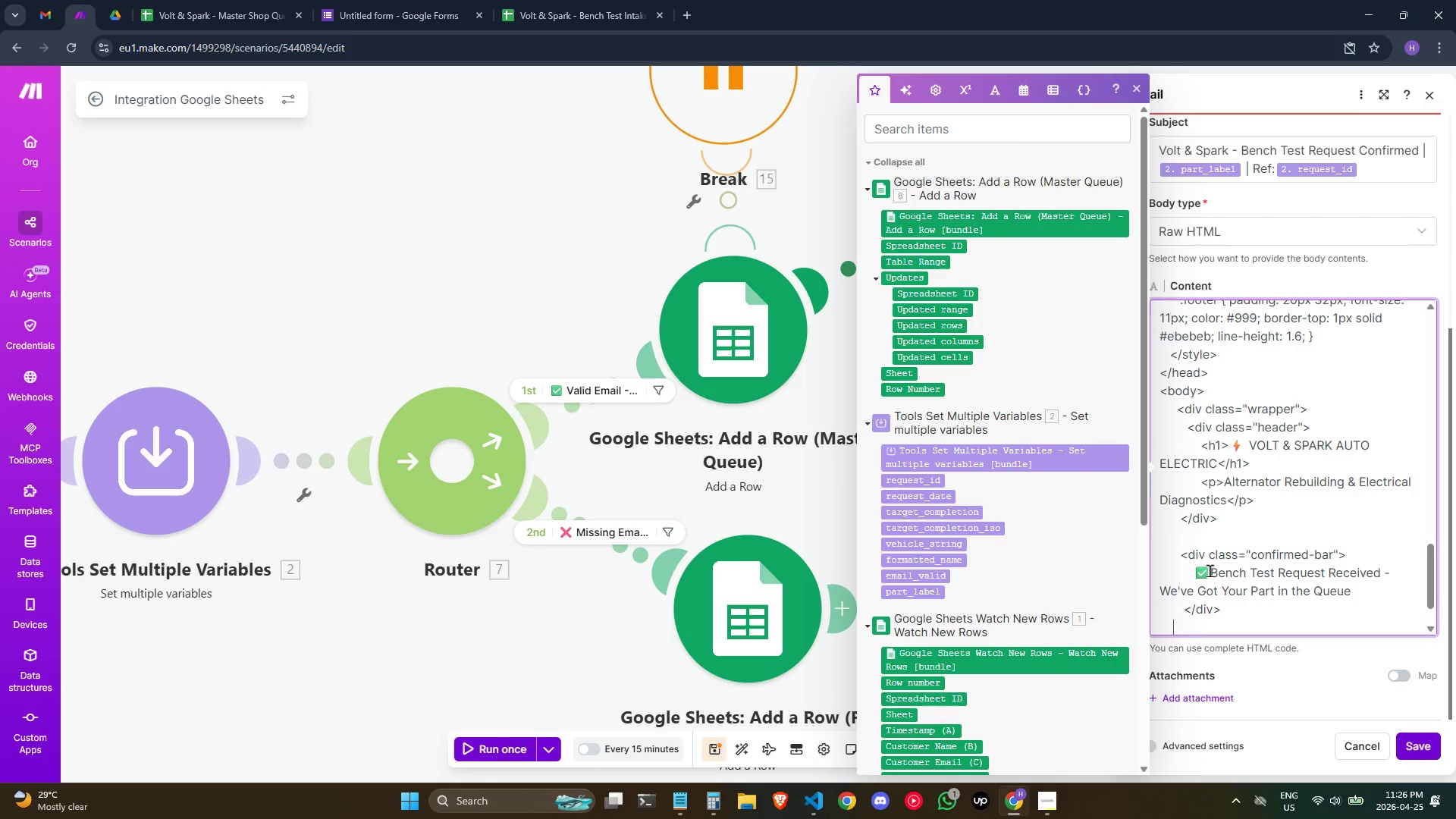 
key(Space)
 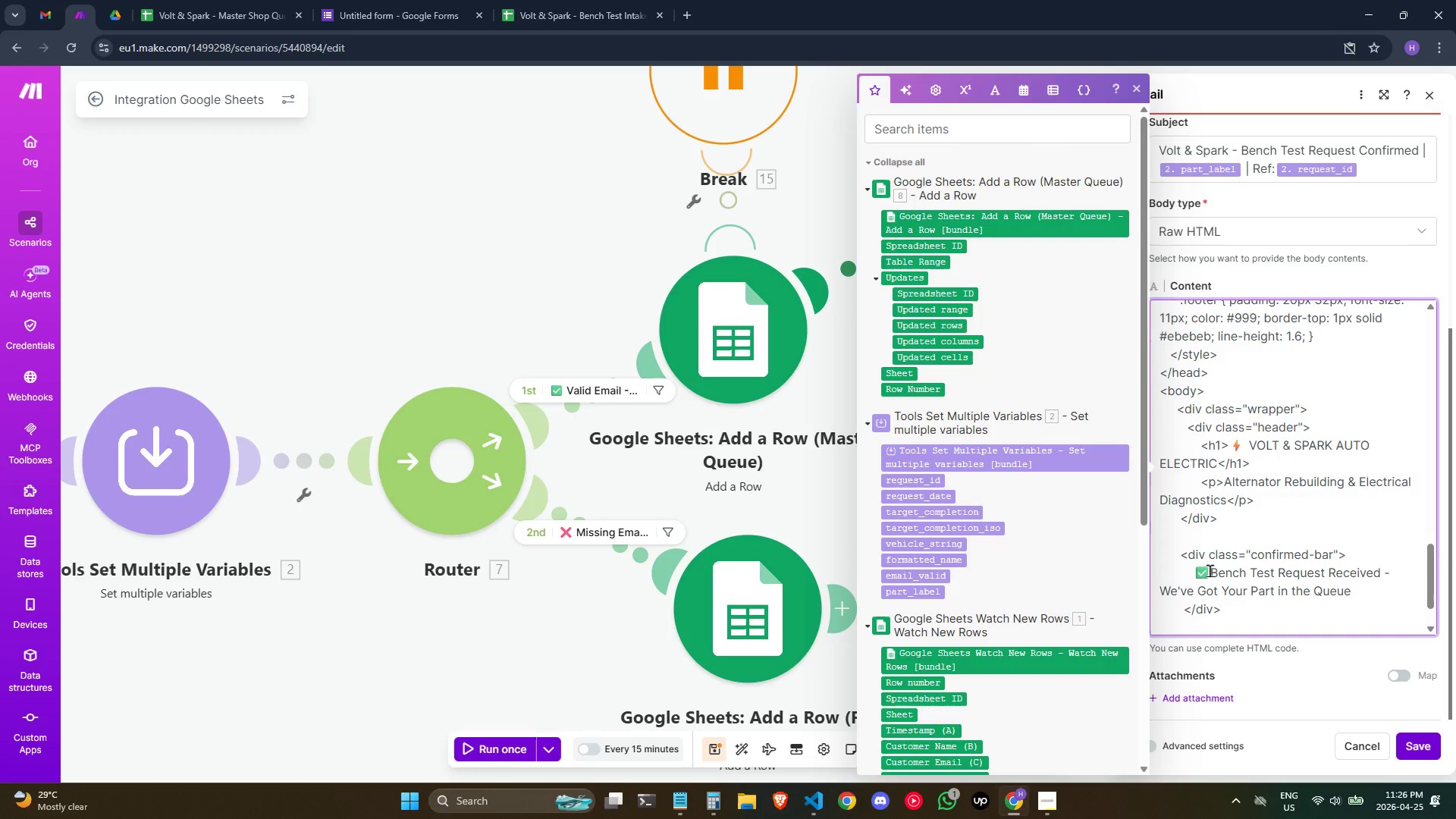 
key(Enter)
 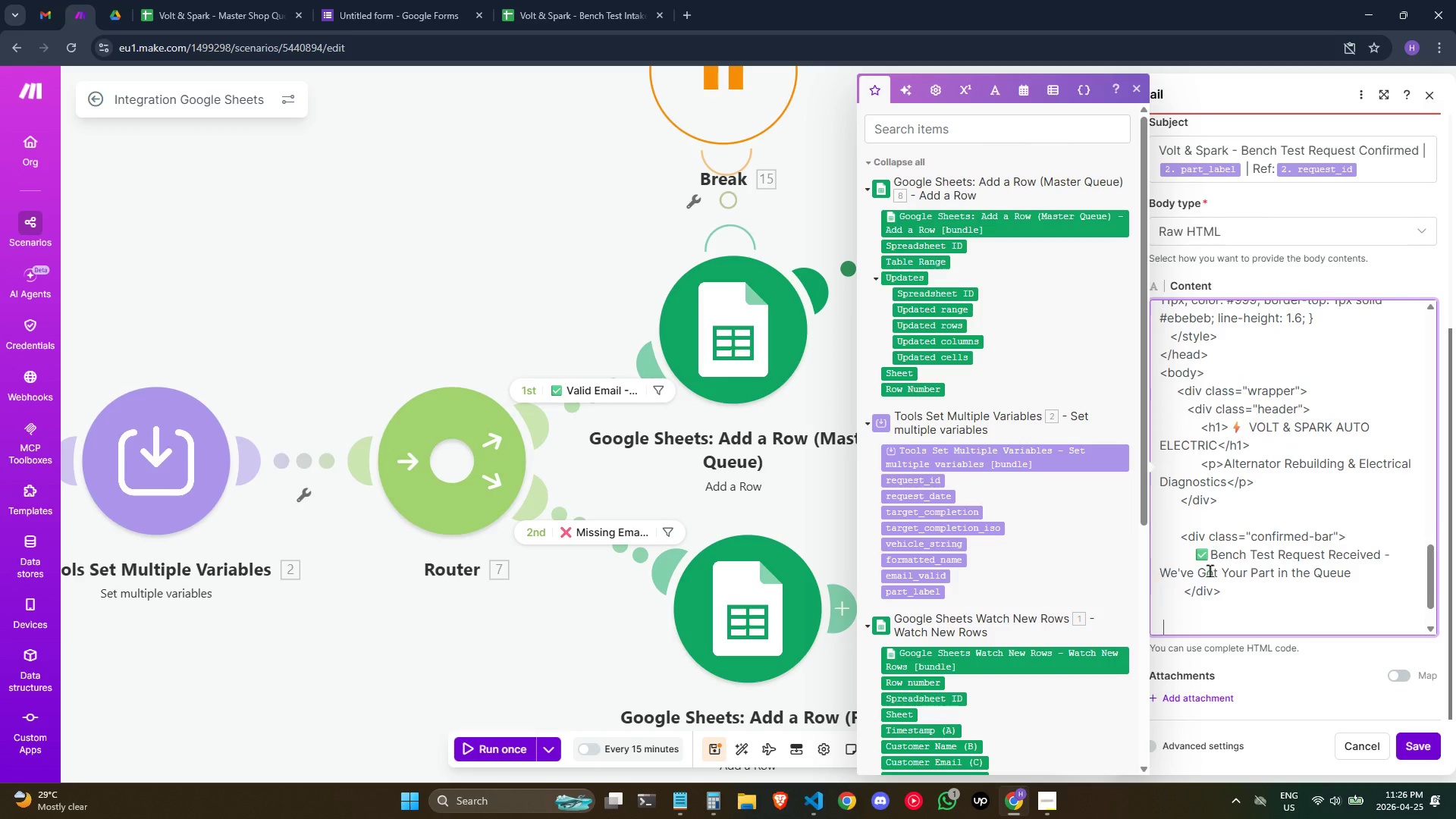 
type(        <div class="body">)
 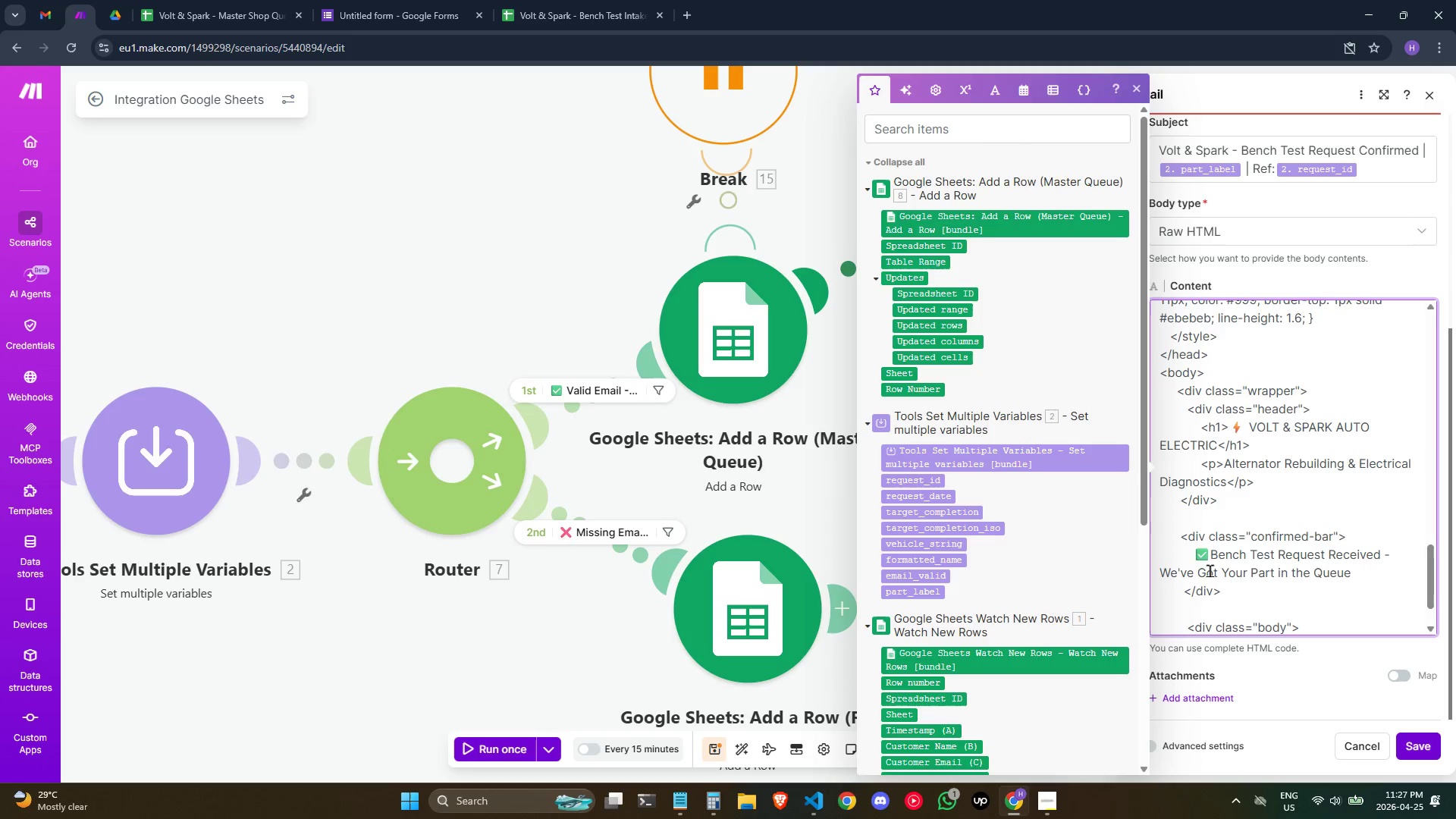 
key(Enter)
 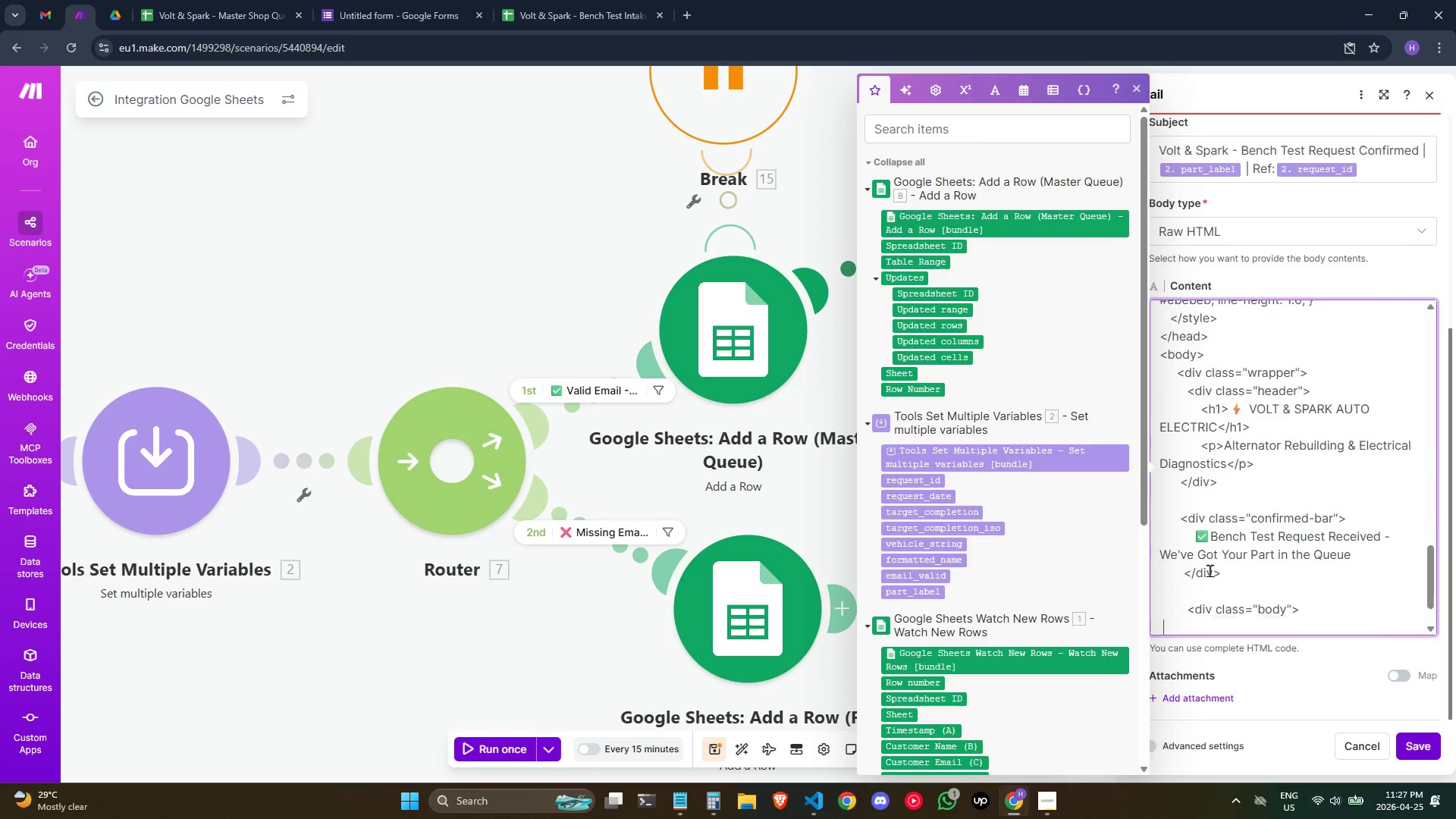 
key(Space)
 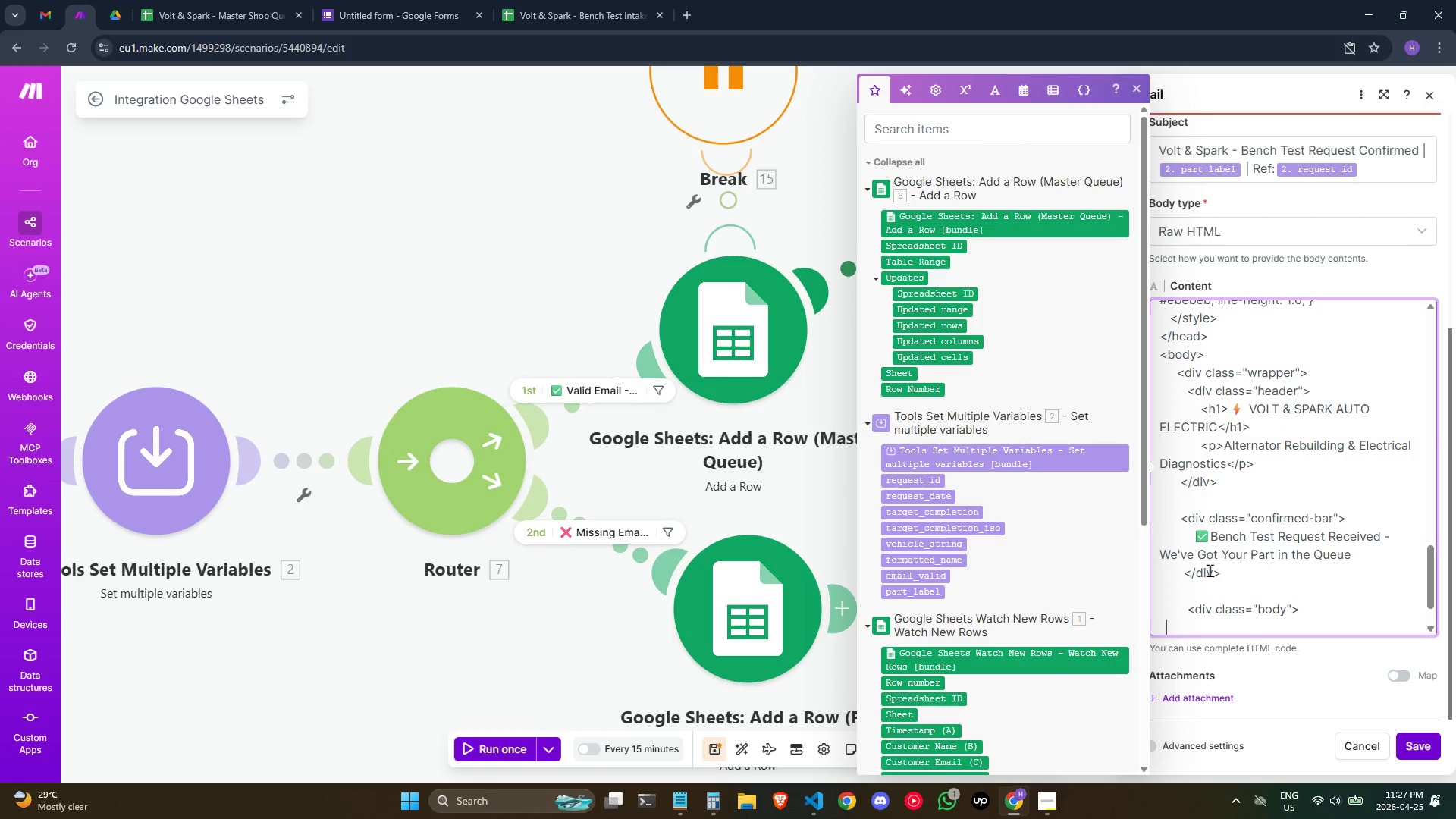 
key(Space)
 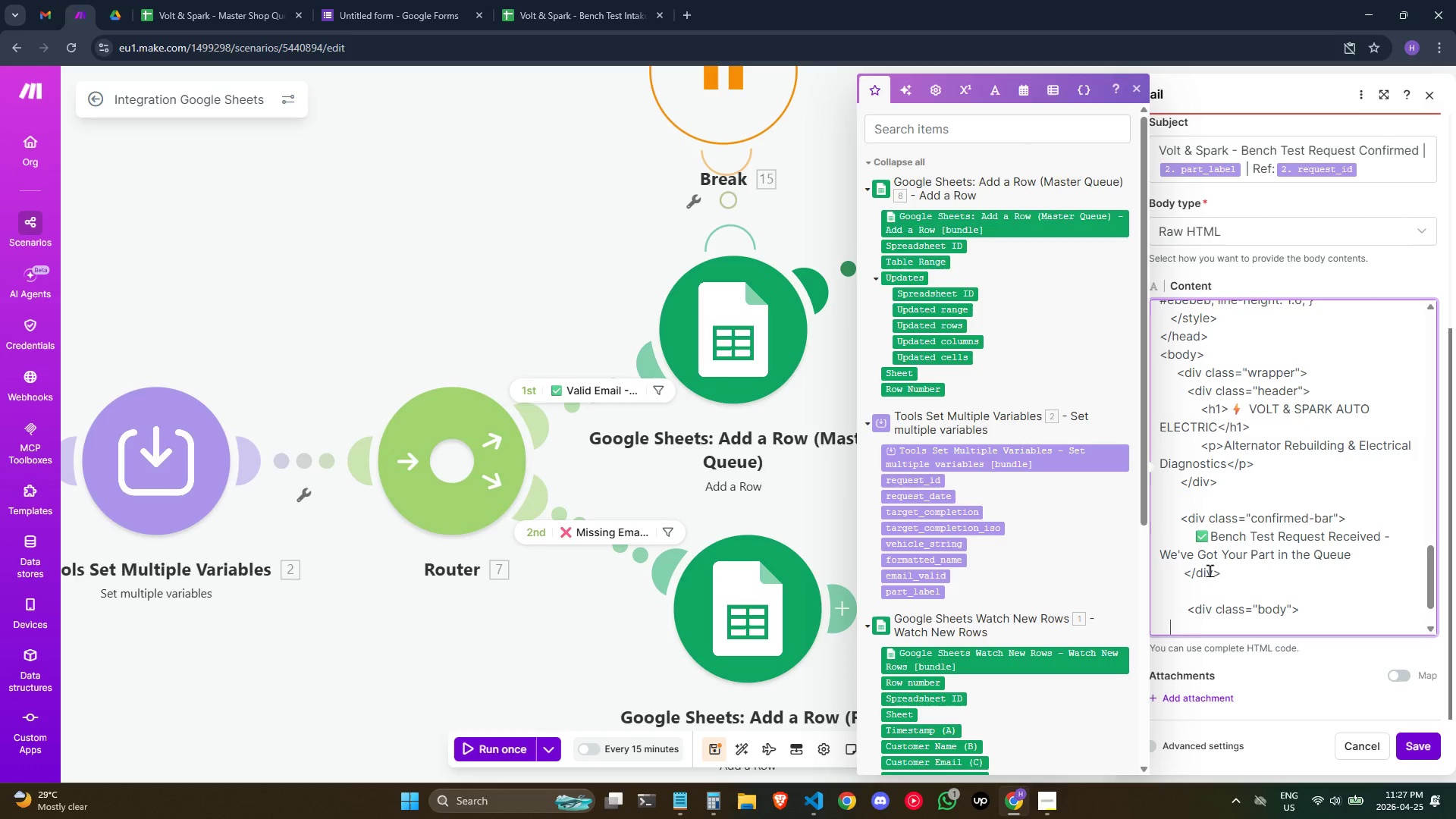 
key(Space)
 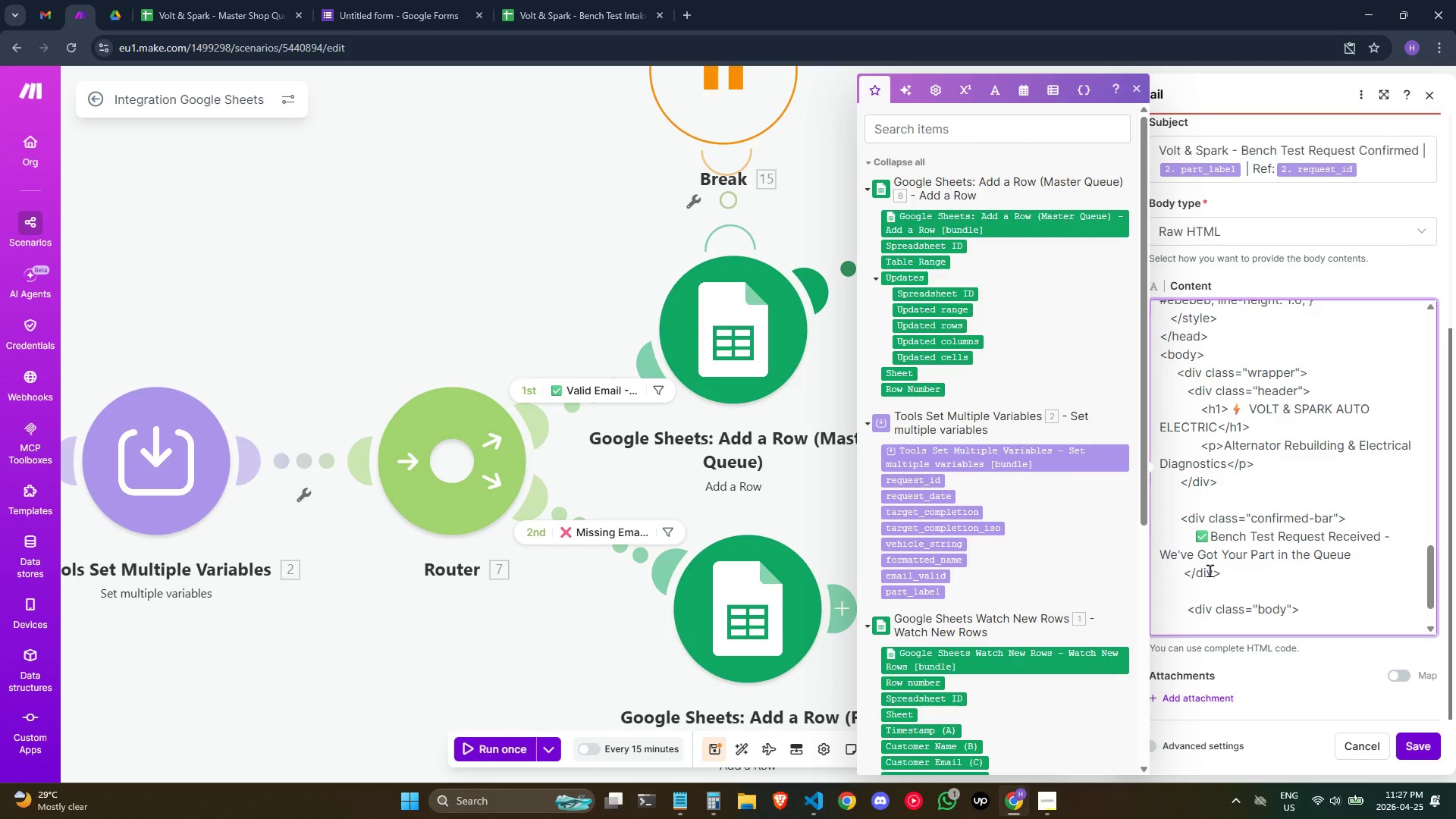 
wait(6.58)
 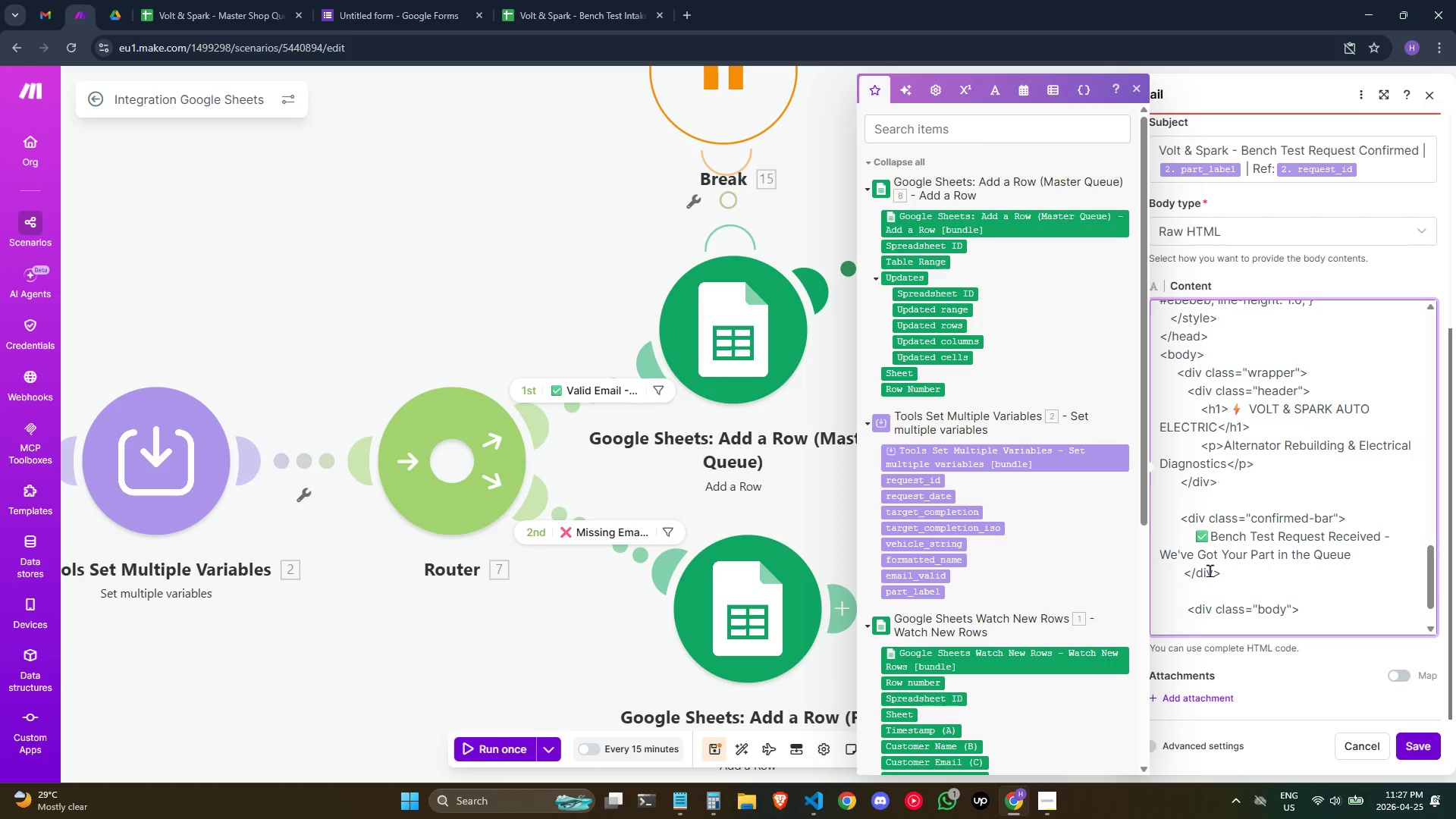 
key(Space)
 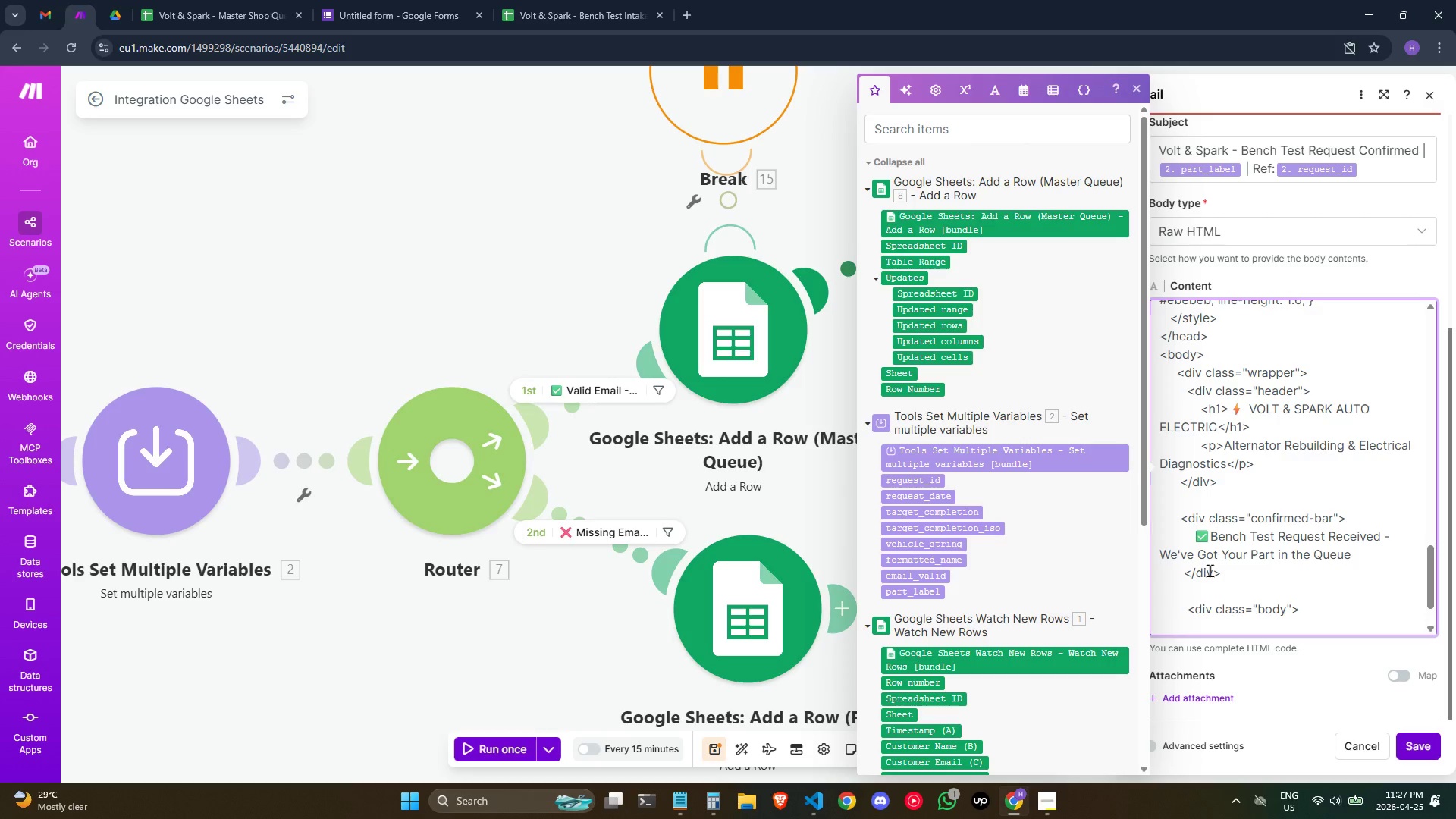 
key(Space)
 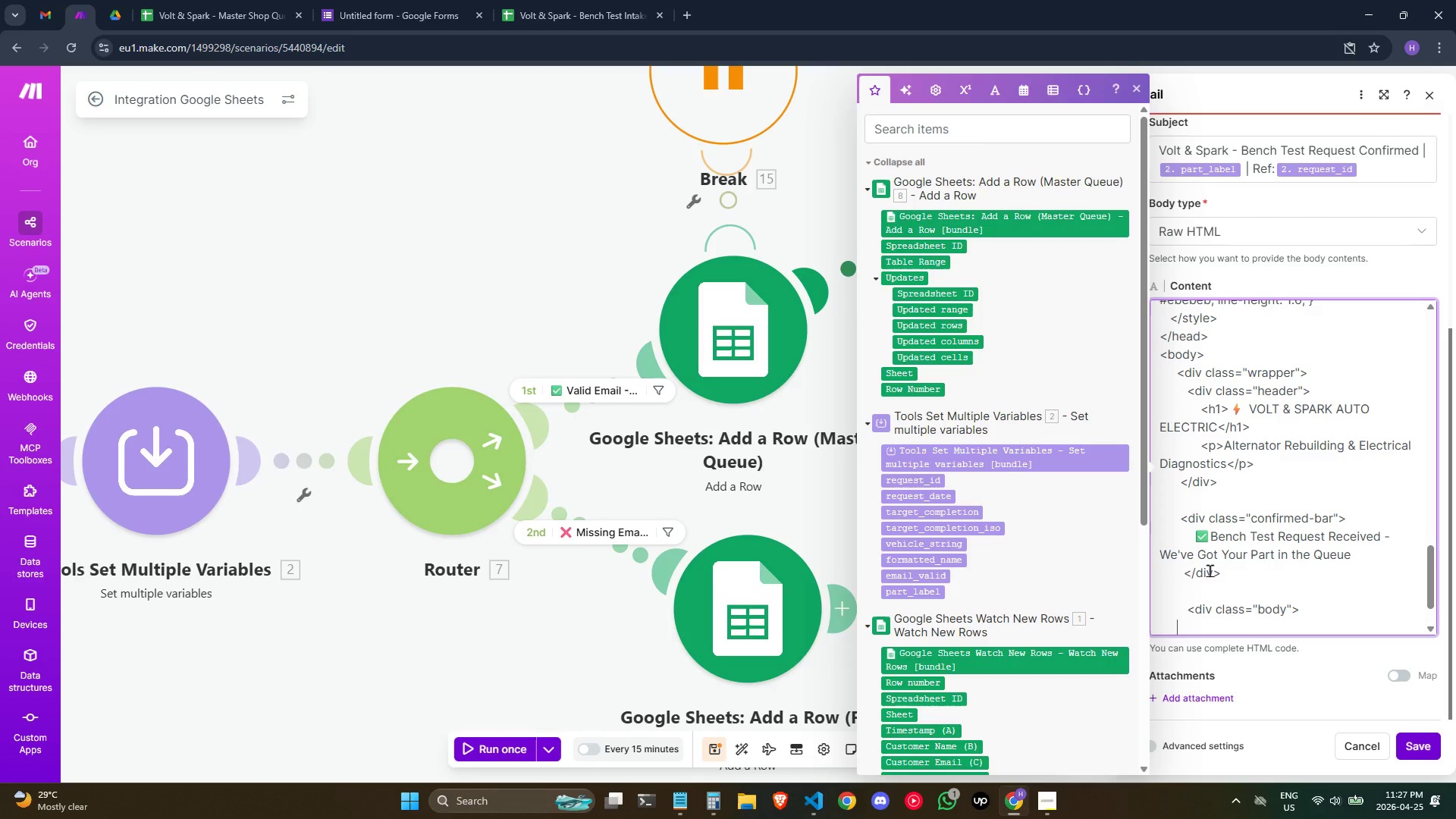 
wait(7.28)
 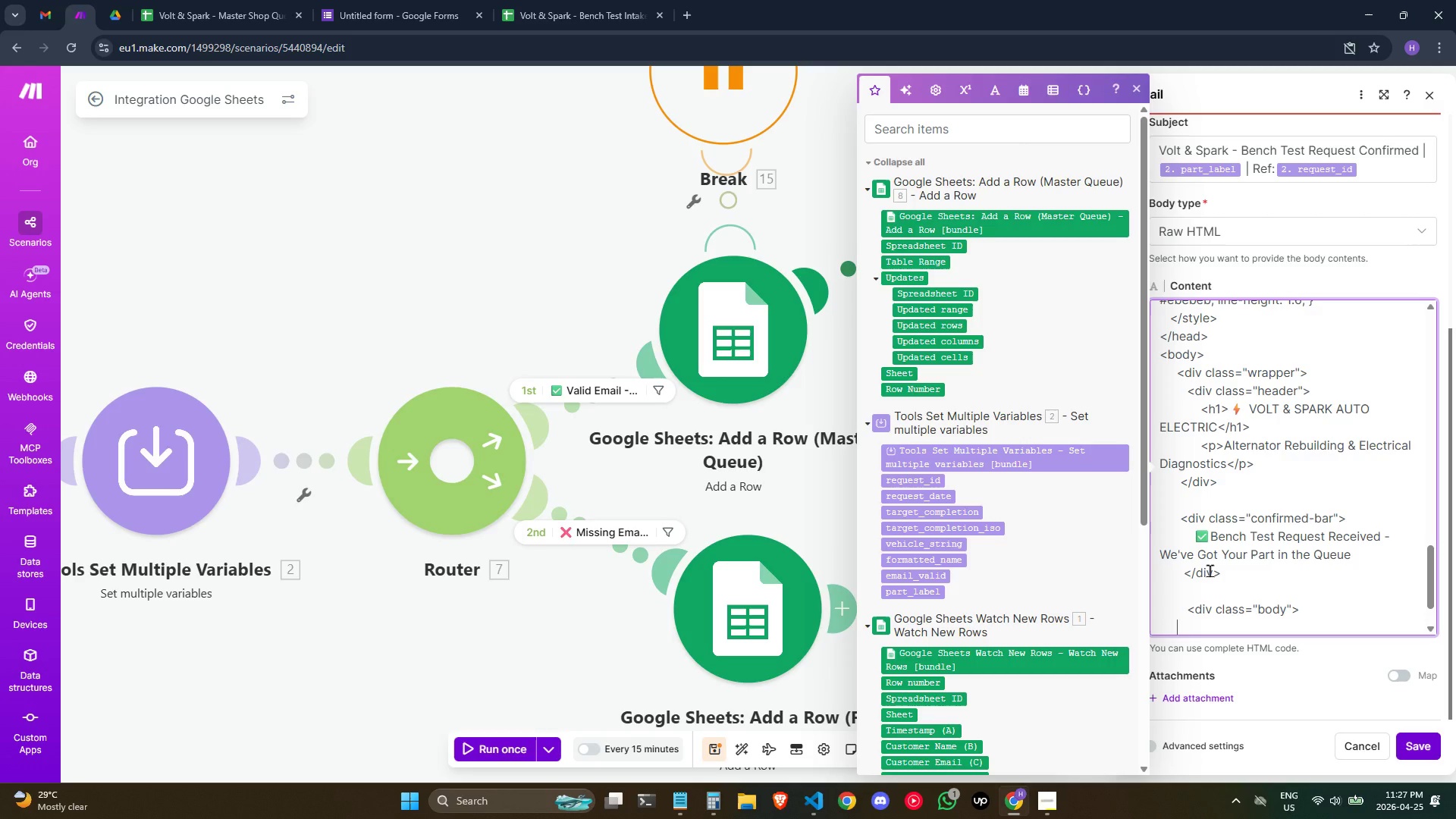 
key(Space)
 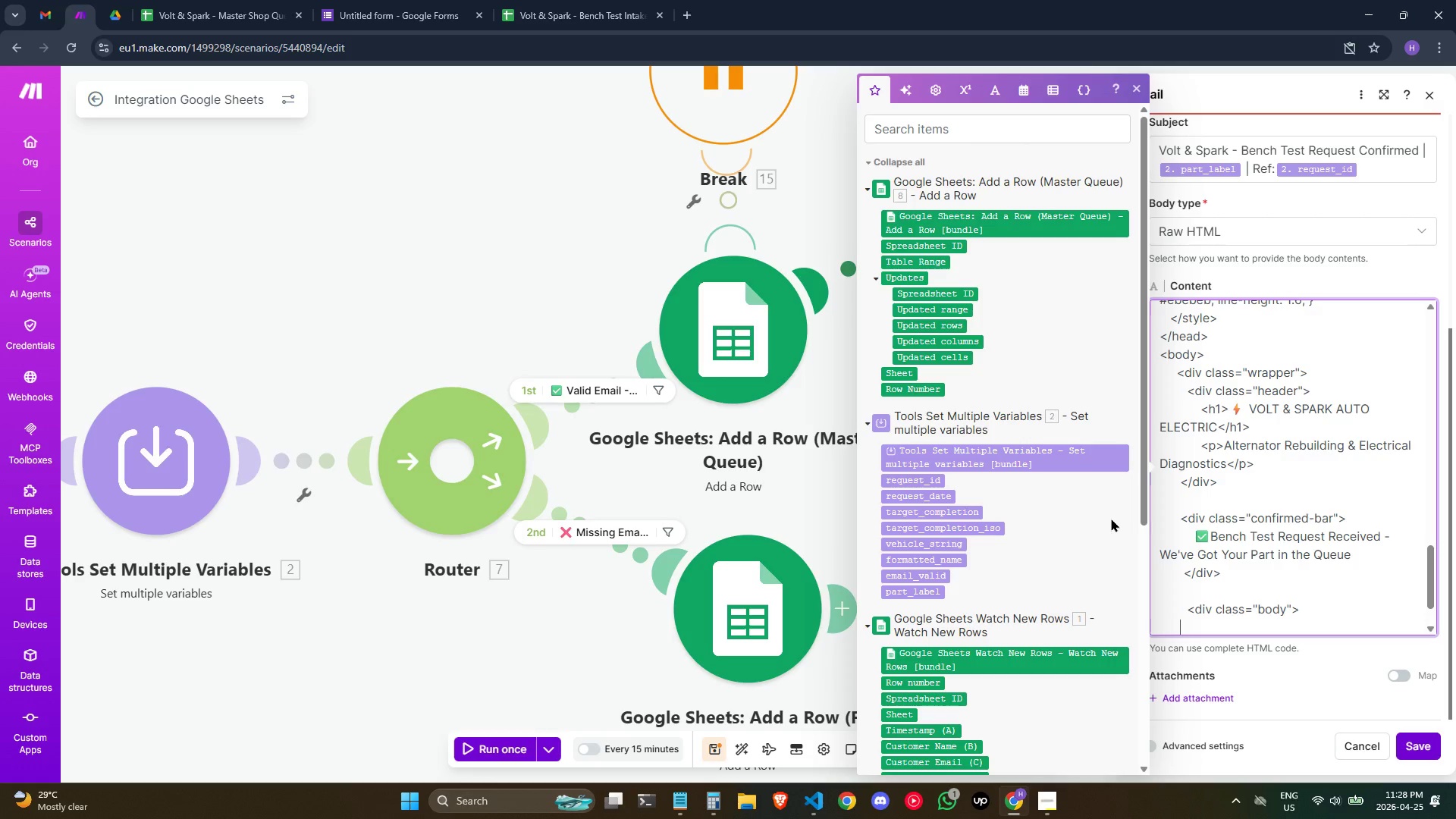 
wait(63.66)
 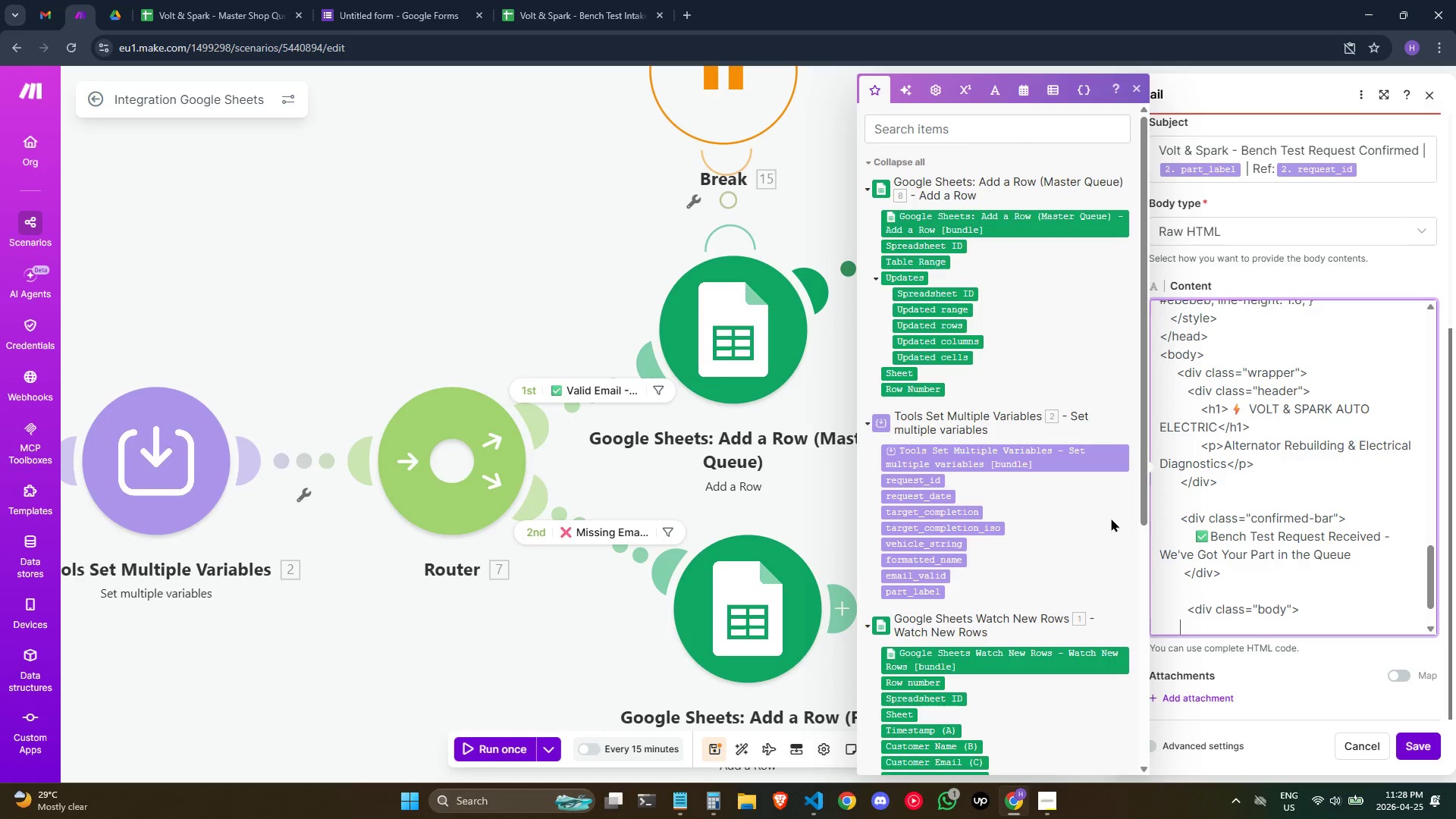 
scroll: coordinate [1222, 534], scroll_direction: down, amount: 2.0
 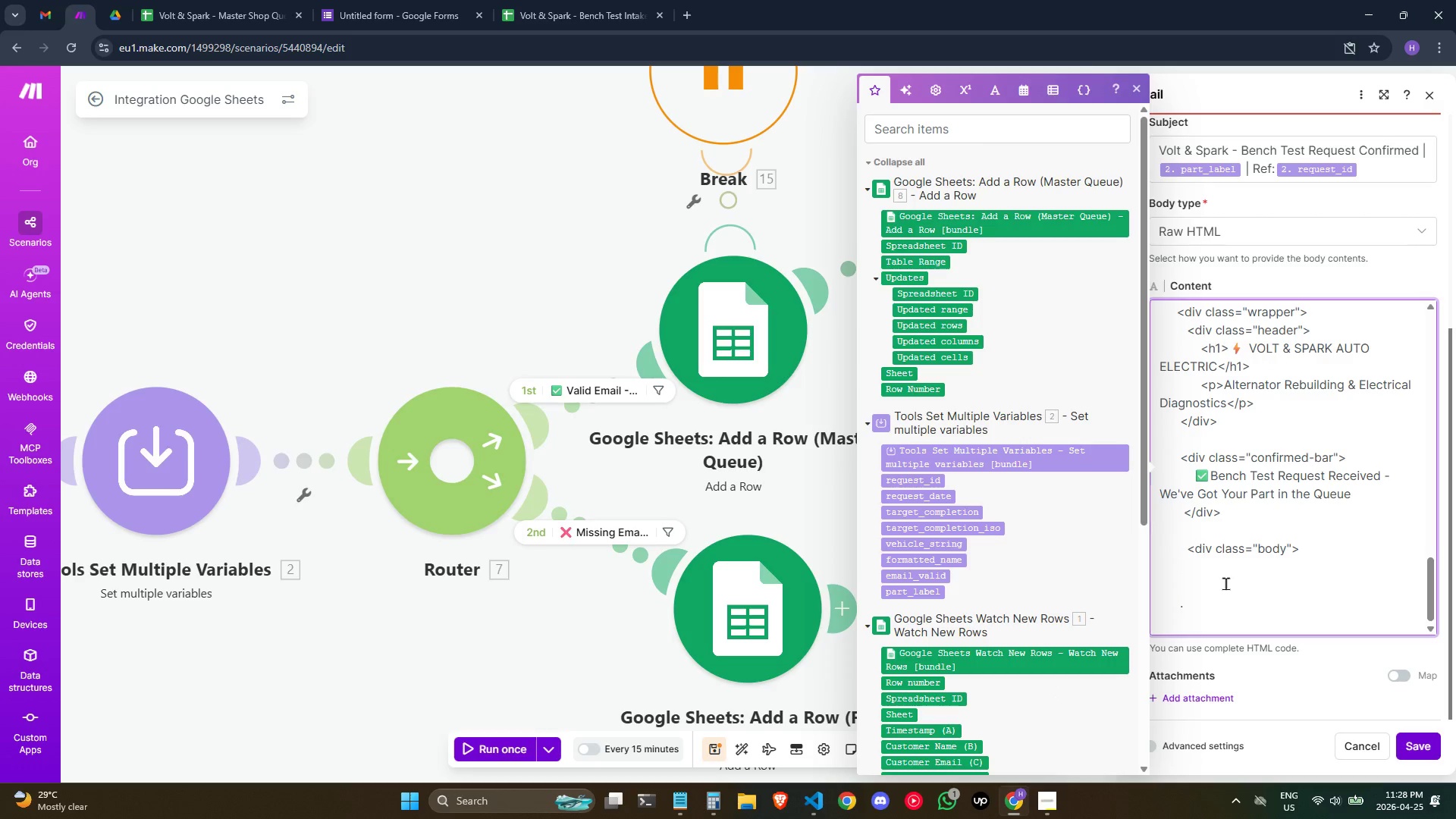 
wait(10.26)
 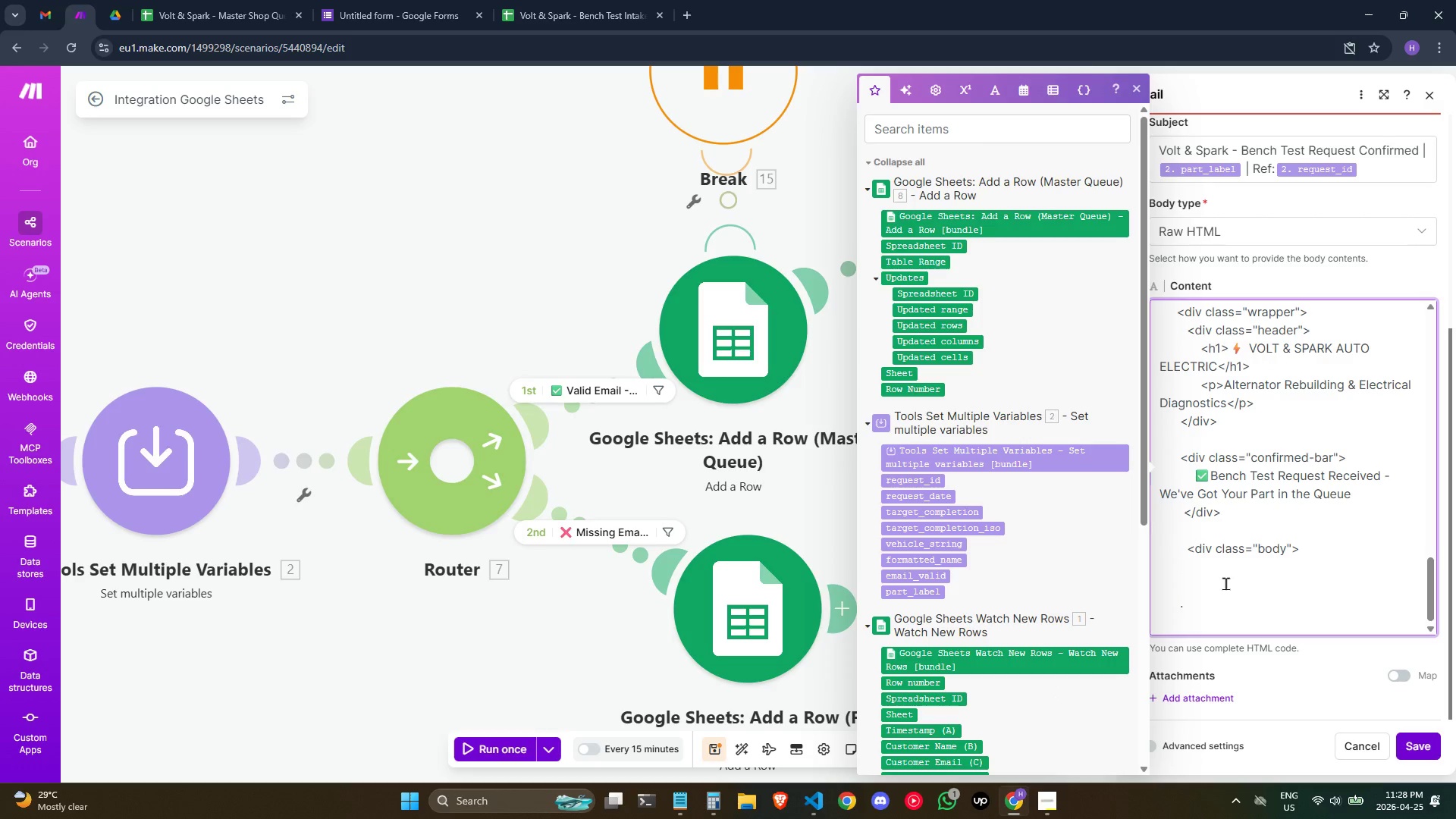 
double_click([1212, 605])
 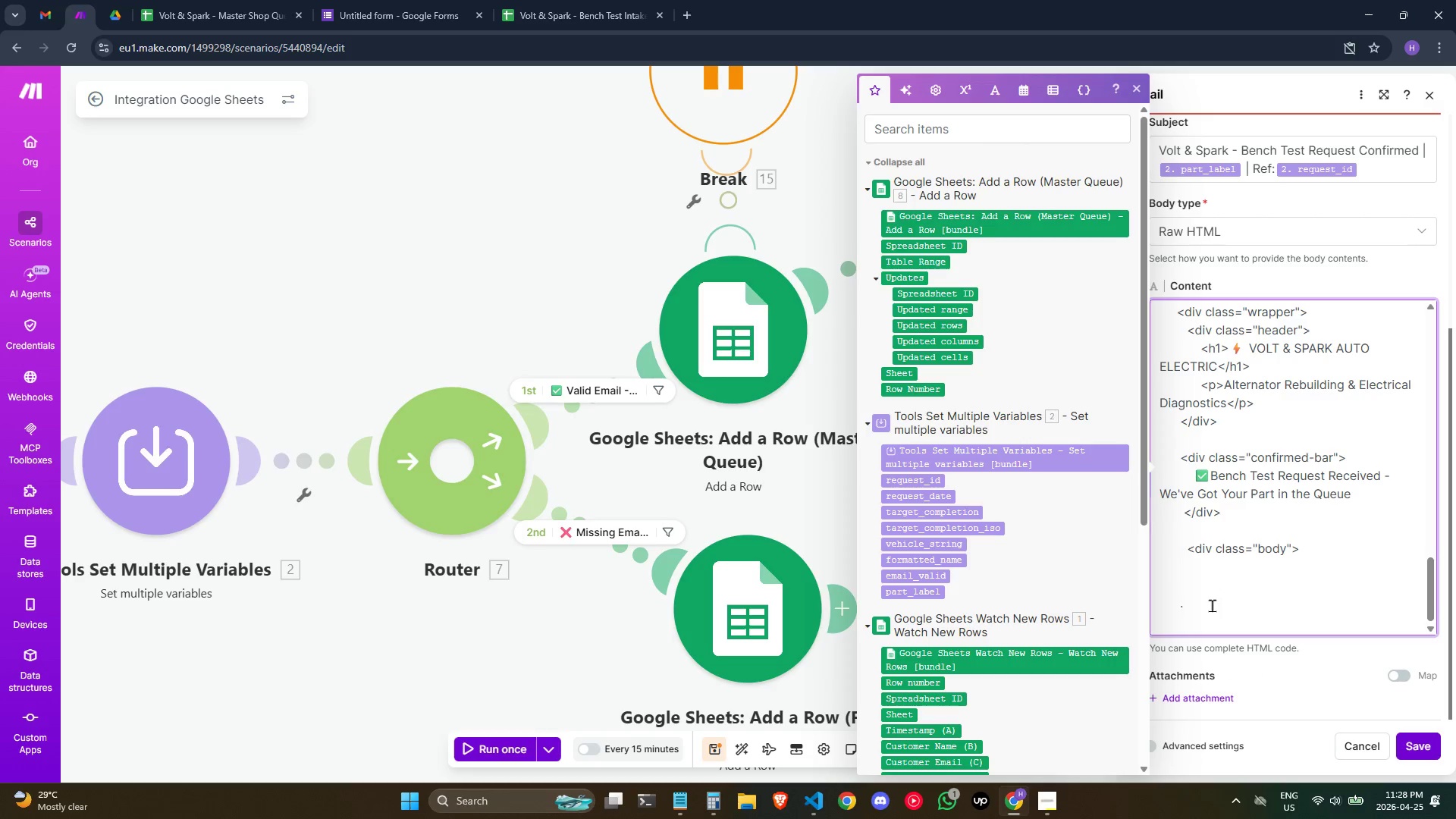 
key(Backspace)
 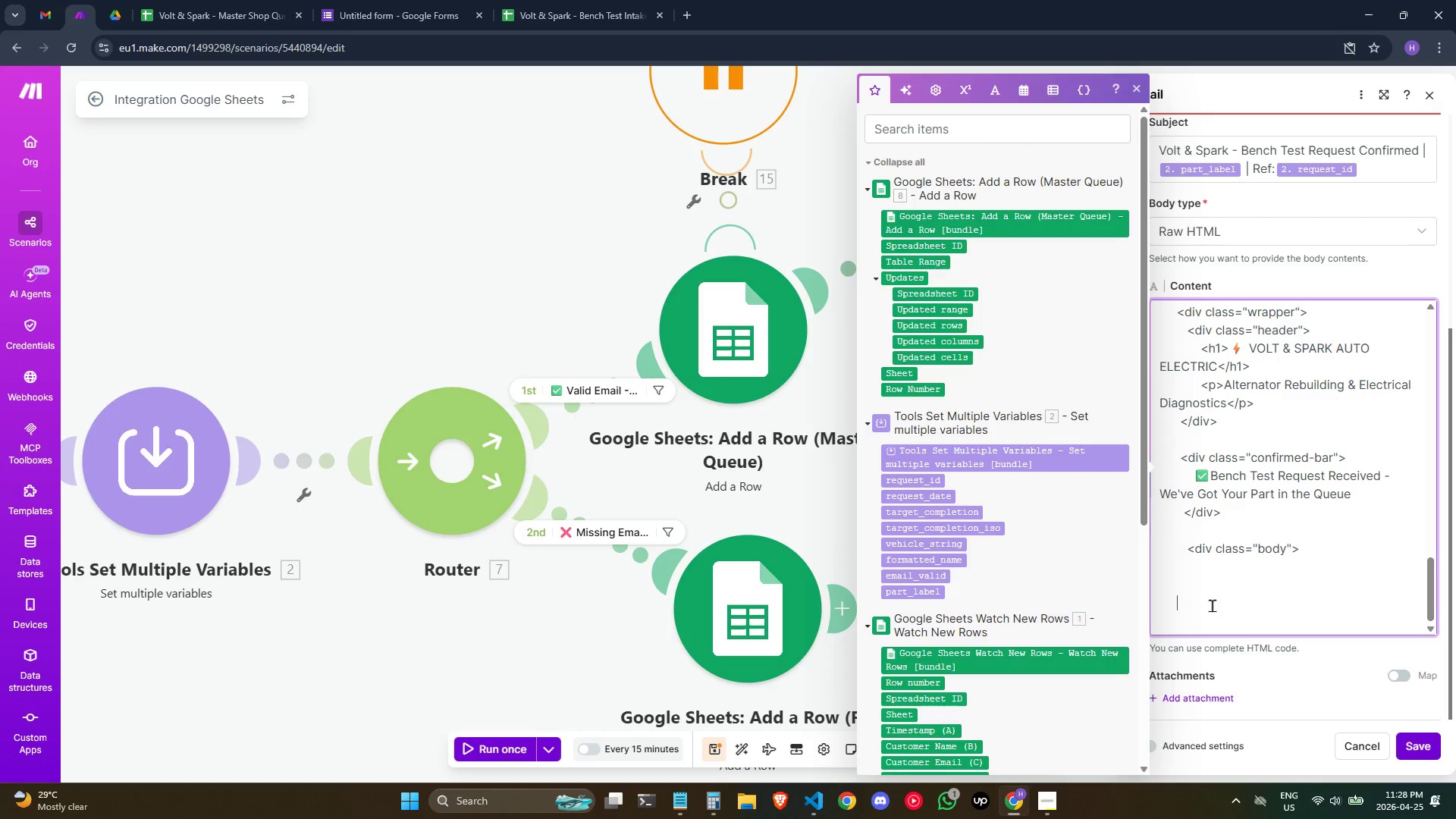 
key(Backspace)
 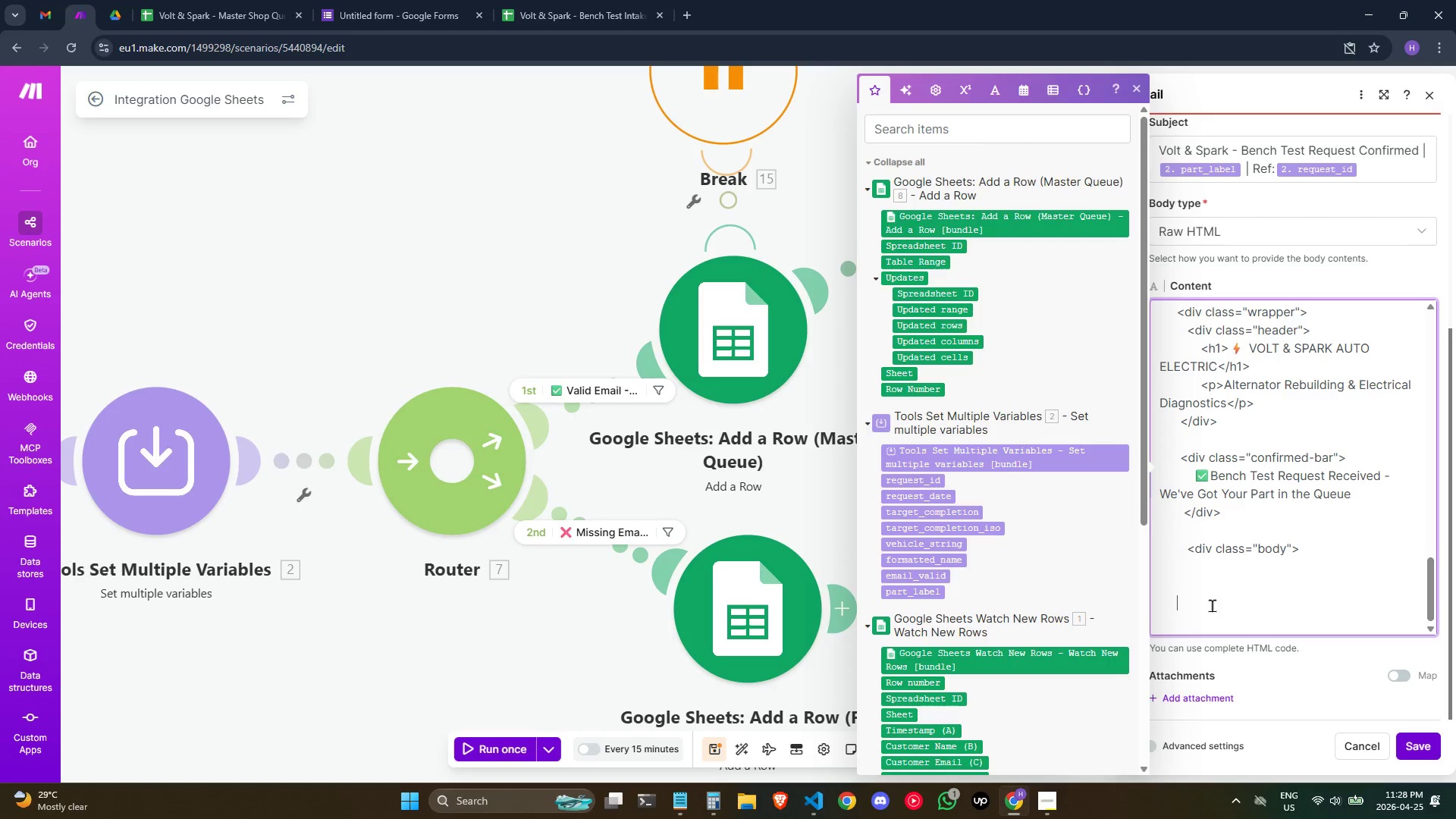 
key(Backspace)
 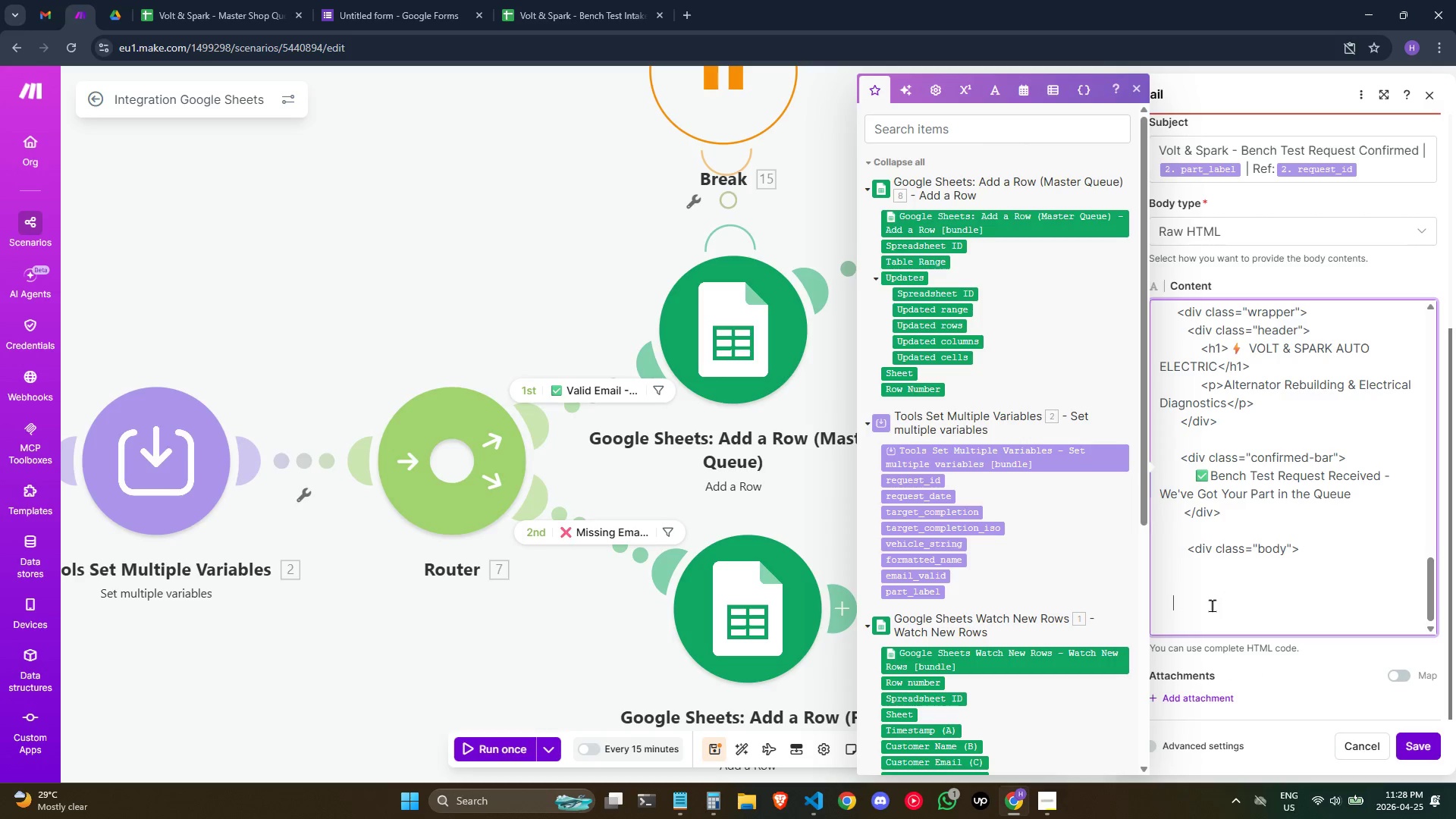 
key(Backspace)
 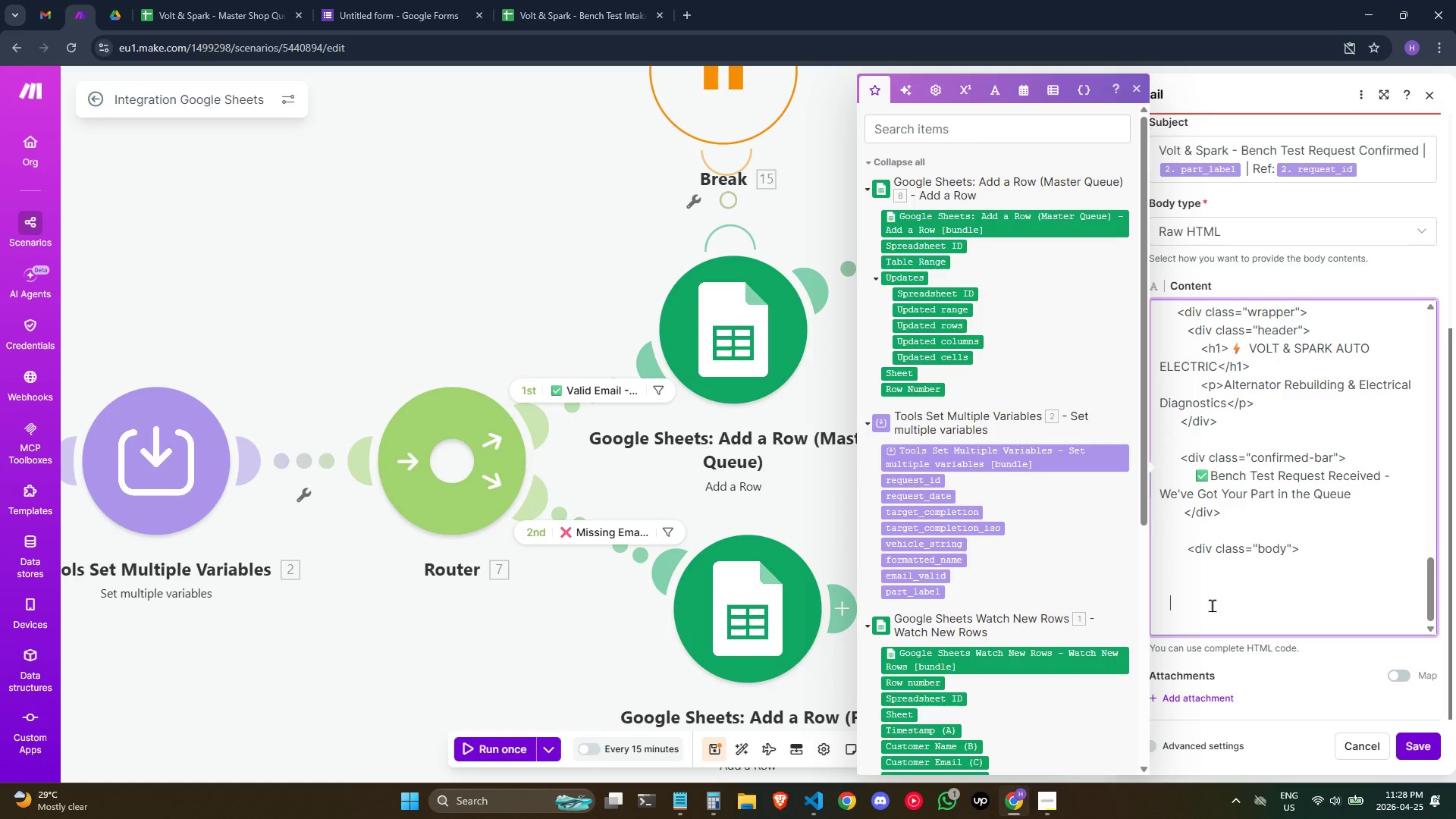 
key(Backspace)
 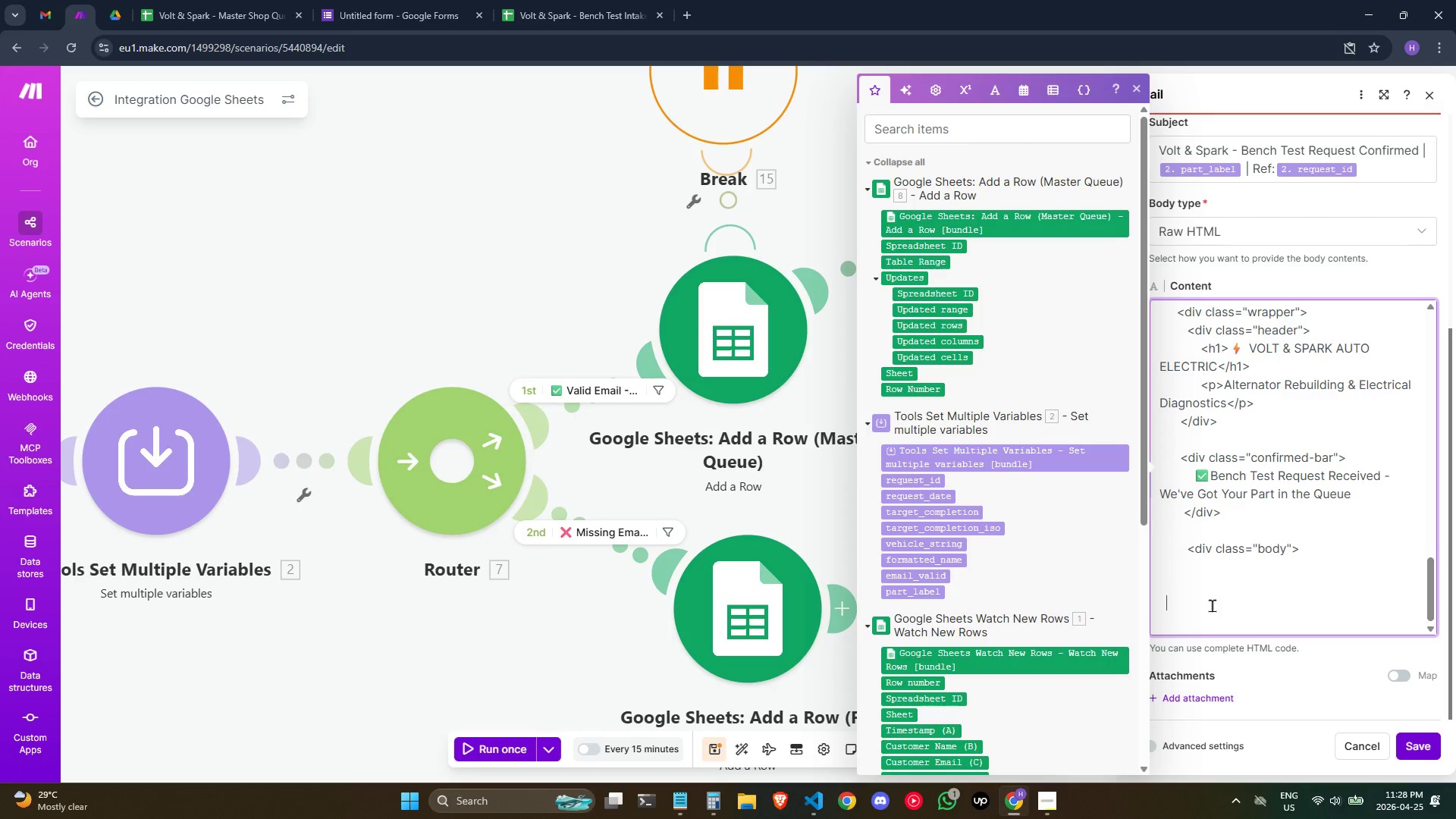 
key(Backspace)
 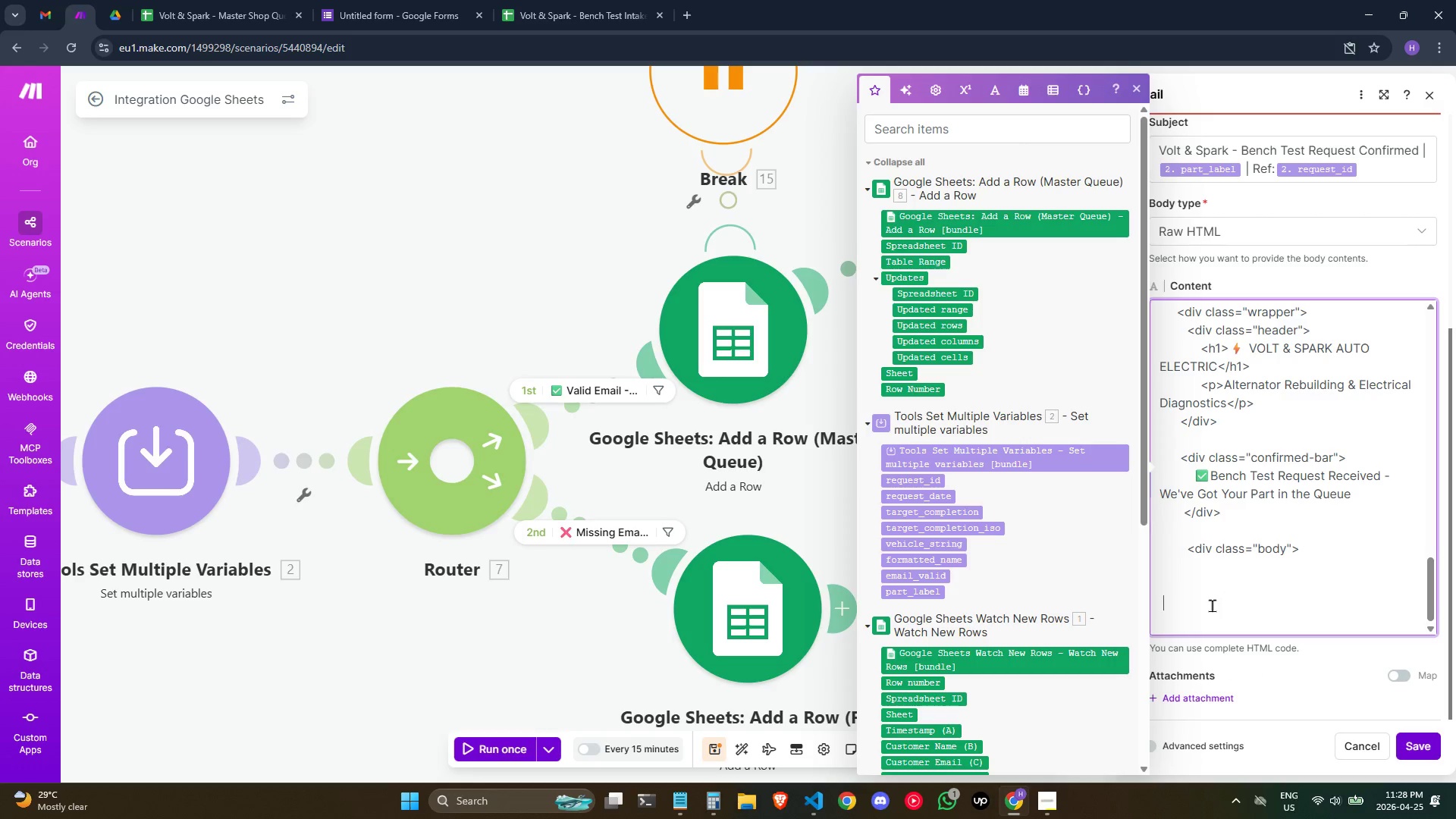 
key(Backspace)
 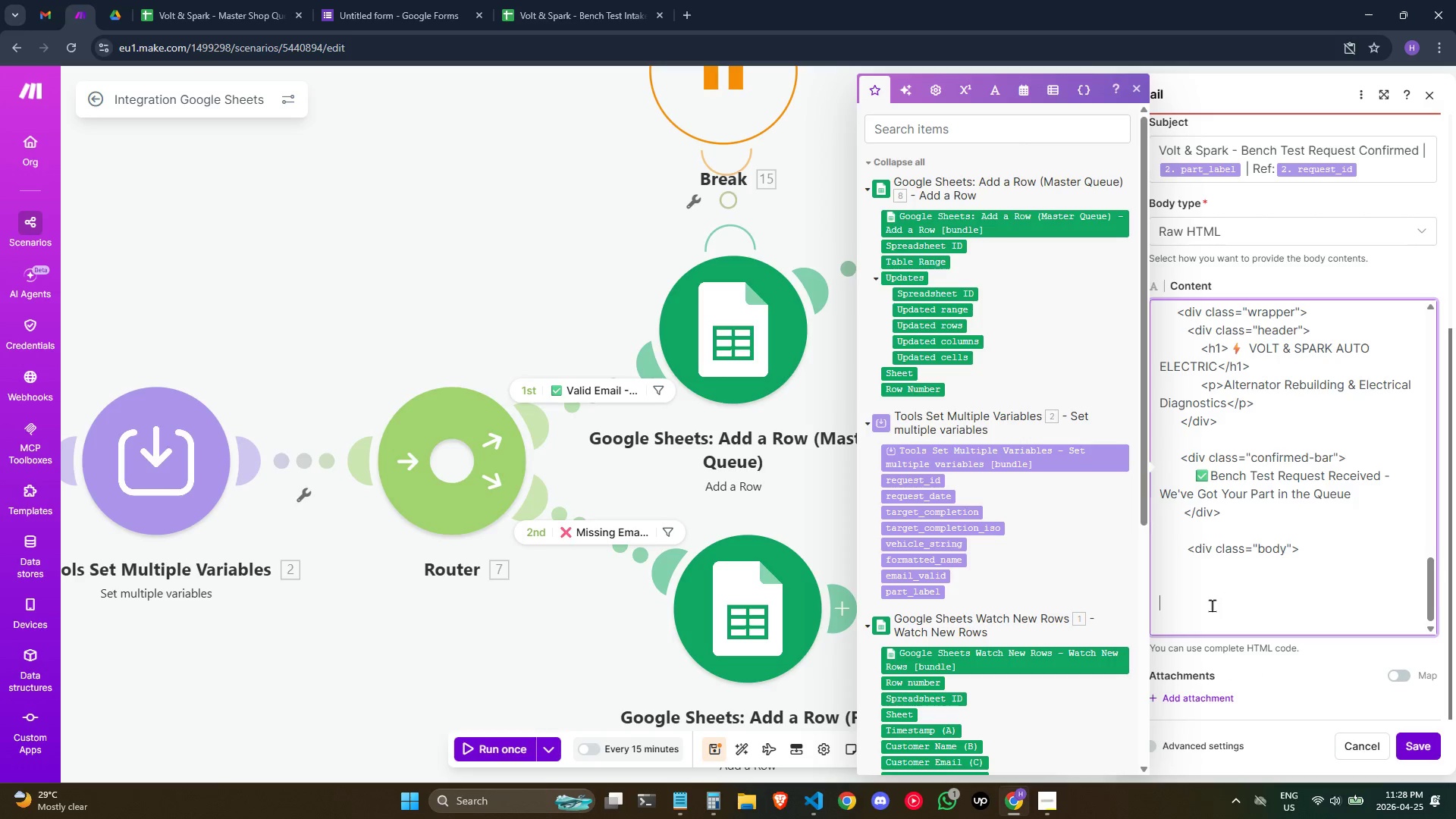 
key(Backspace)
 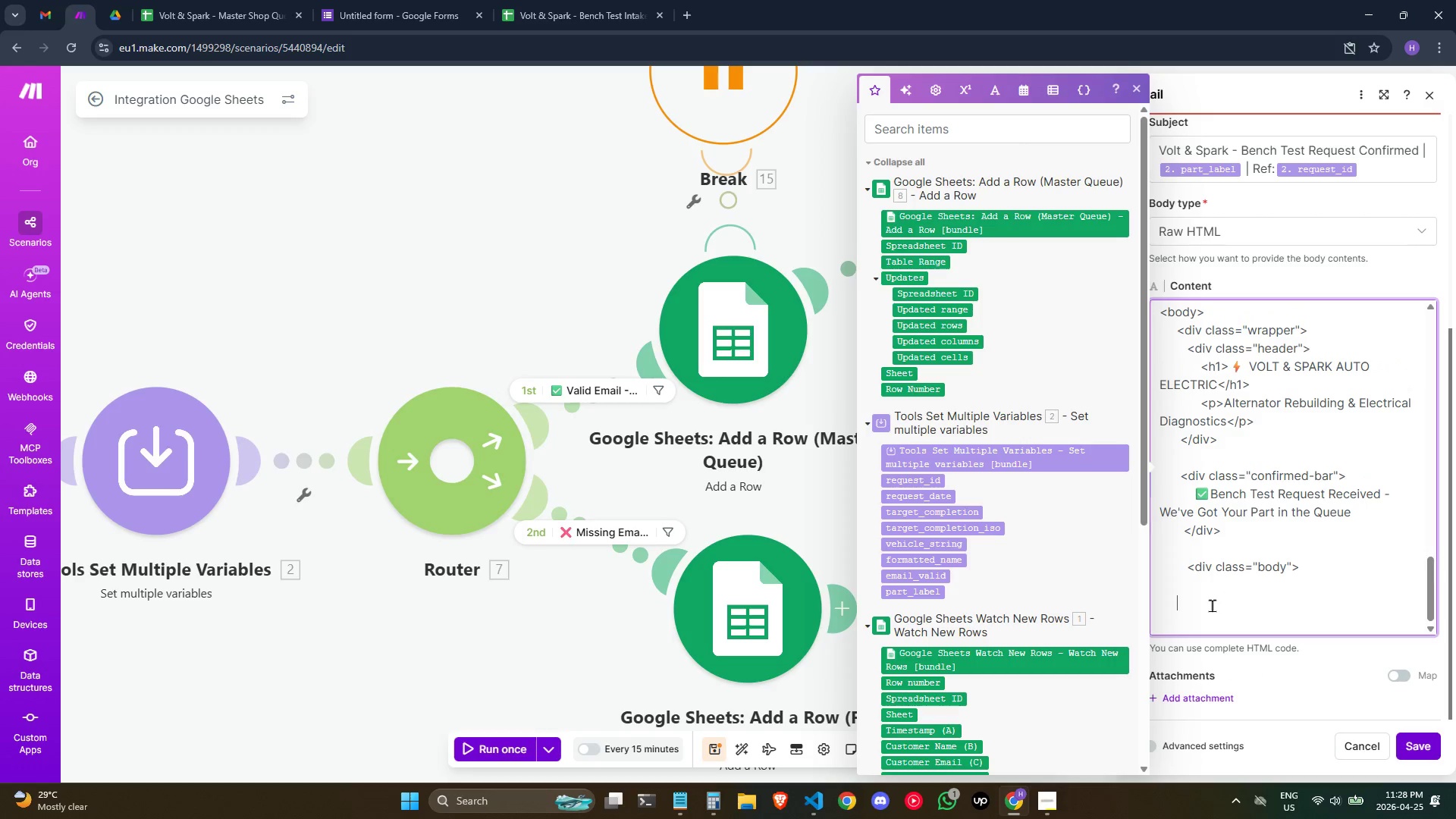 
key(Backspace)
 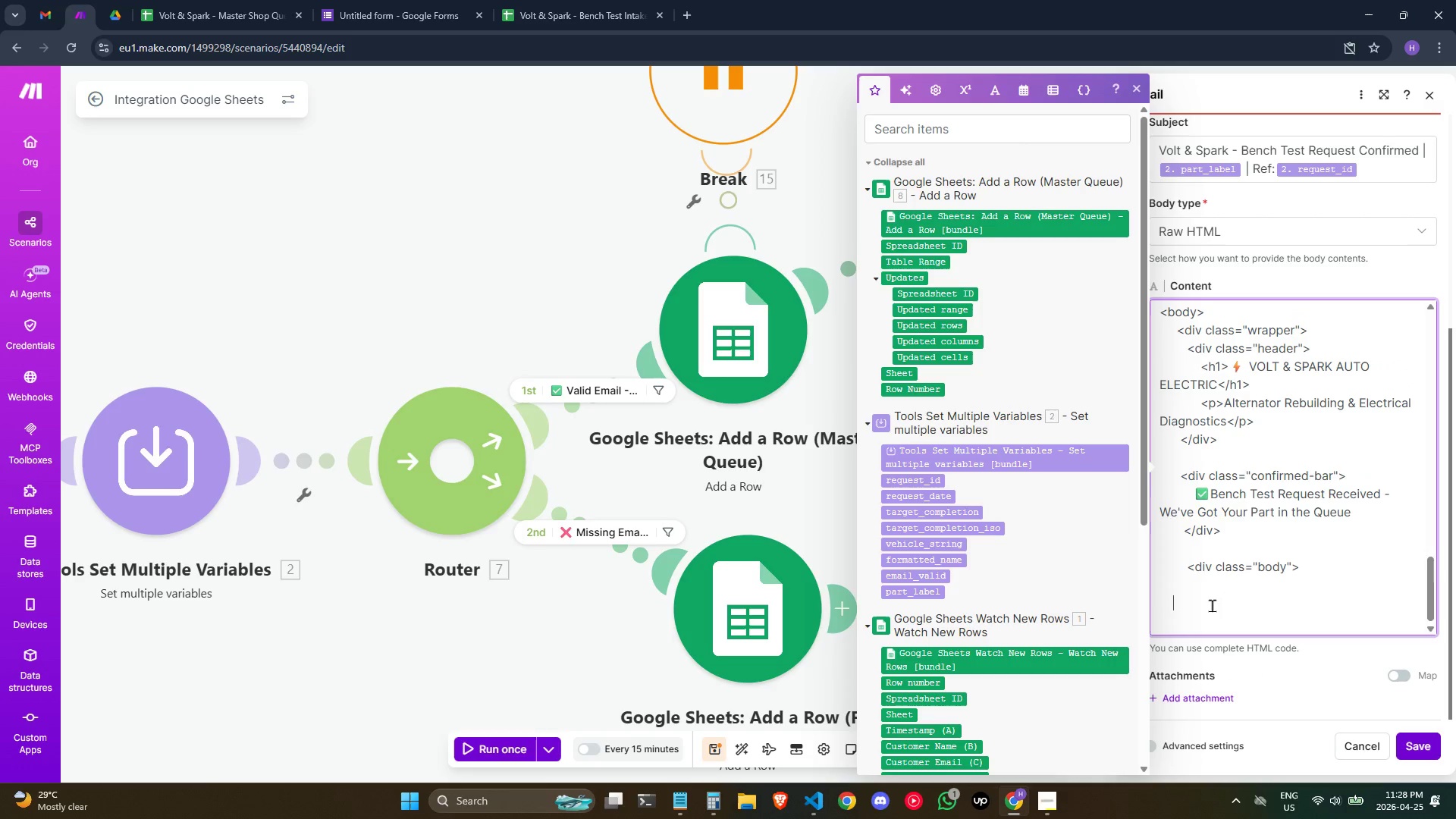 
key(Backspace)
 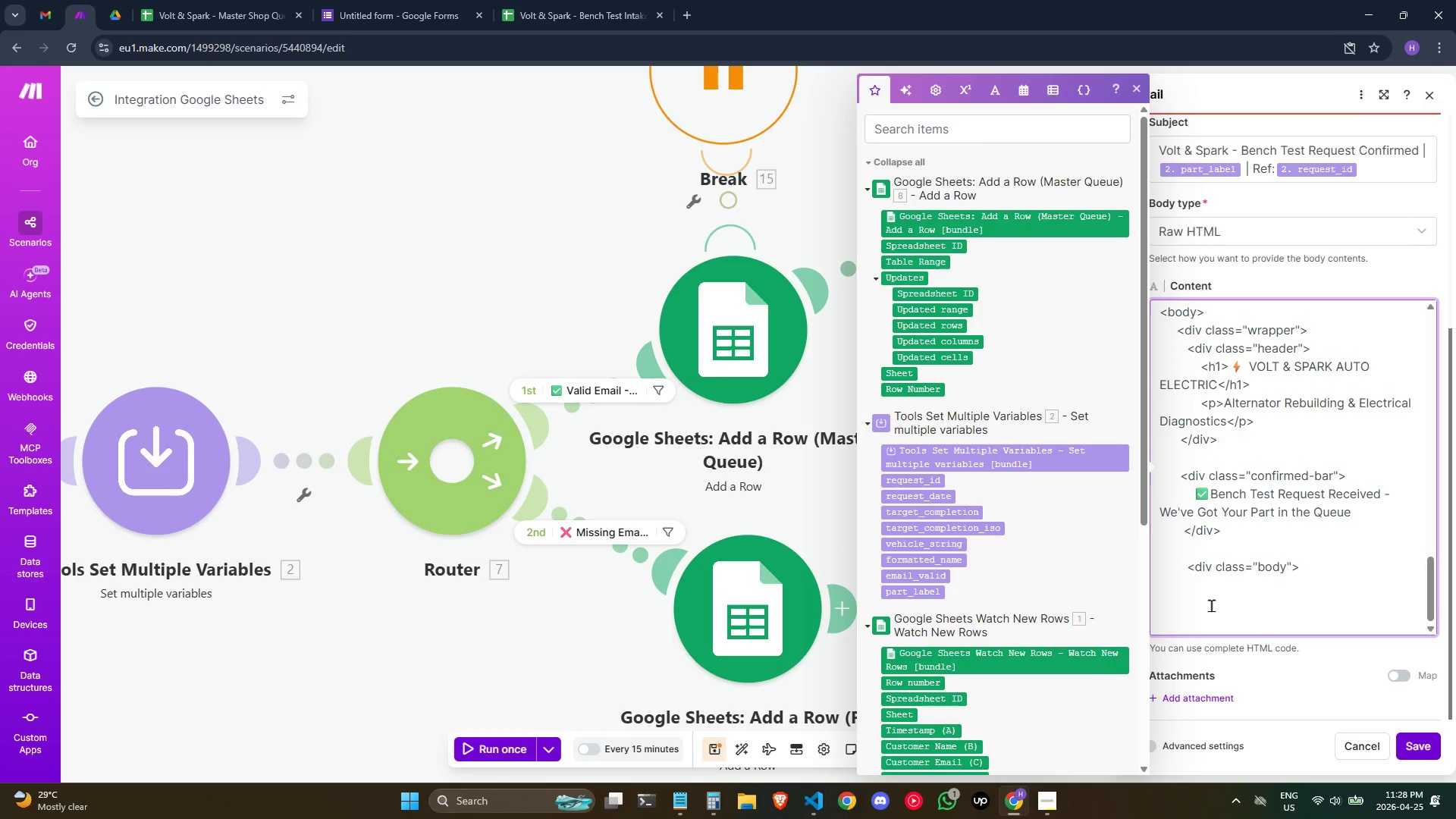 
wait(7.97)
 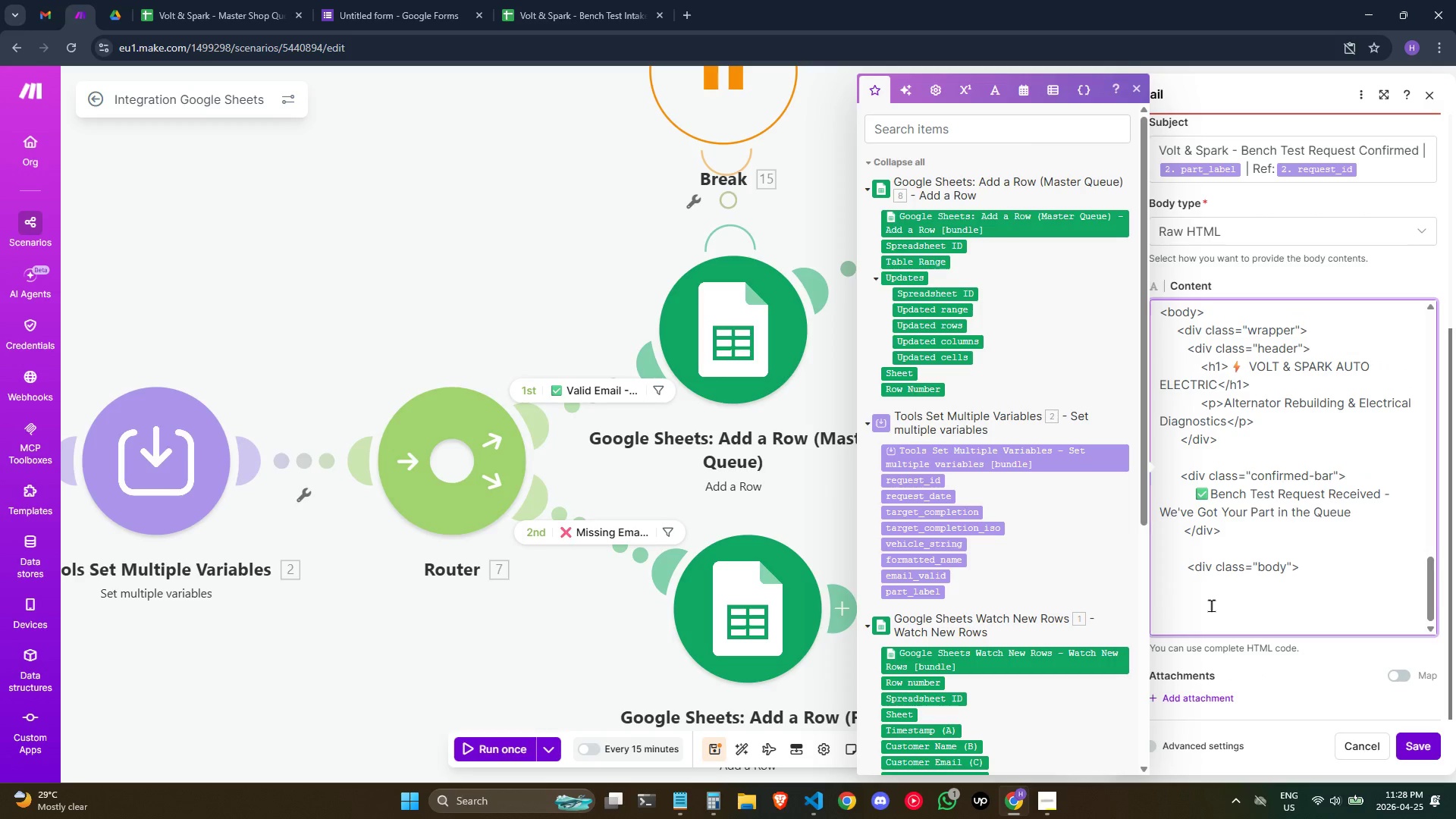 
key(Space)
 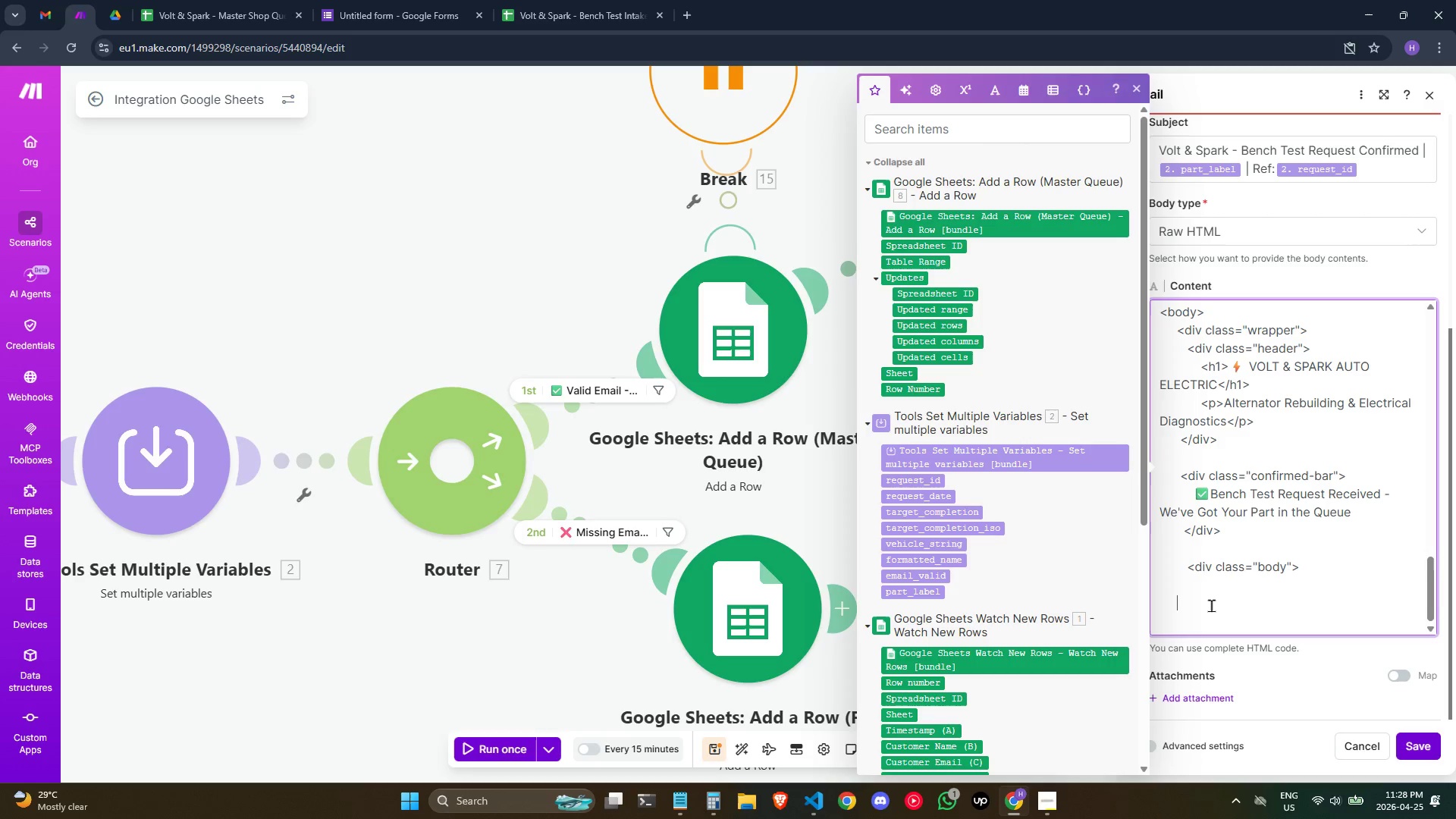 
key(Space)
 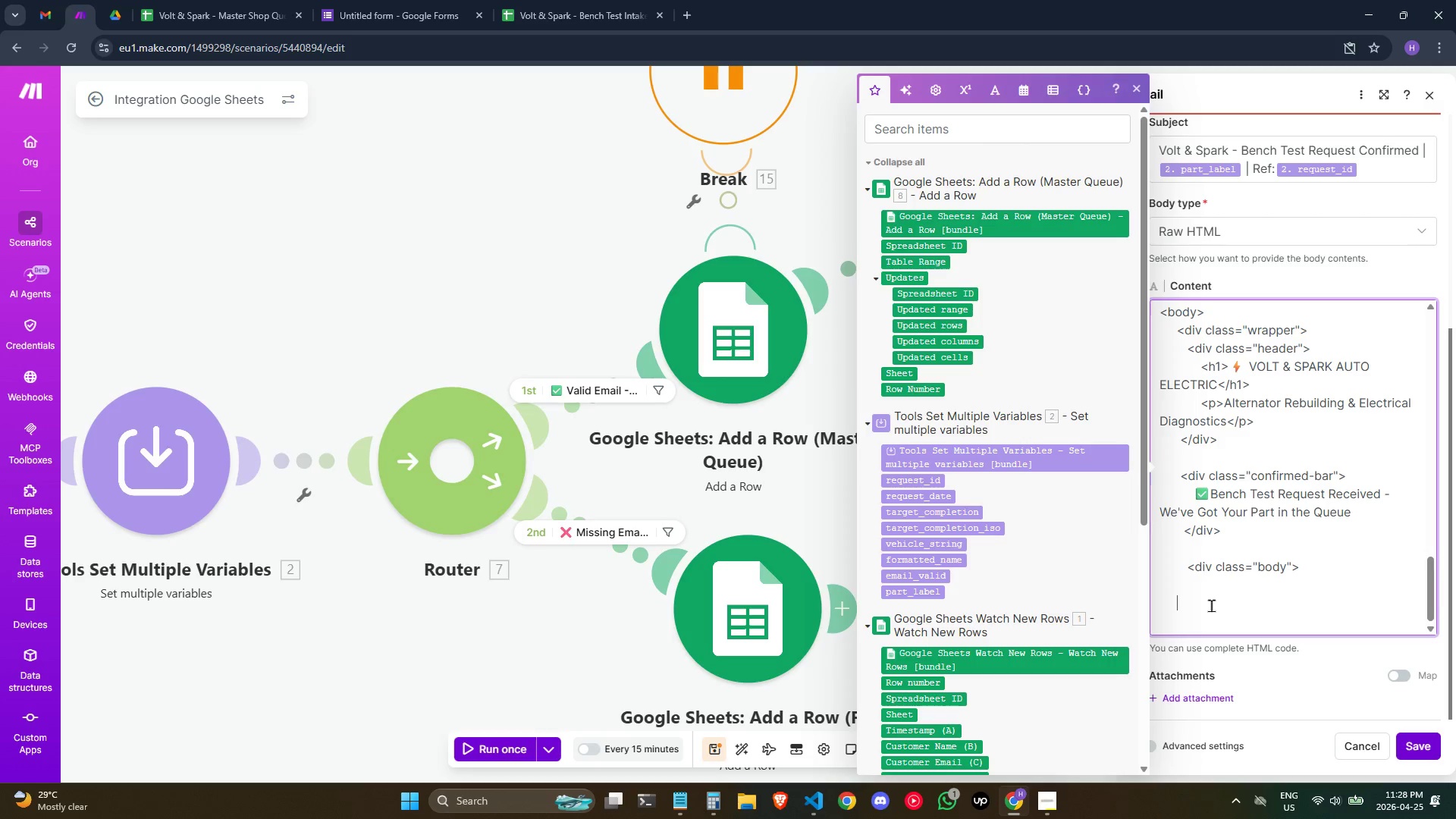 
key(Space)
 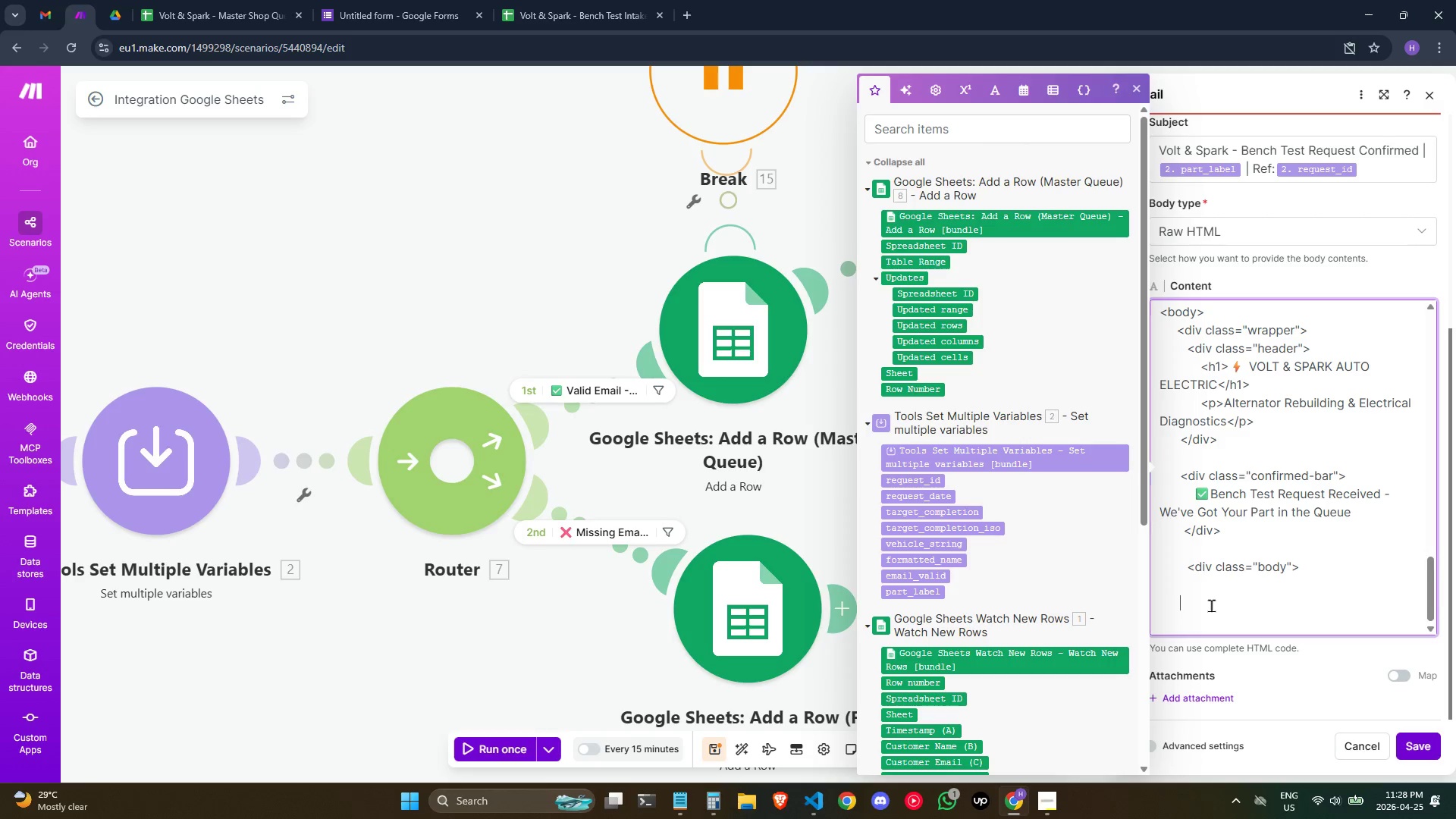 
key(Space)
 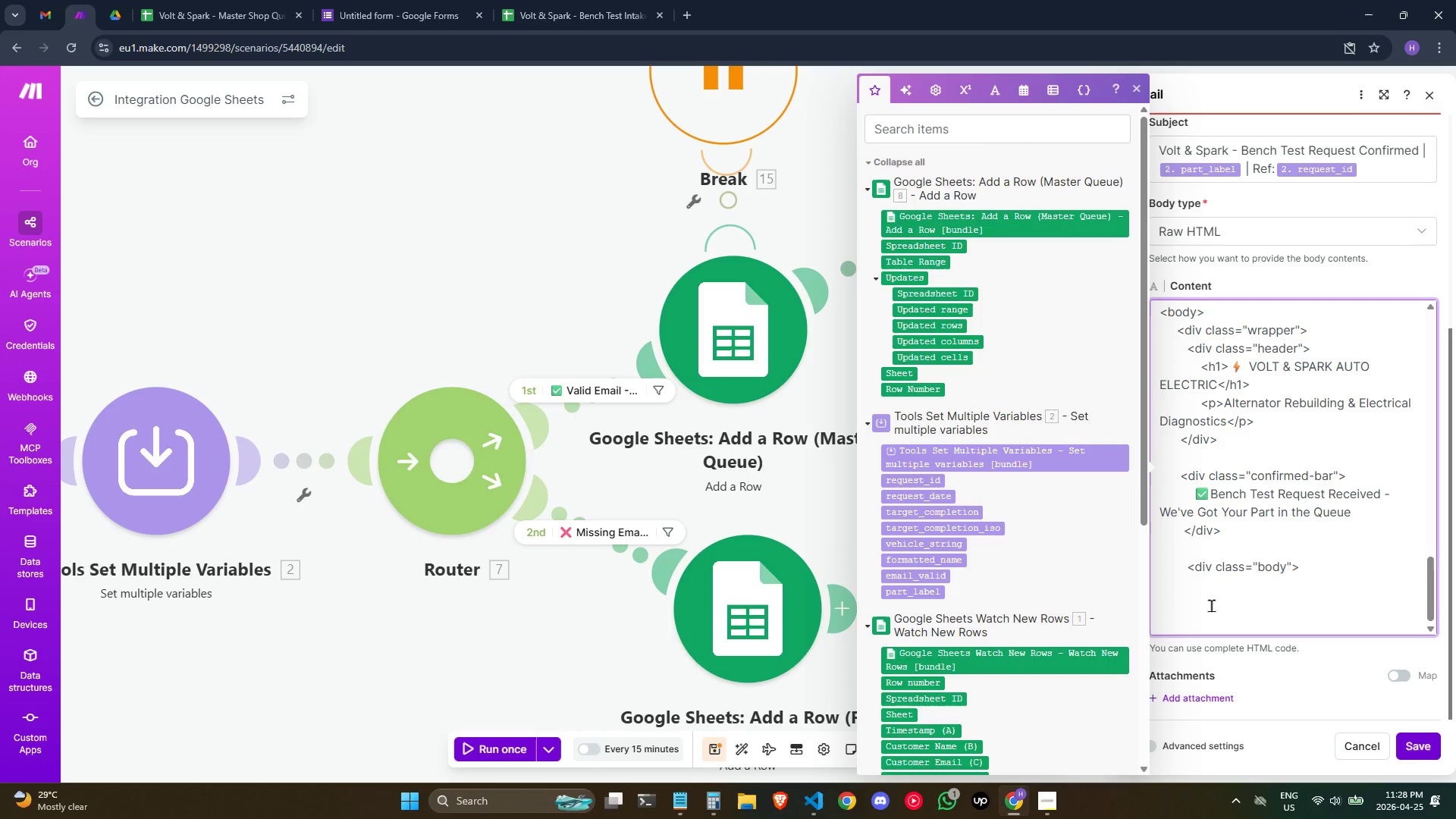 
key(Space)
 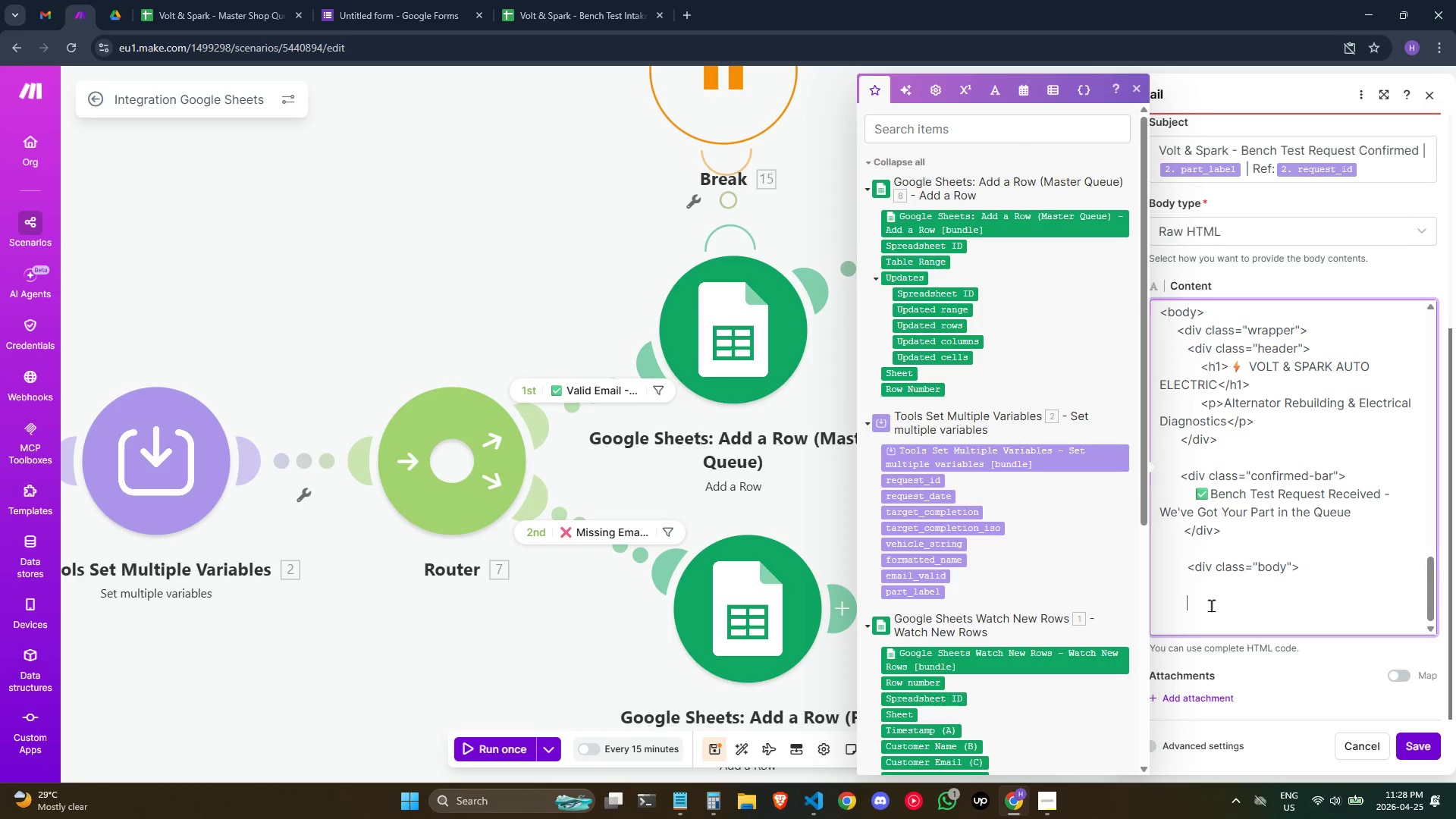 
key(Space)
 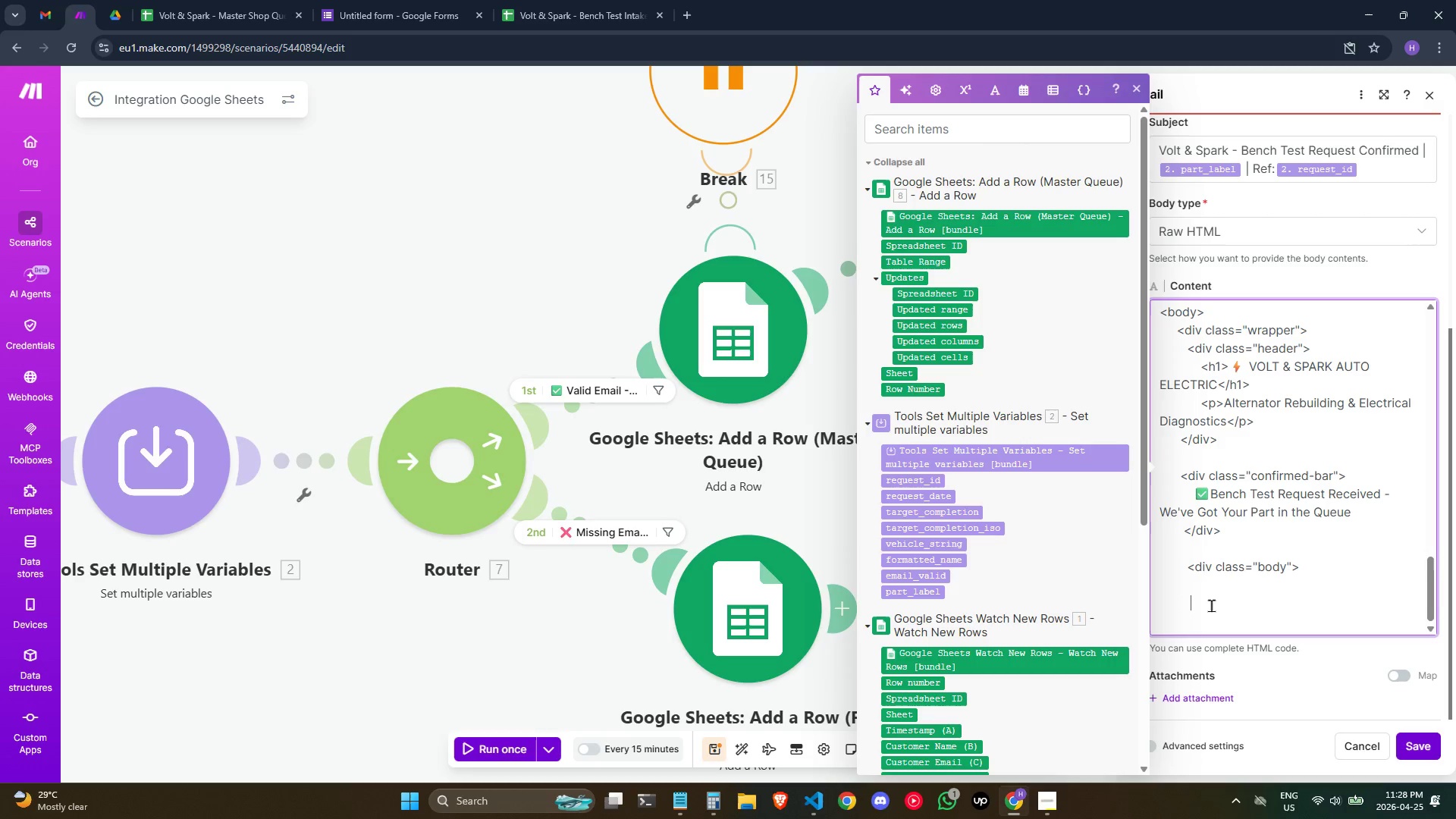 
key(Space)
 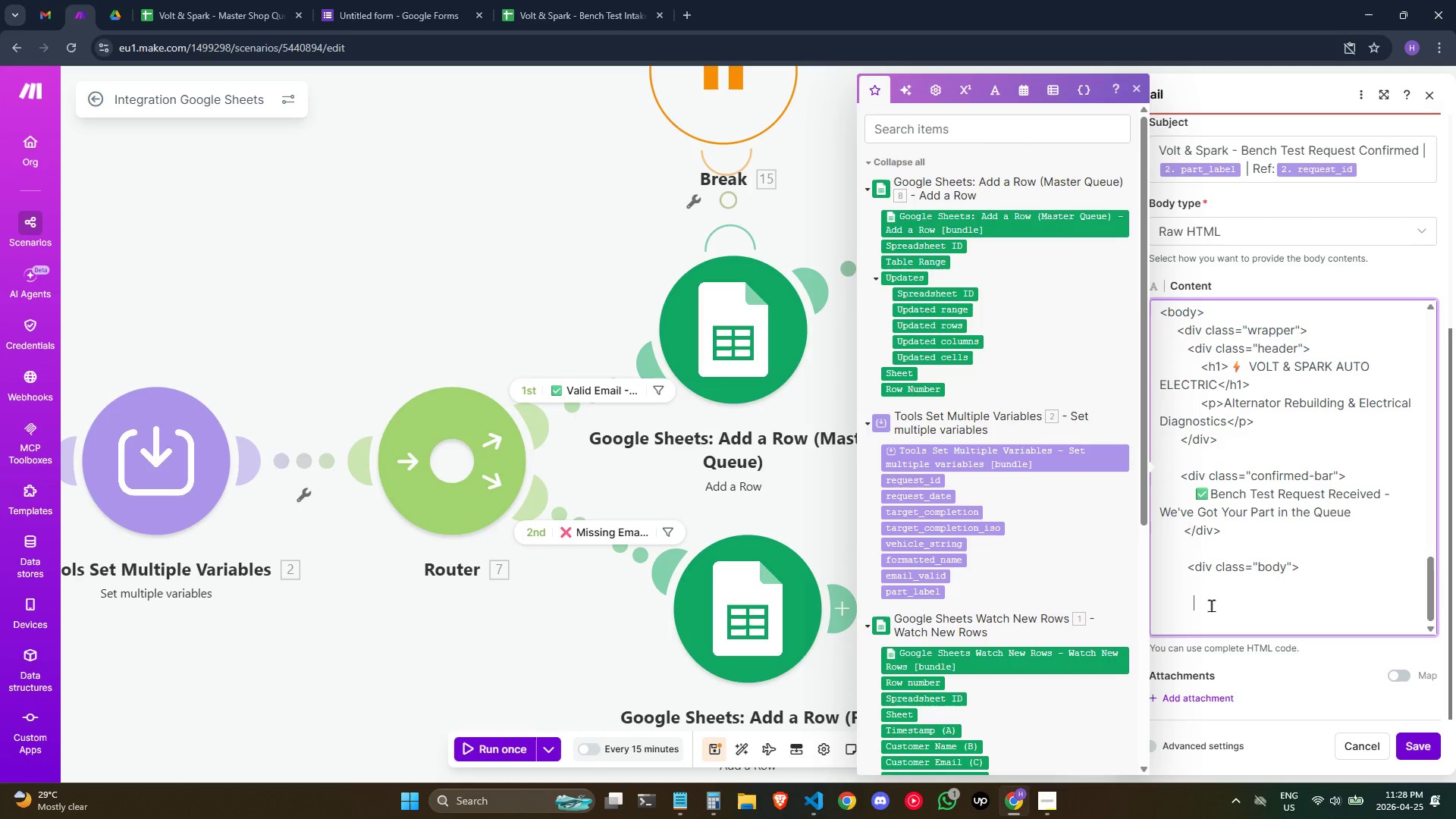 
key(Space)
 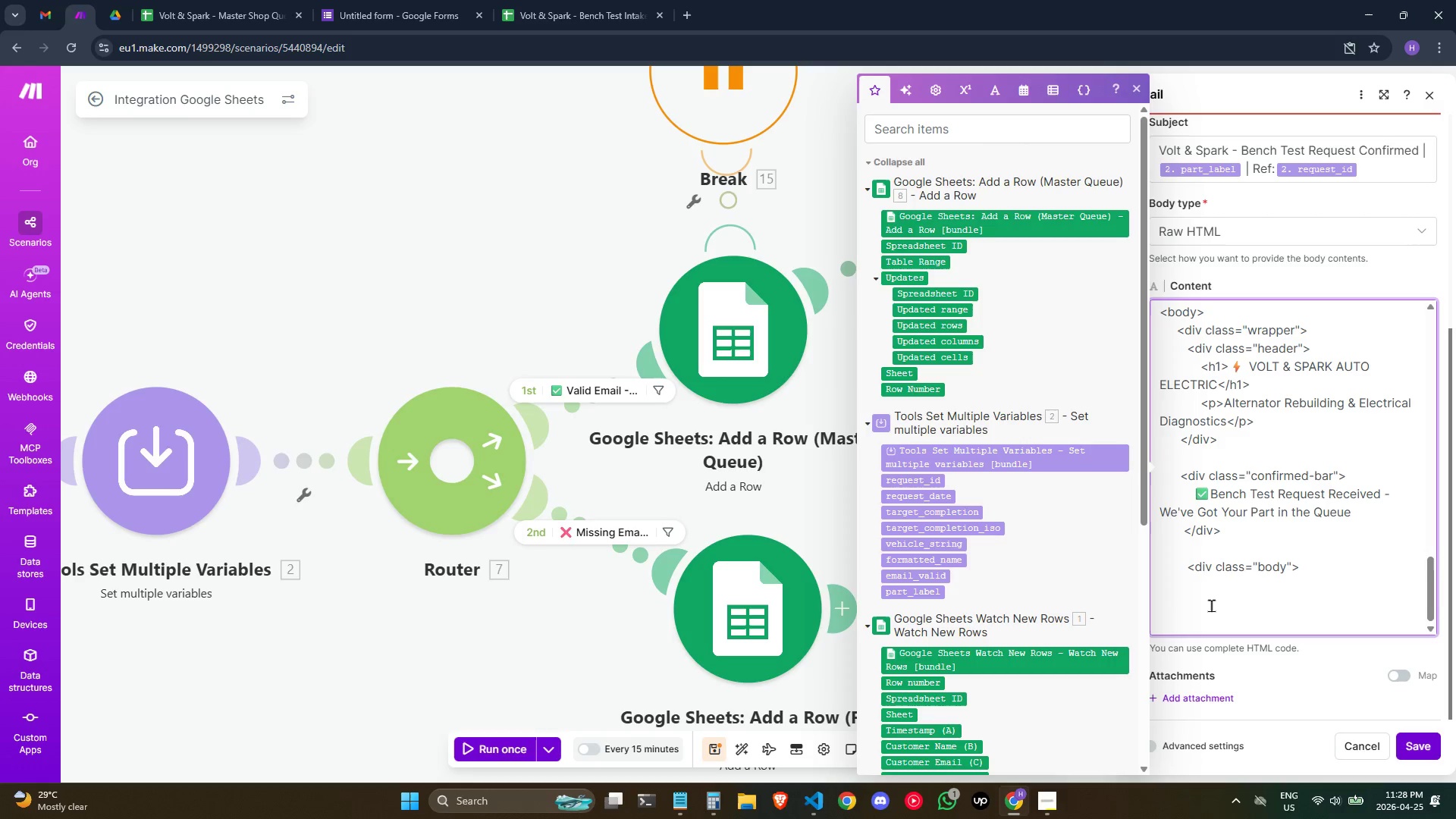 
key(Space)
 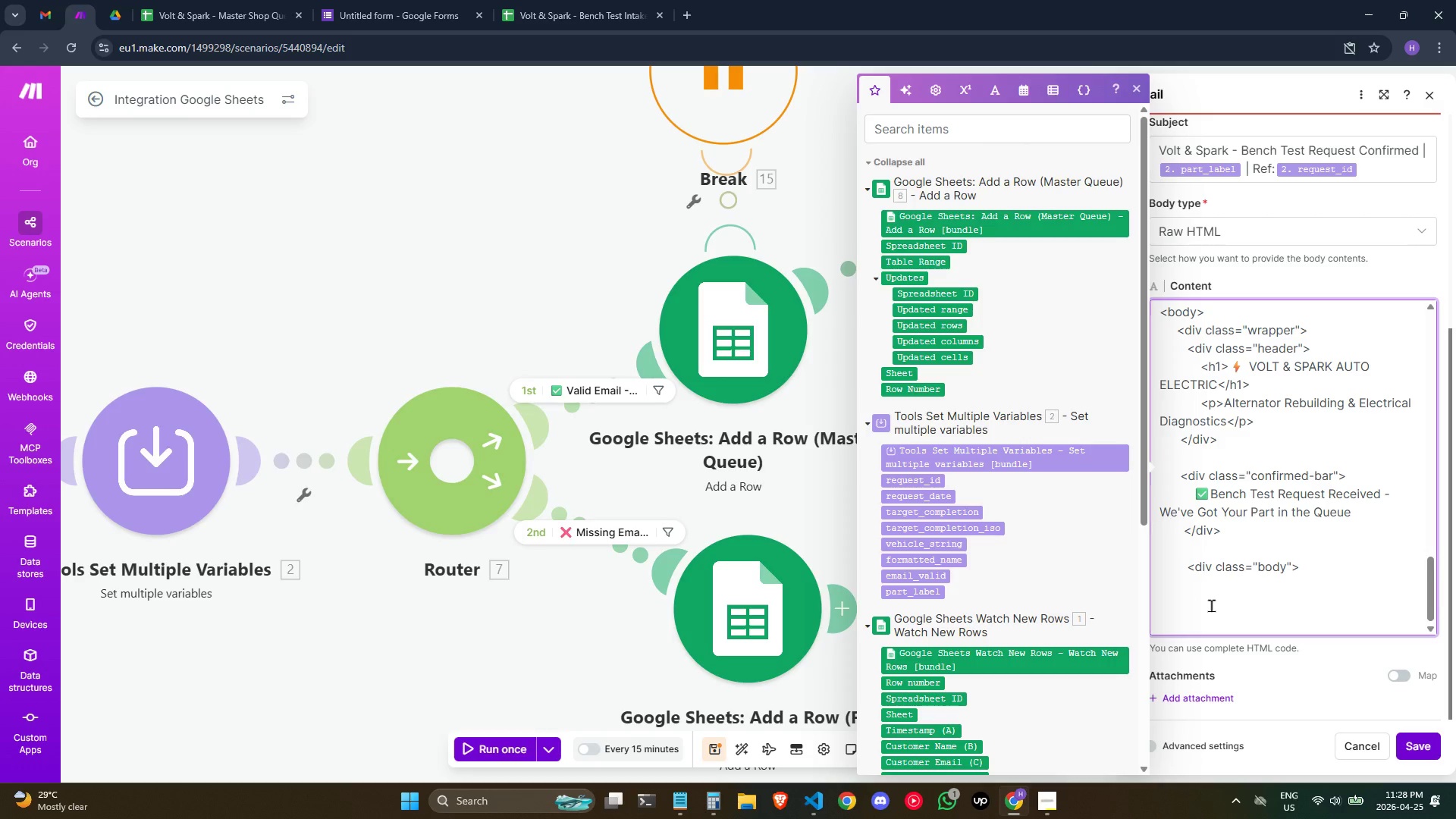 
key(Shift+Comma)
 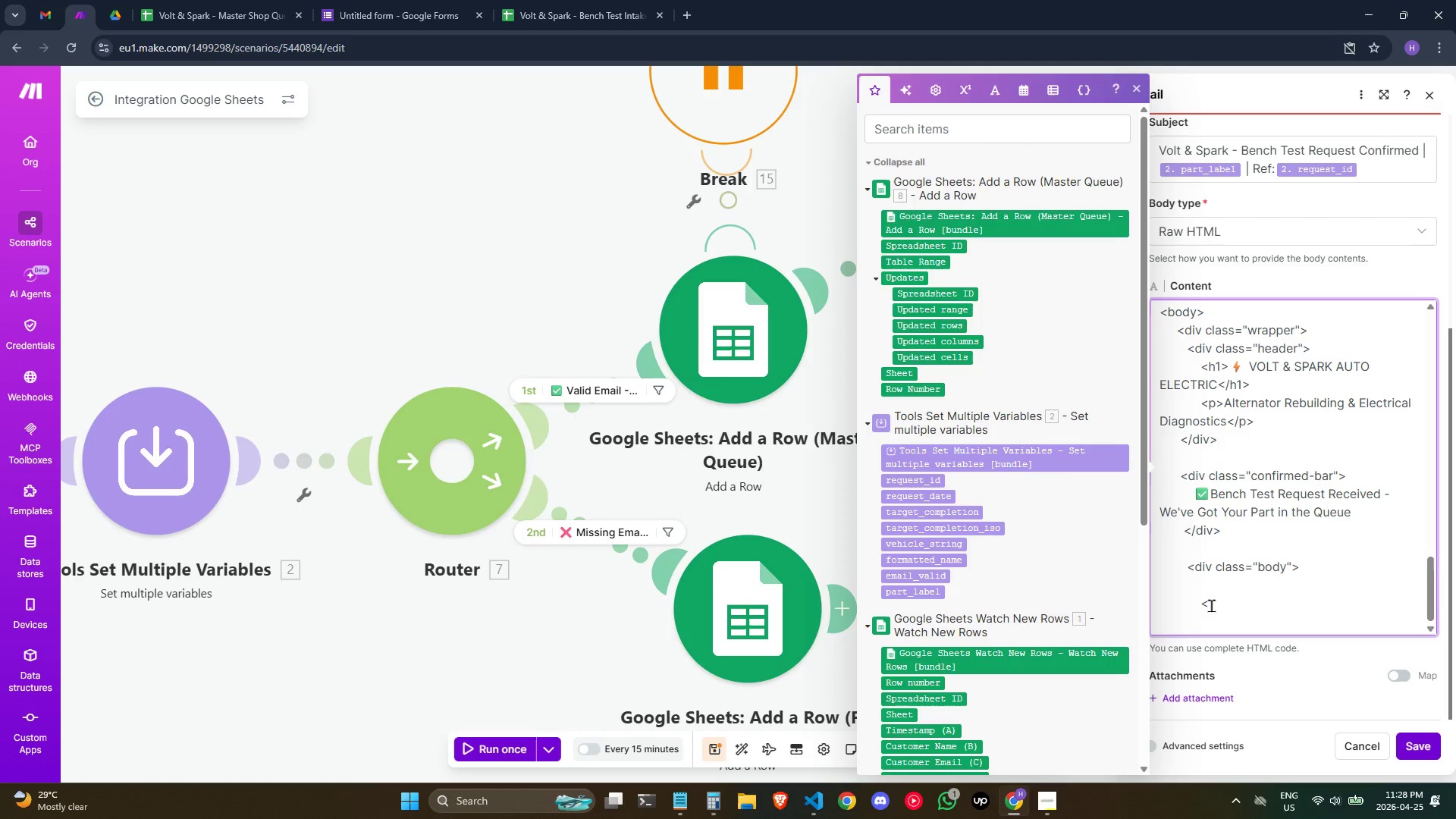 
key(Backspace)
 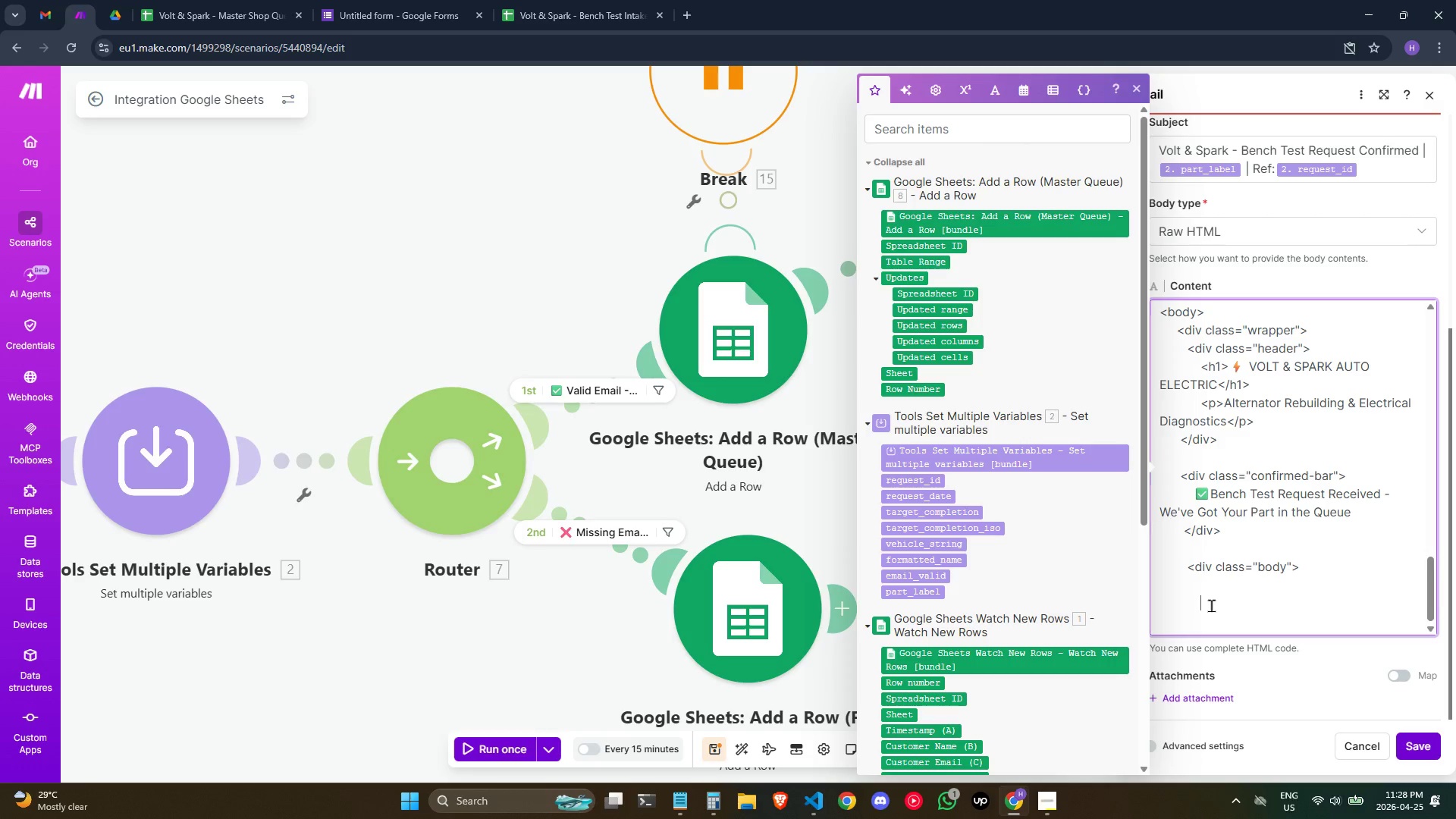 
key(Backspace)
 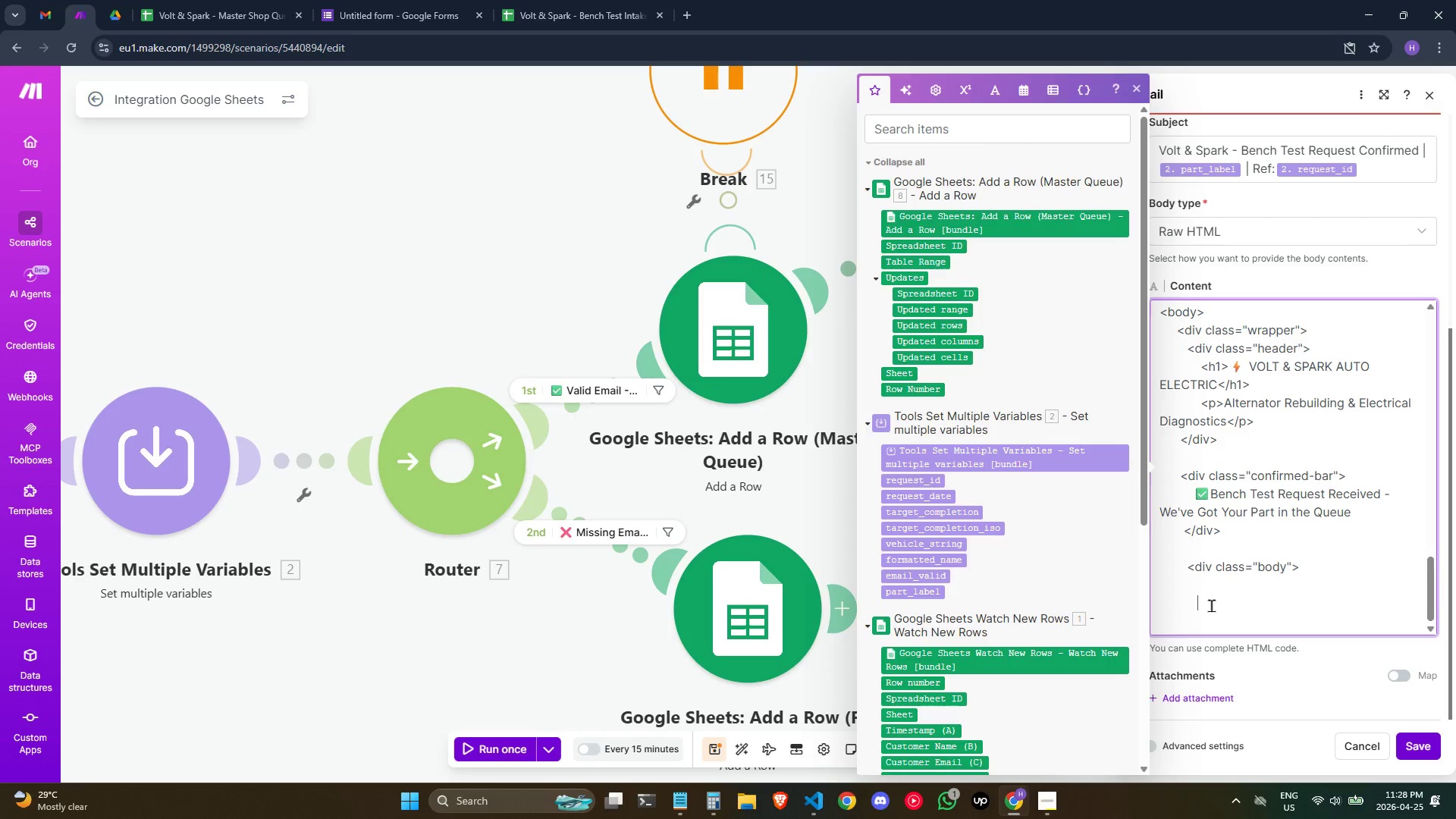 
key(Shift+Comma)
 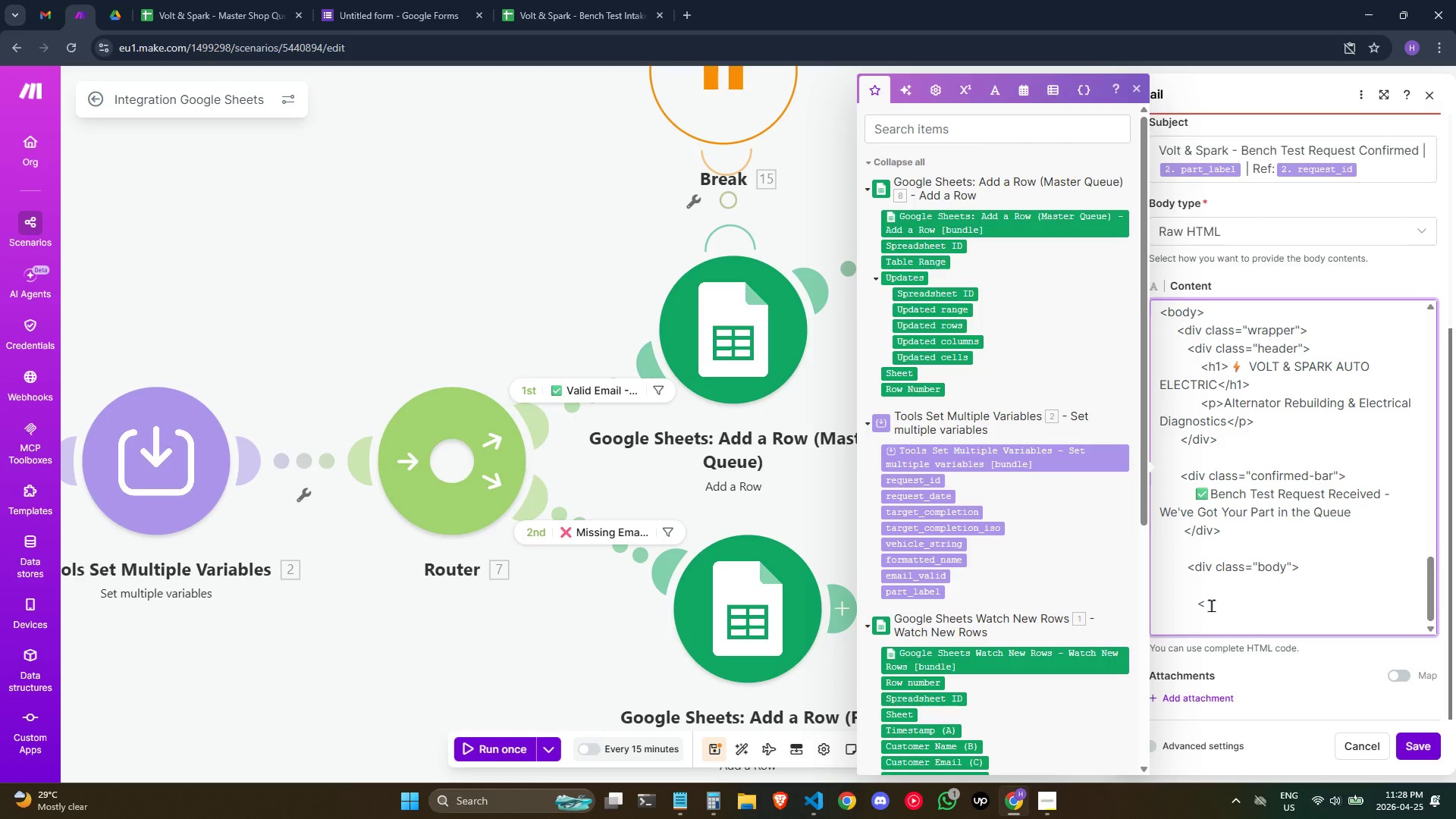 
key(P)
 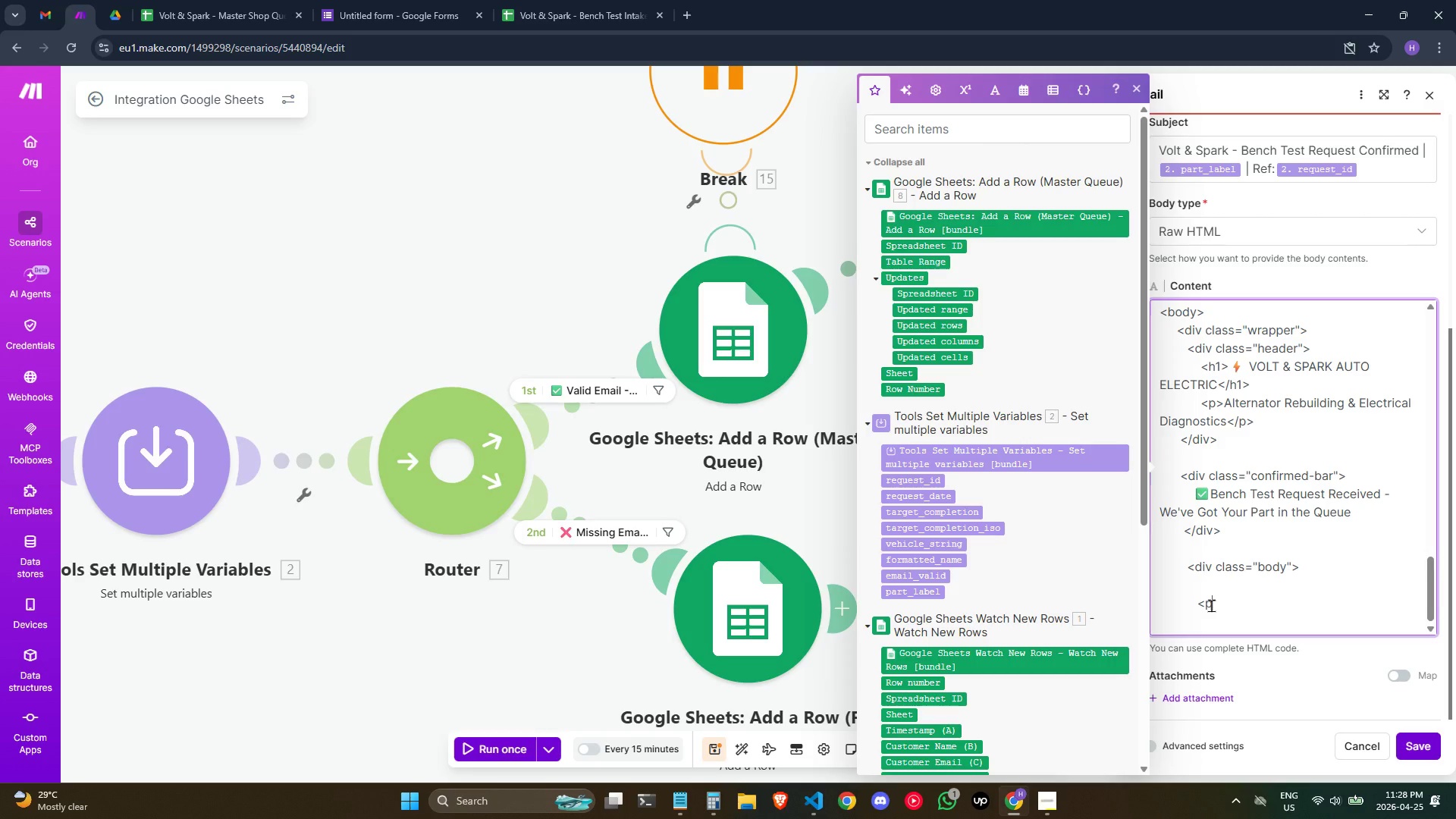 
key(Space)
 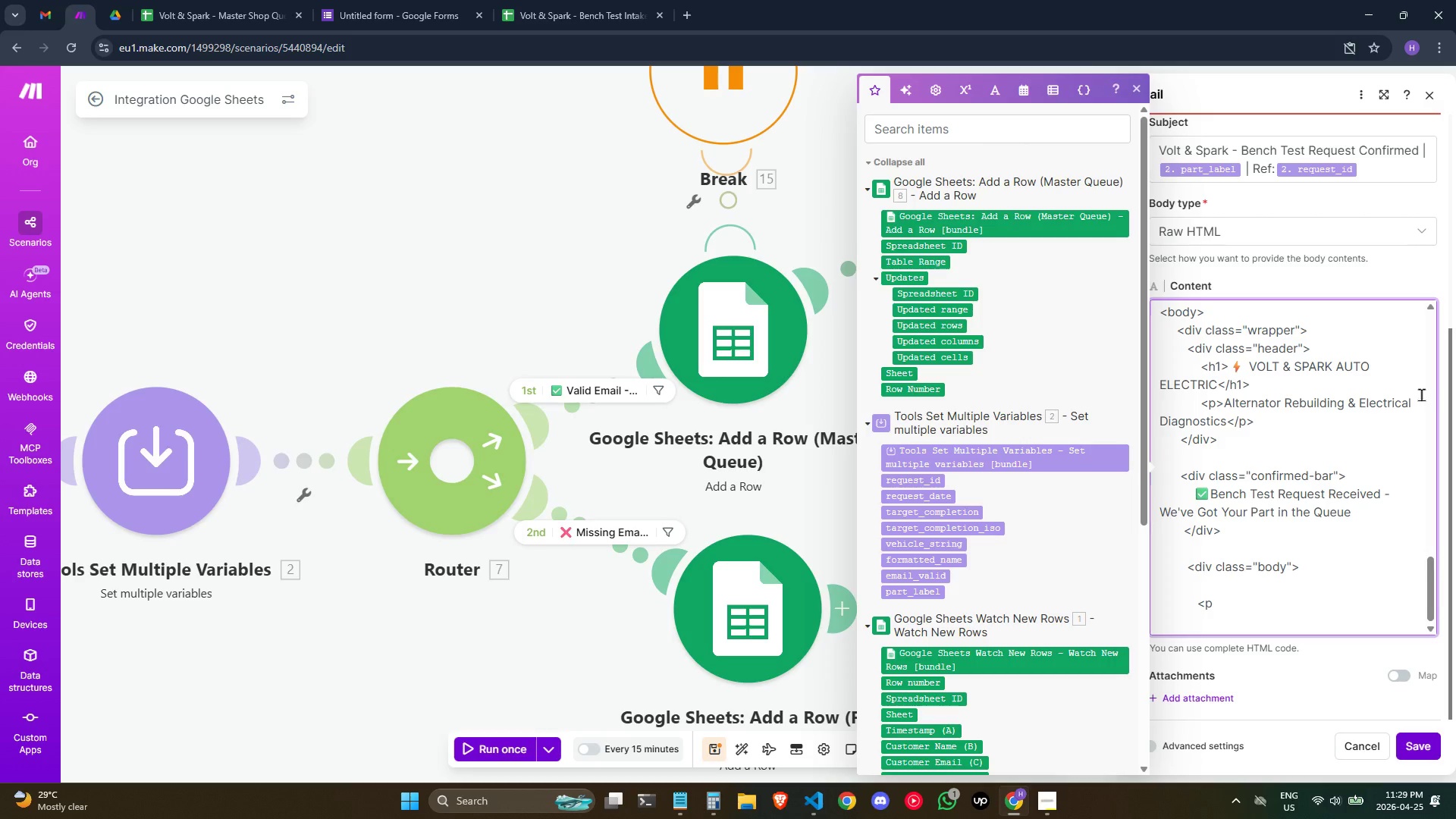 
type(claas)
 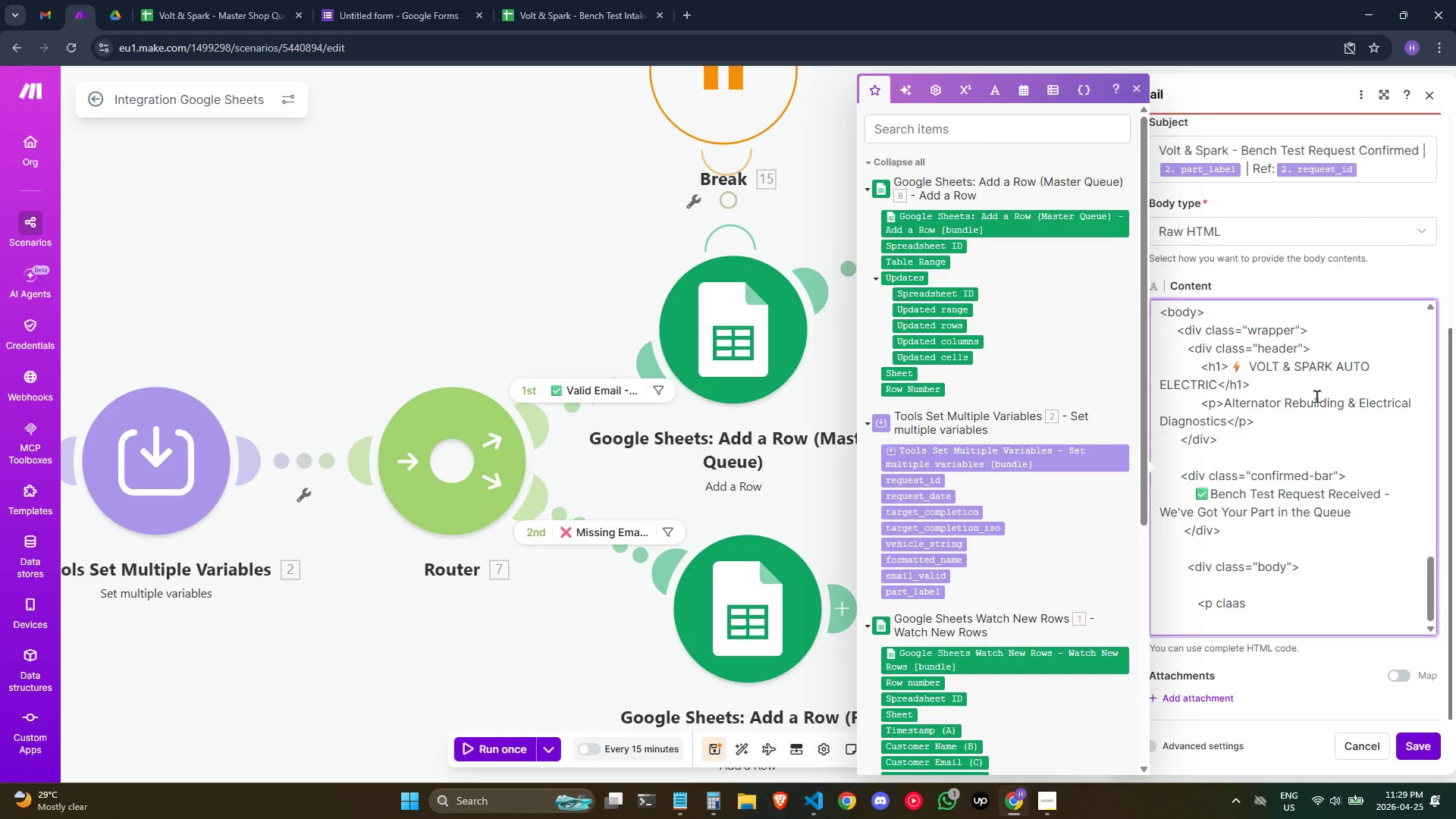 
key(Backspace)
key(Backspace)
type(ss=)
 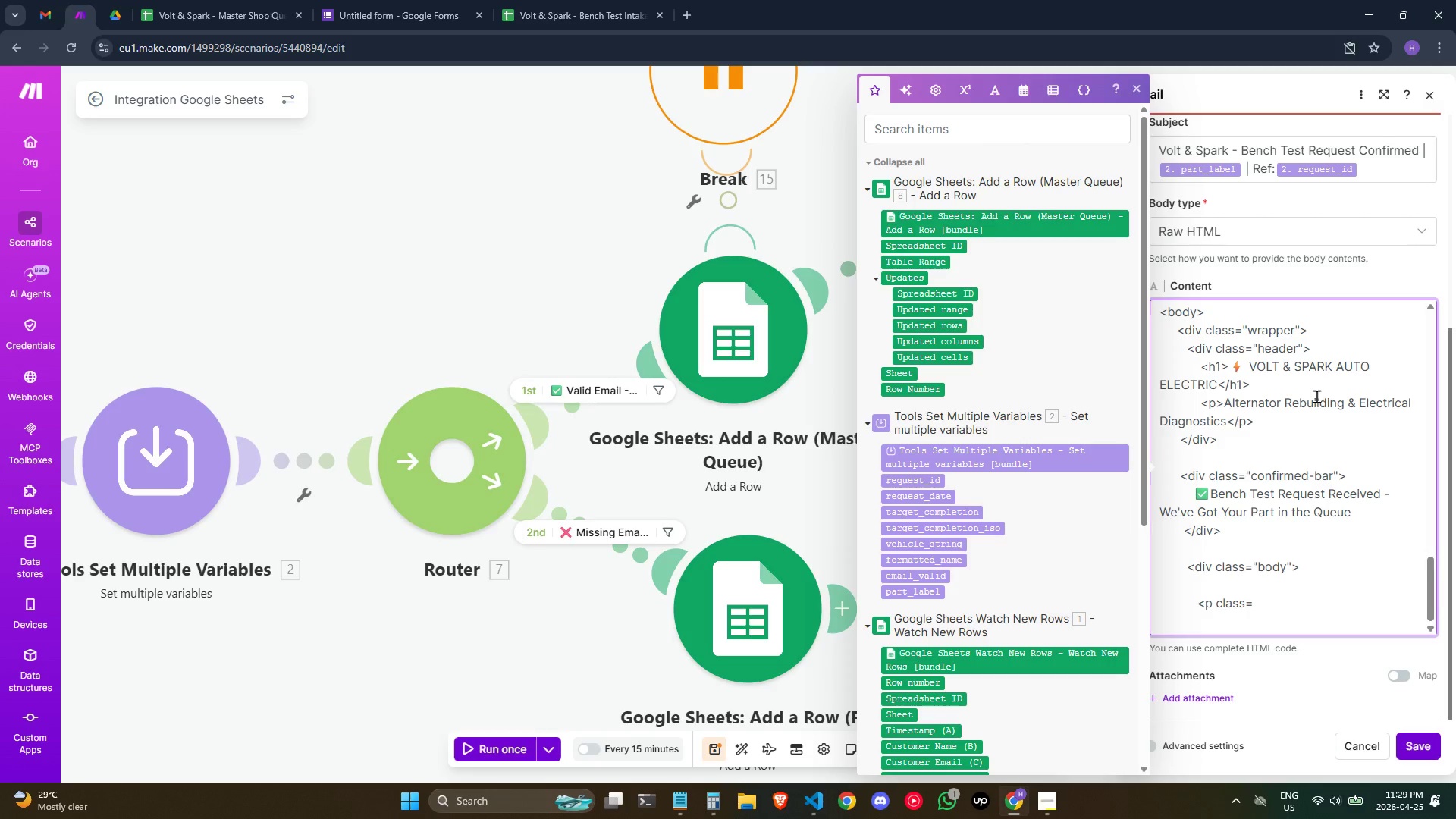 
key(ArrowUp)
 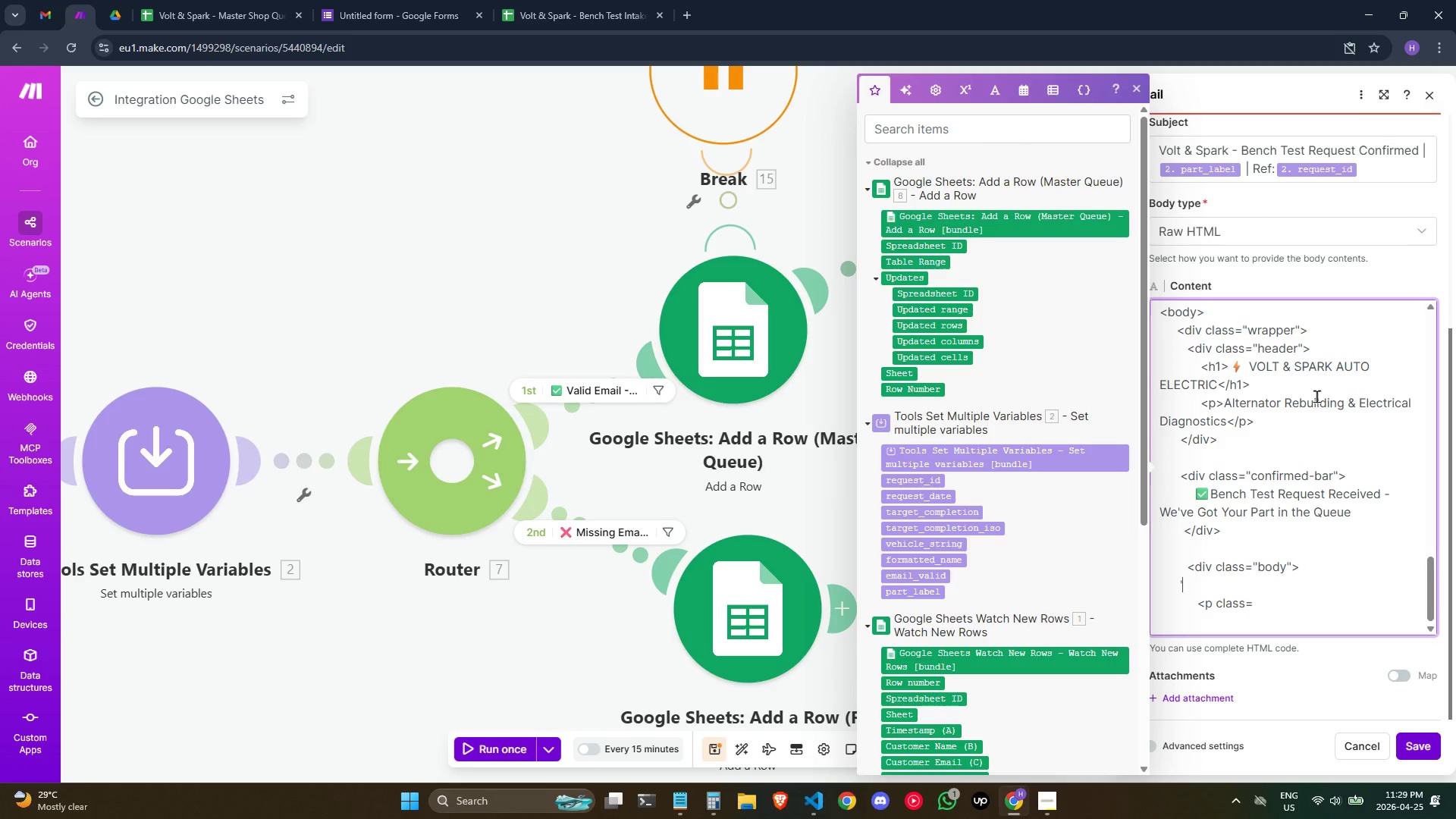 
type('greet)
 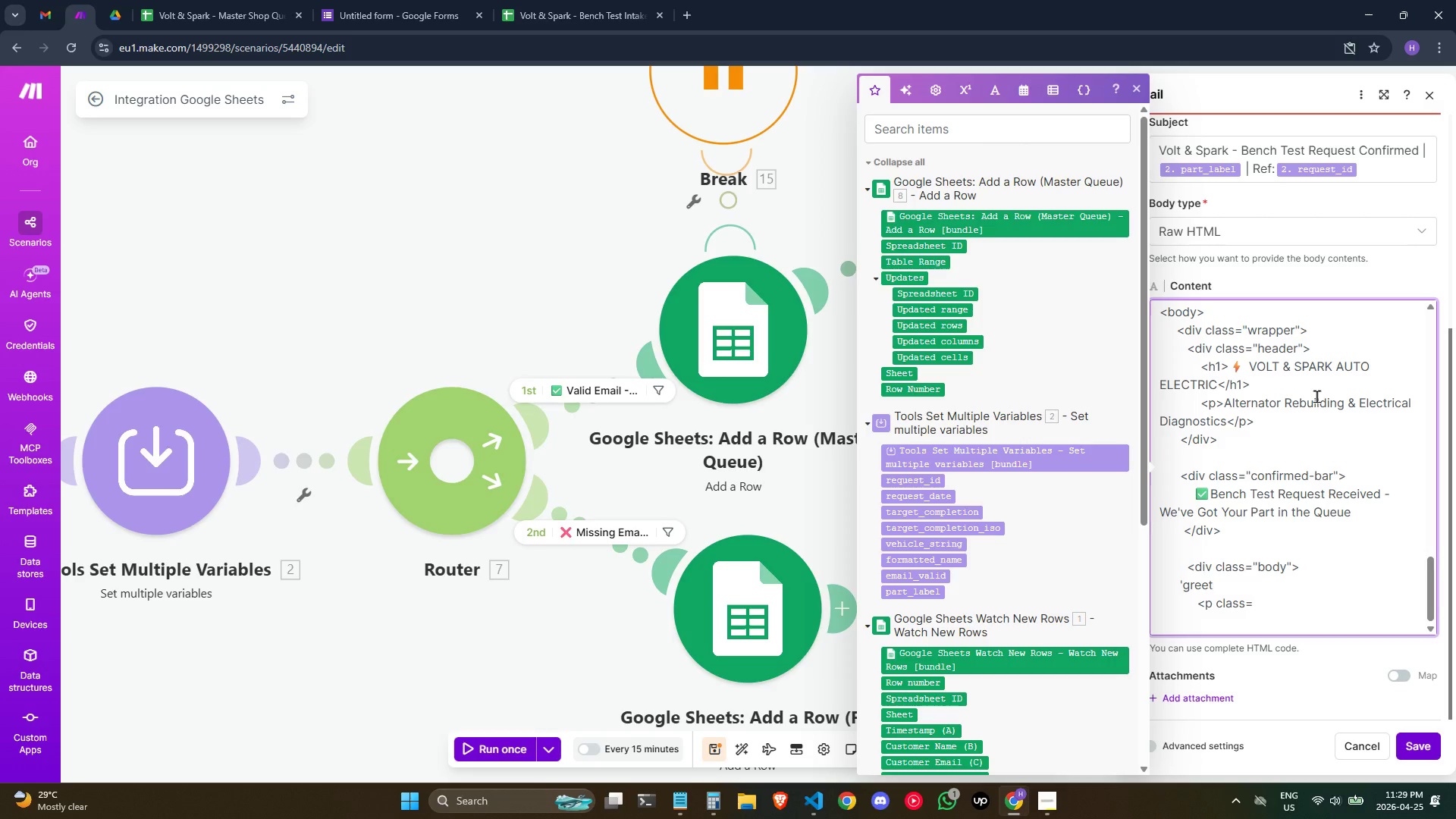 
key(Backspace)
 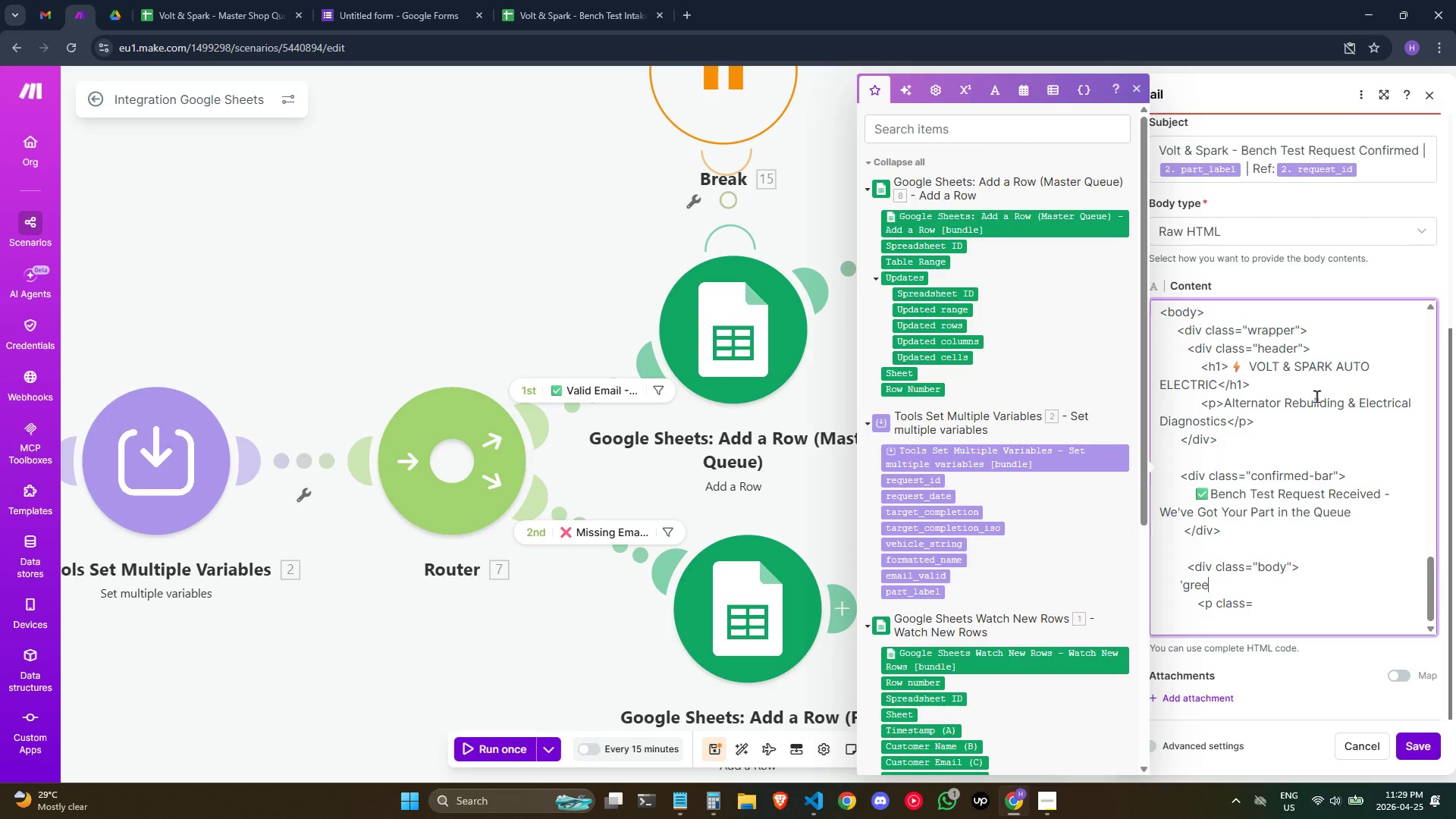 
key(Backspace)
 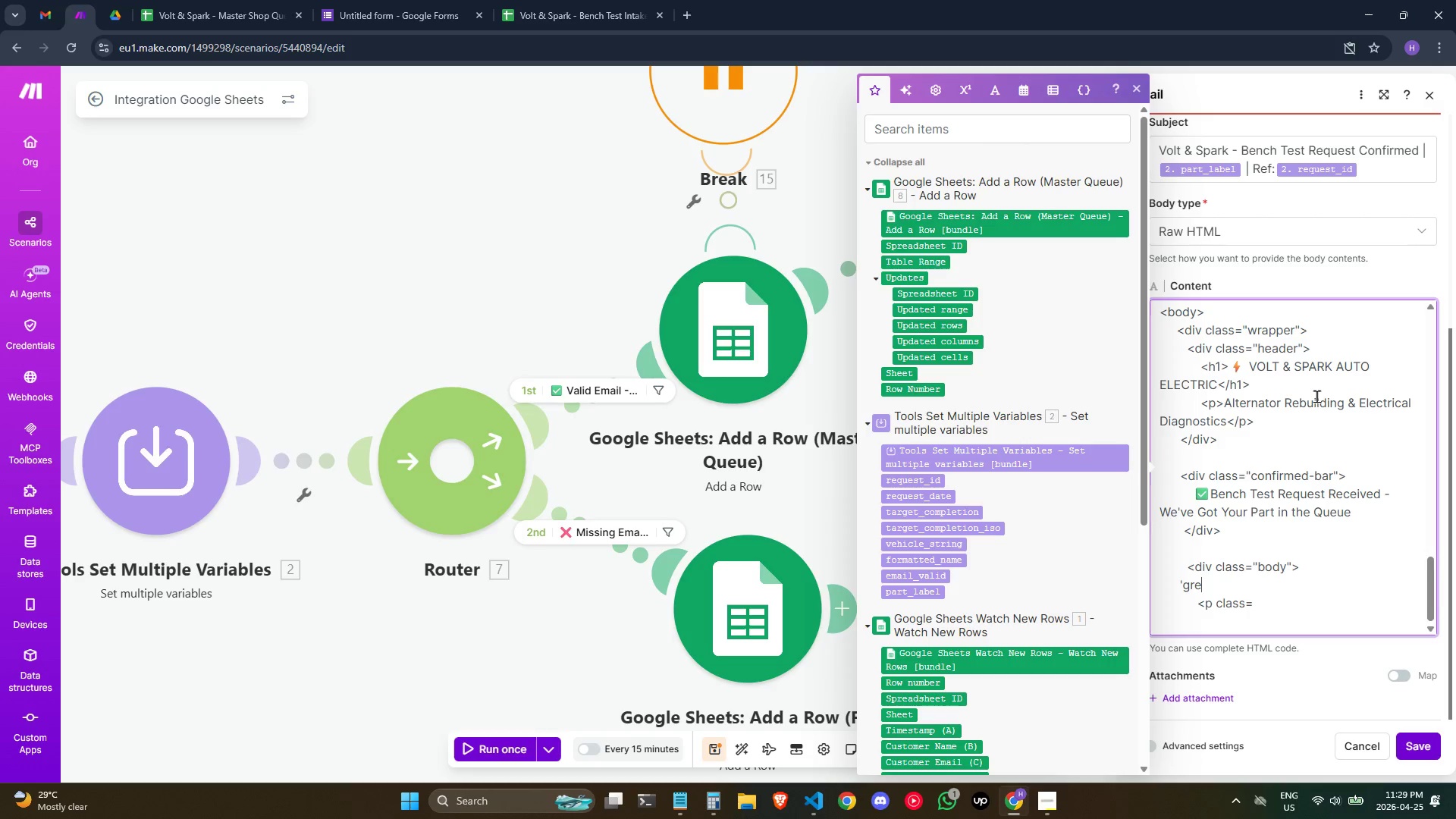 
key(Backspace)
 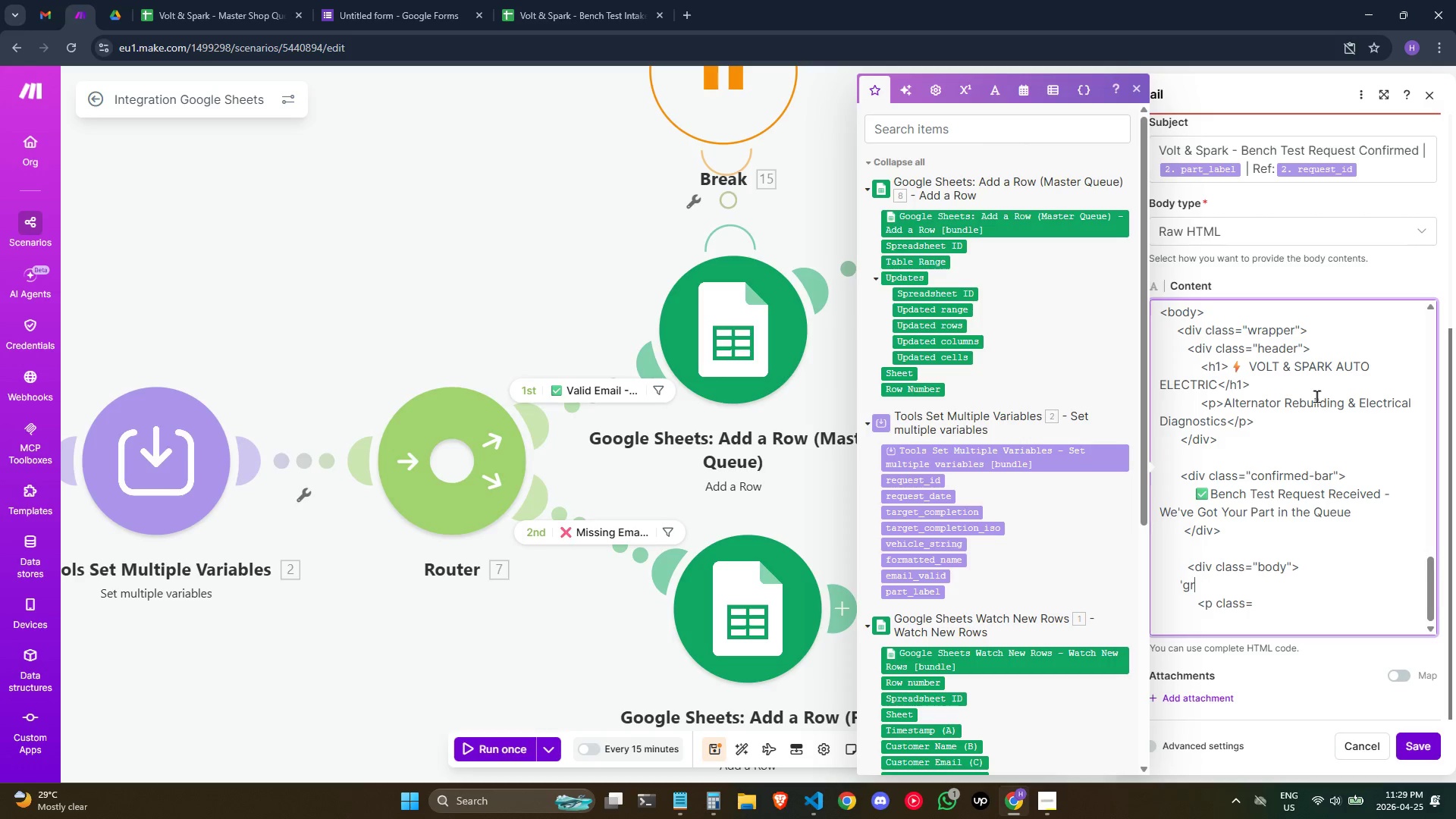 
key(Backspace)
 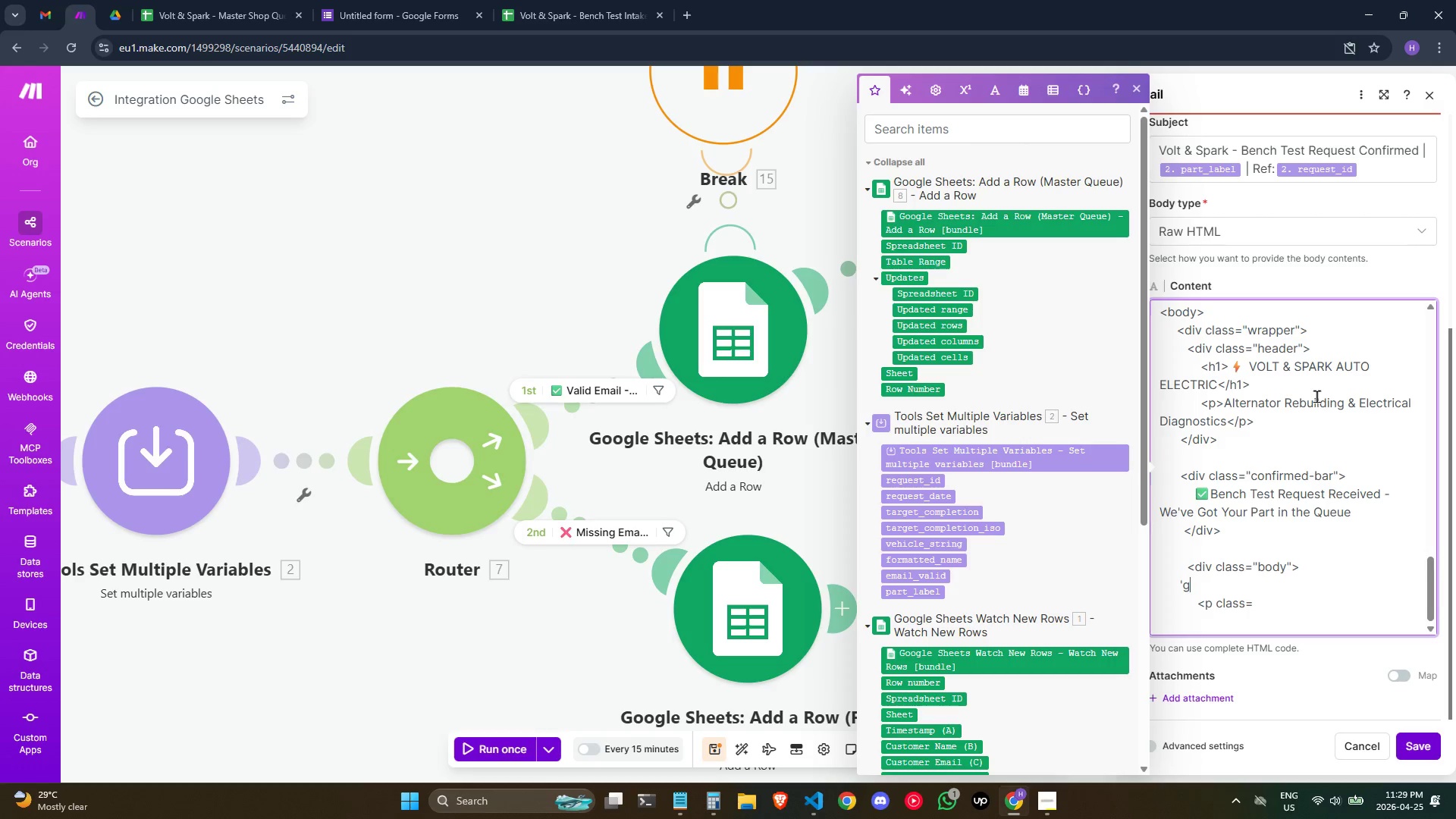 
key(Backspace)
 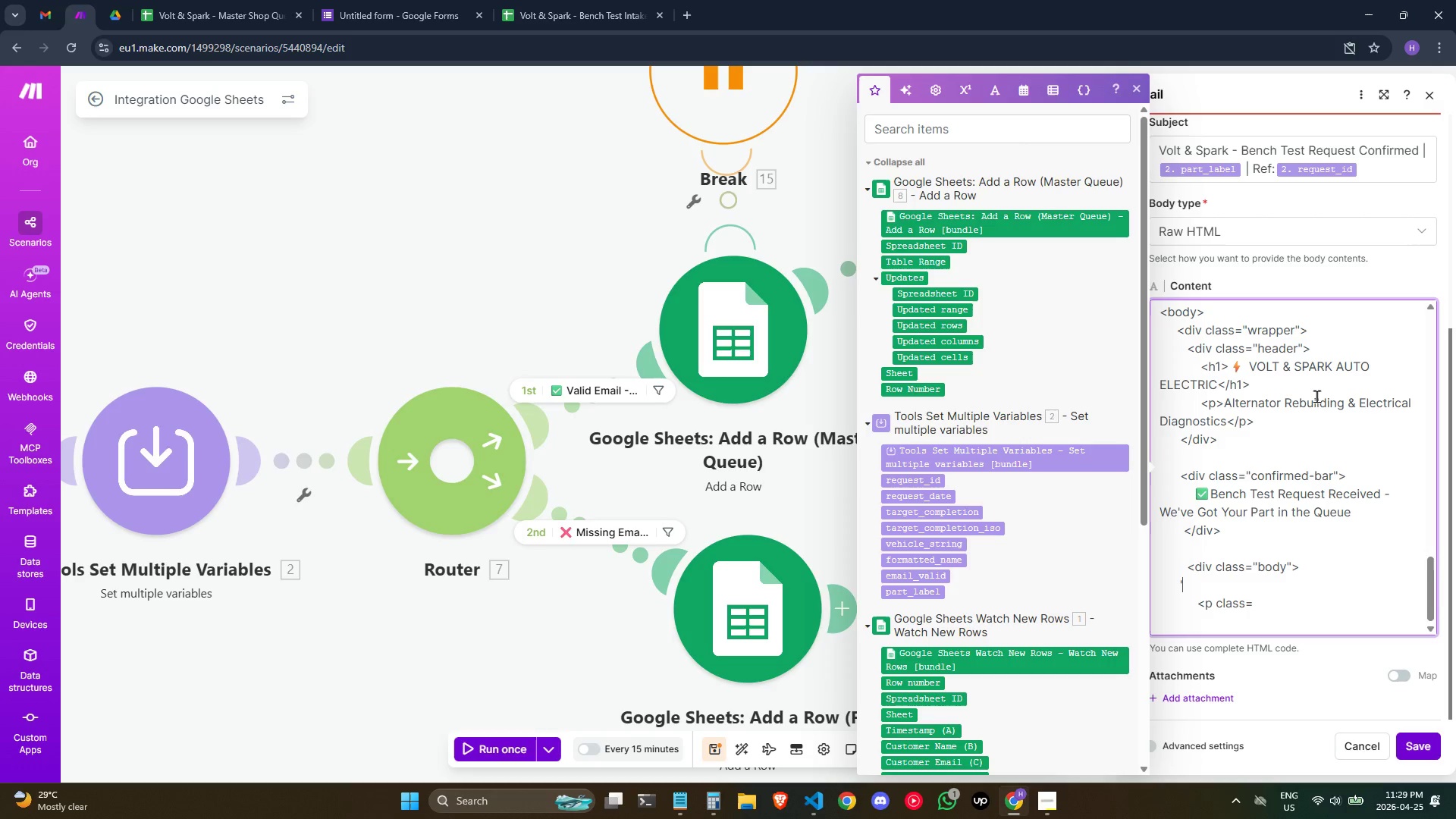 
key(Backspace)
 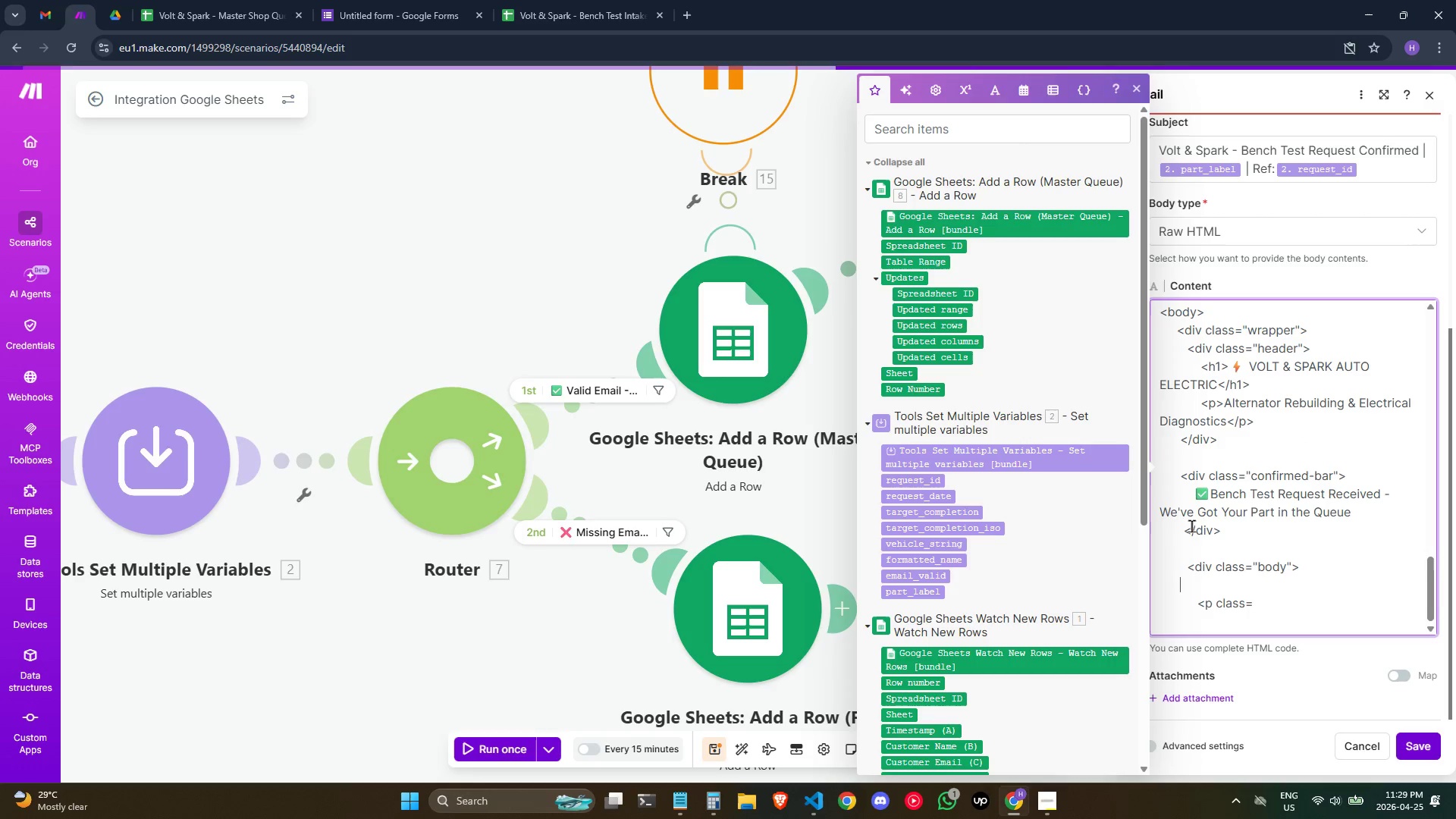 
left_click([1271, 605])
 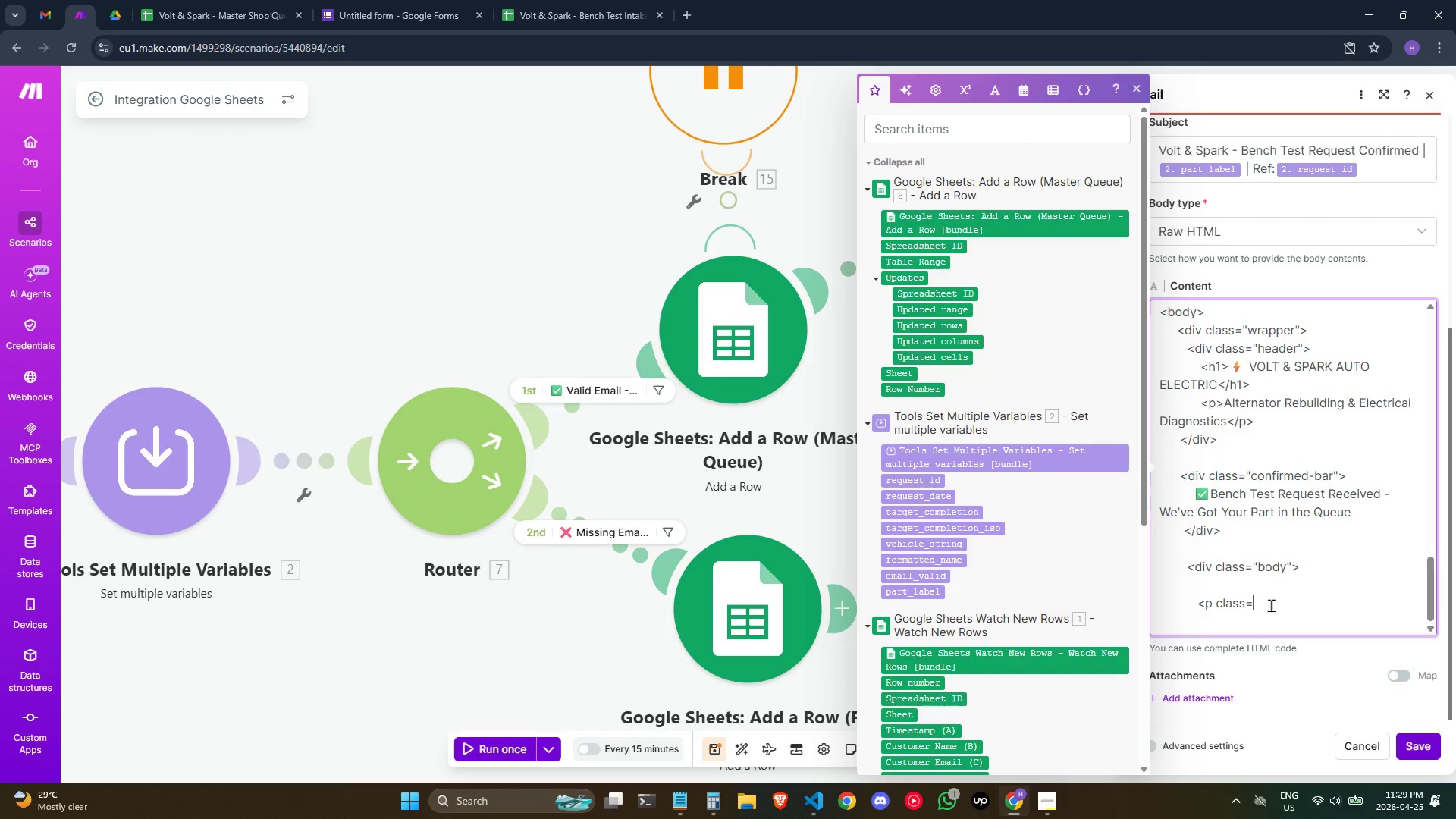 
left_click([1271, 605])
 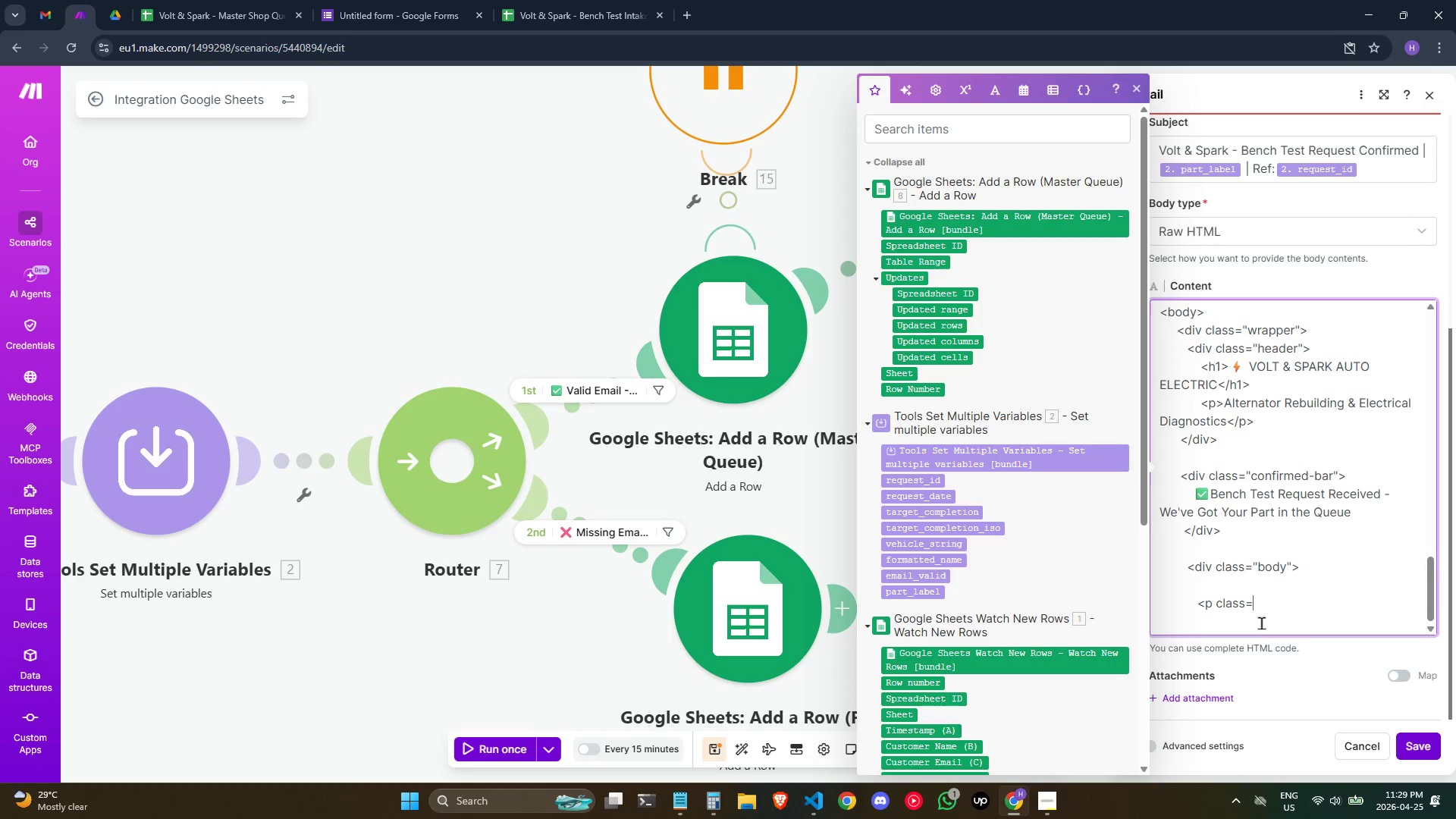 
left_click([1261, 623])
 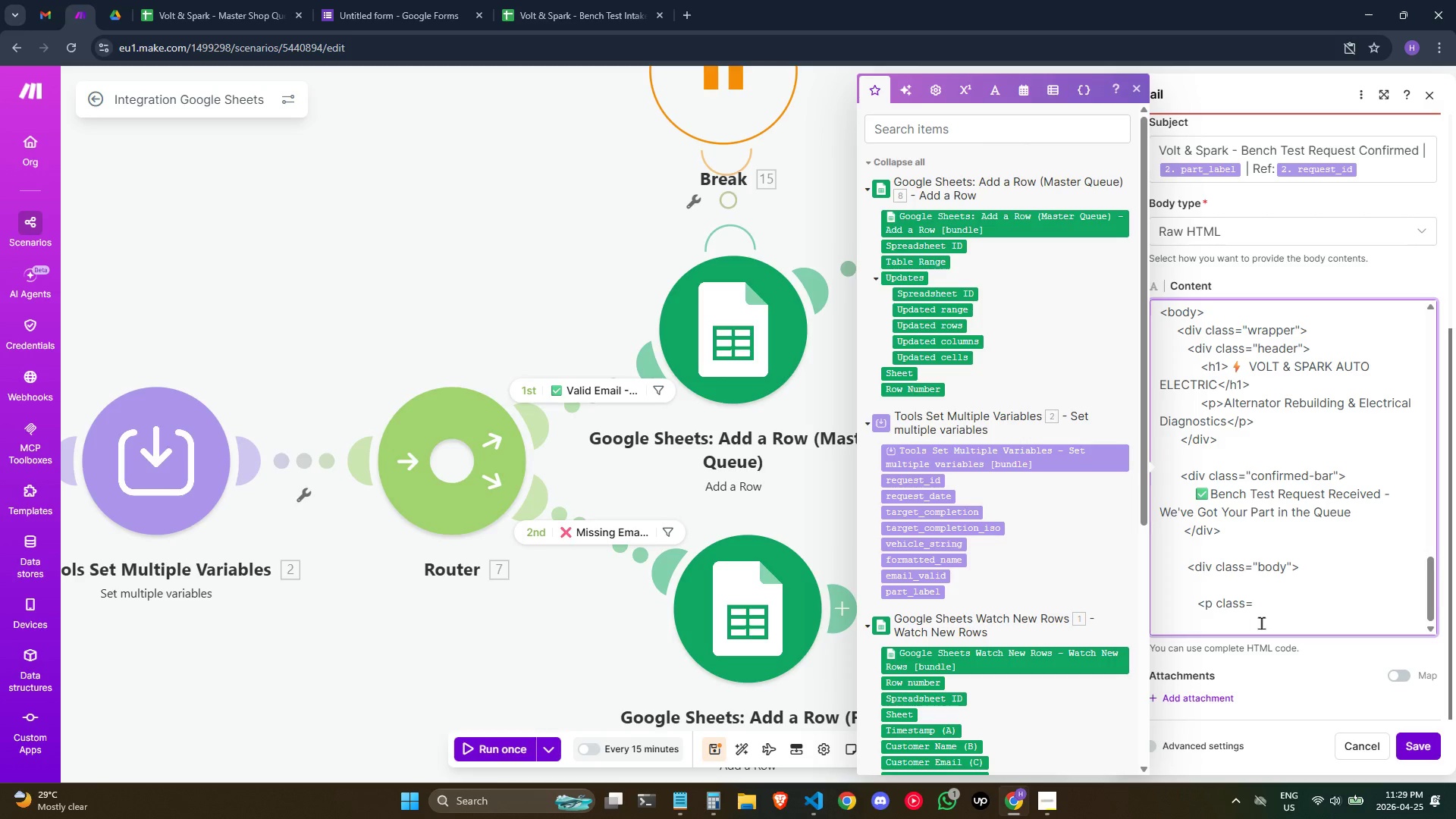 
left_click([1261, 623])
 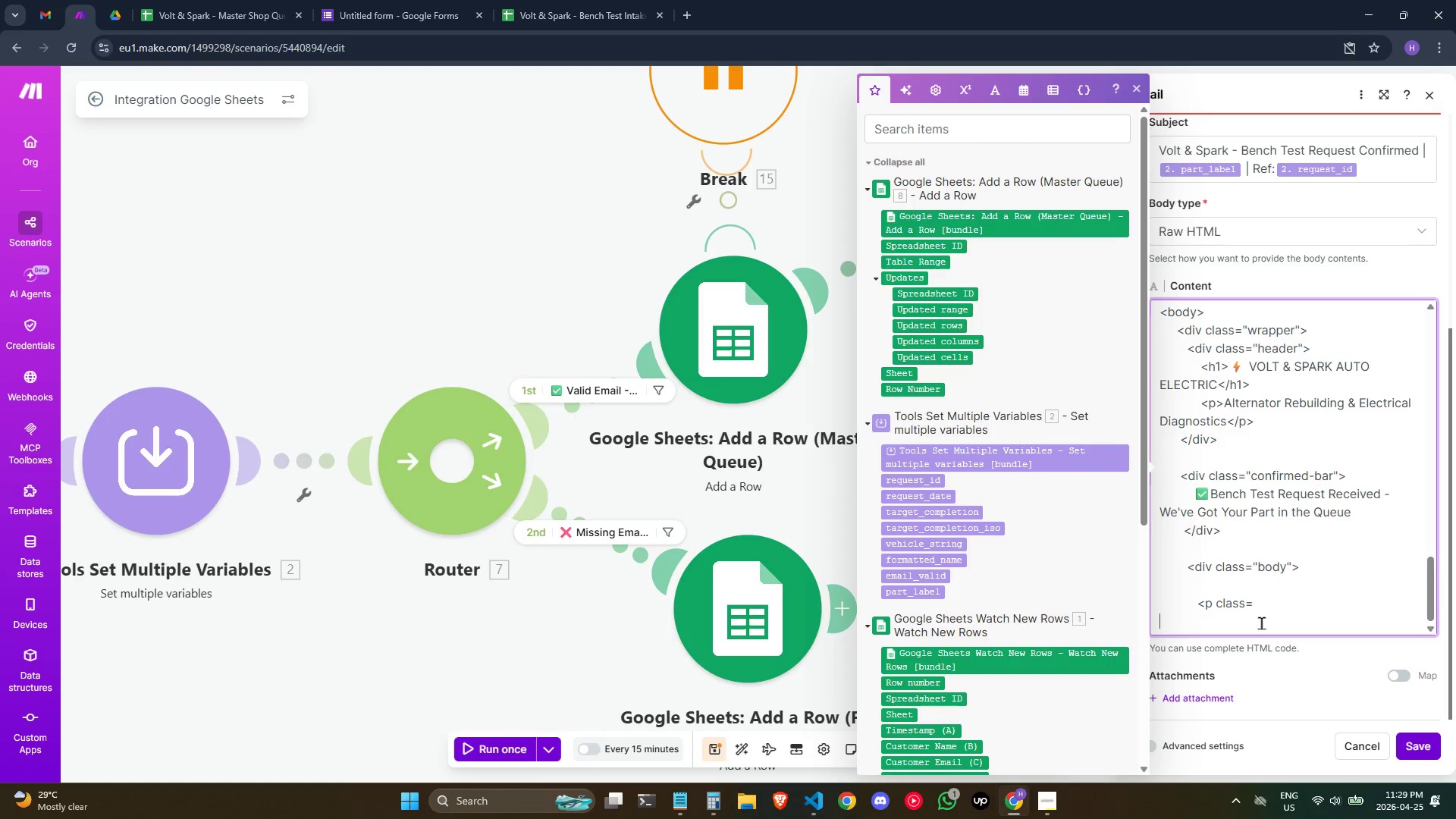 
left_click([1261, 623])
 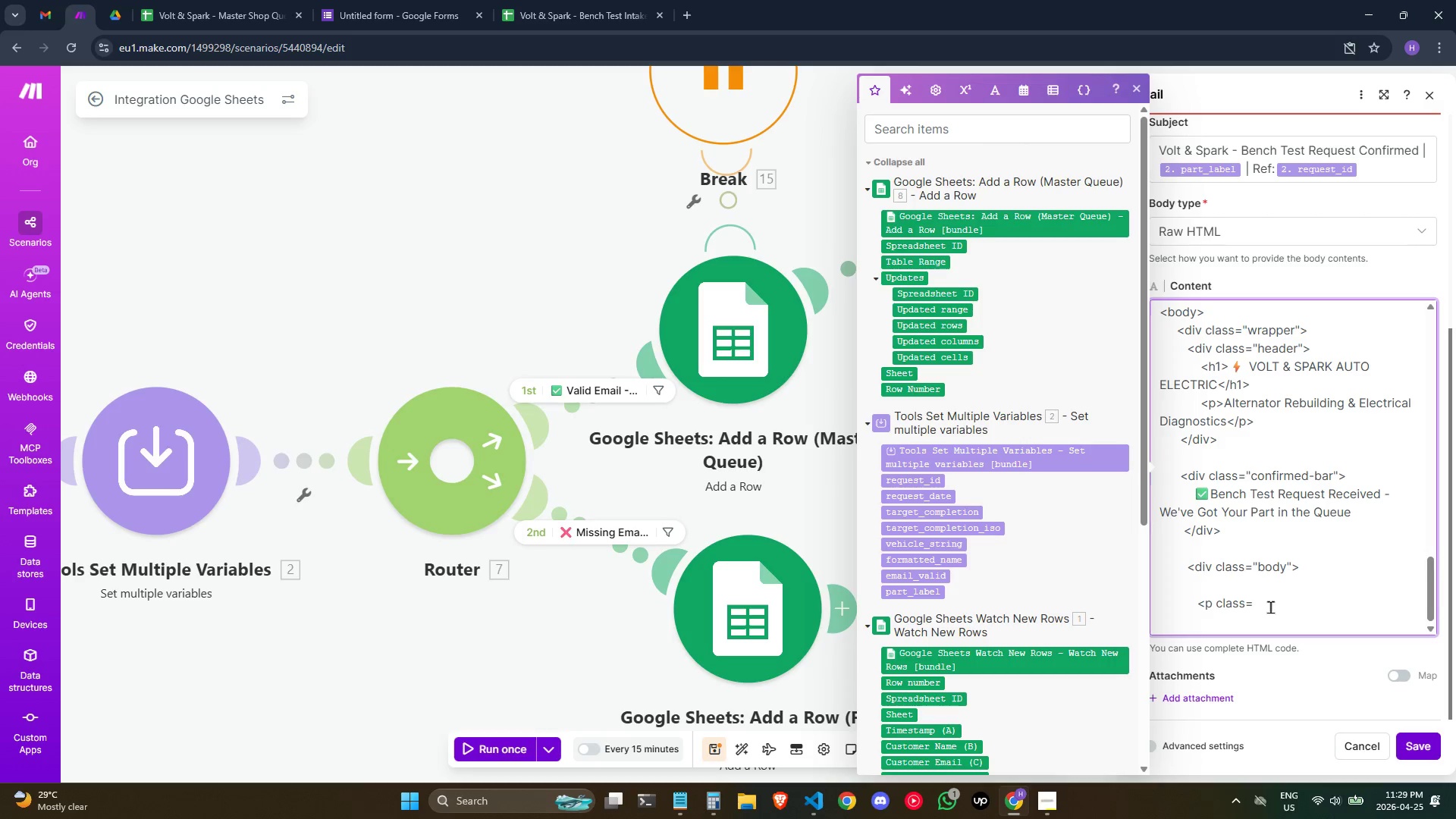 
left_click([1273, 598])
 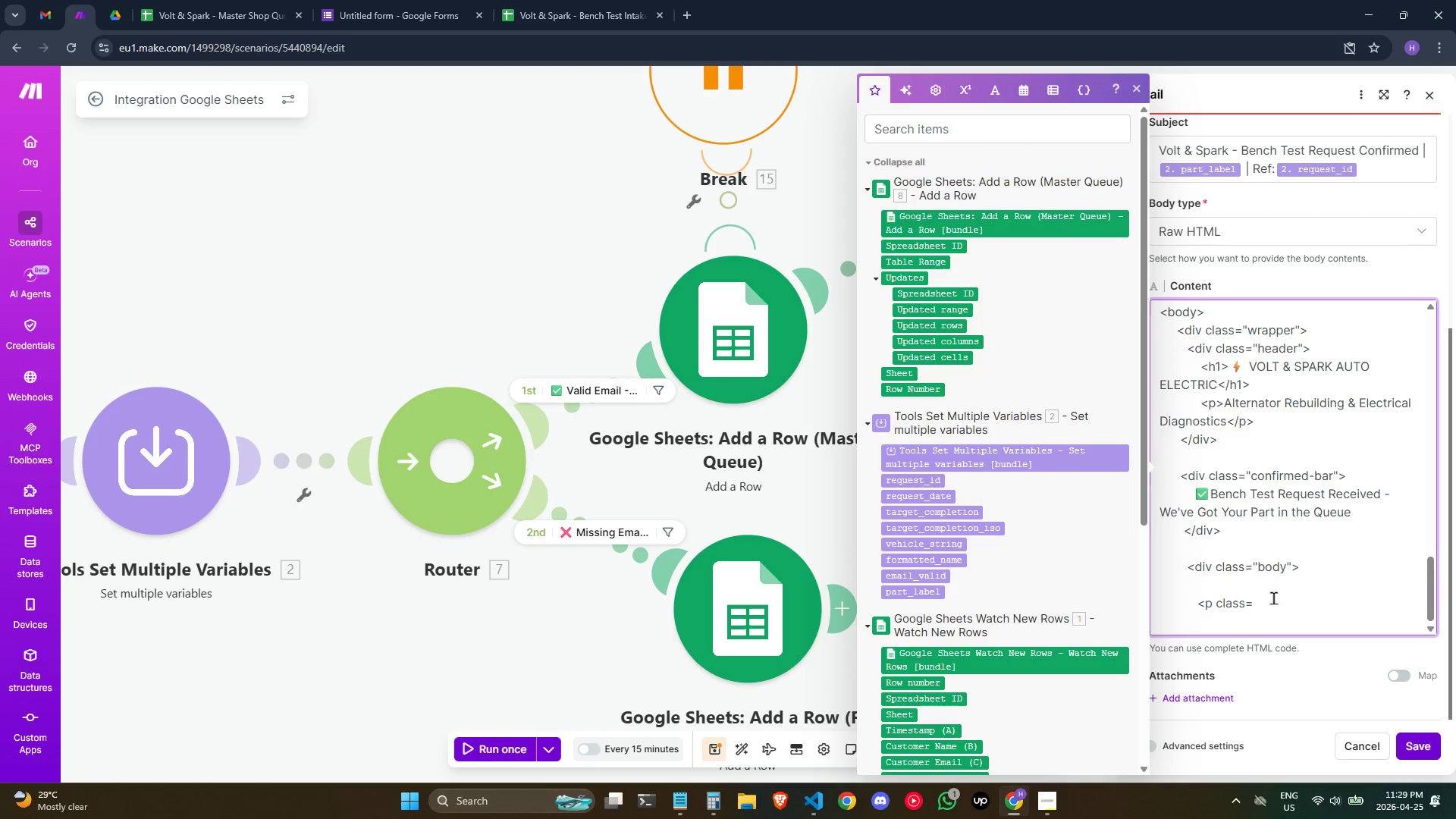 
key(Shift+ShiftRight)
 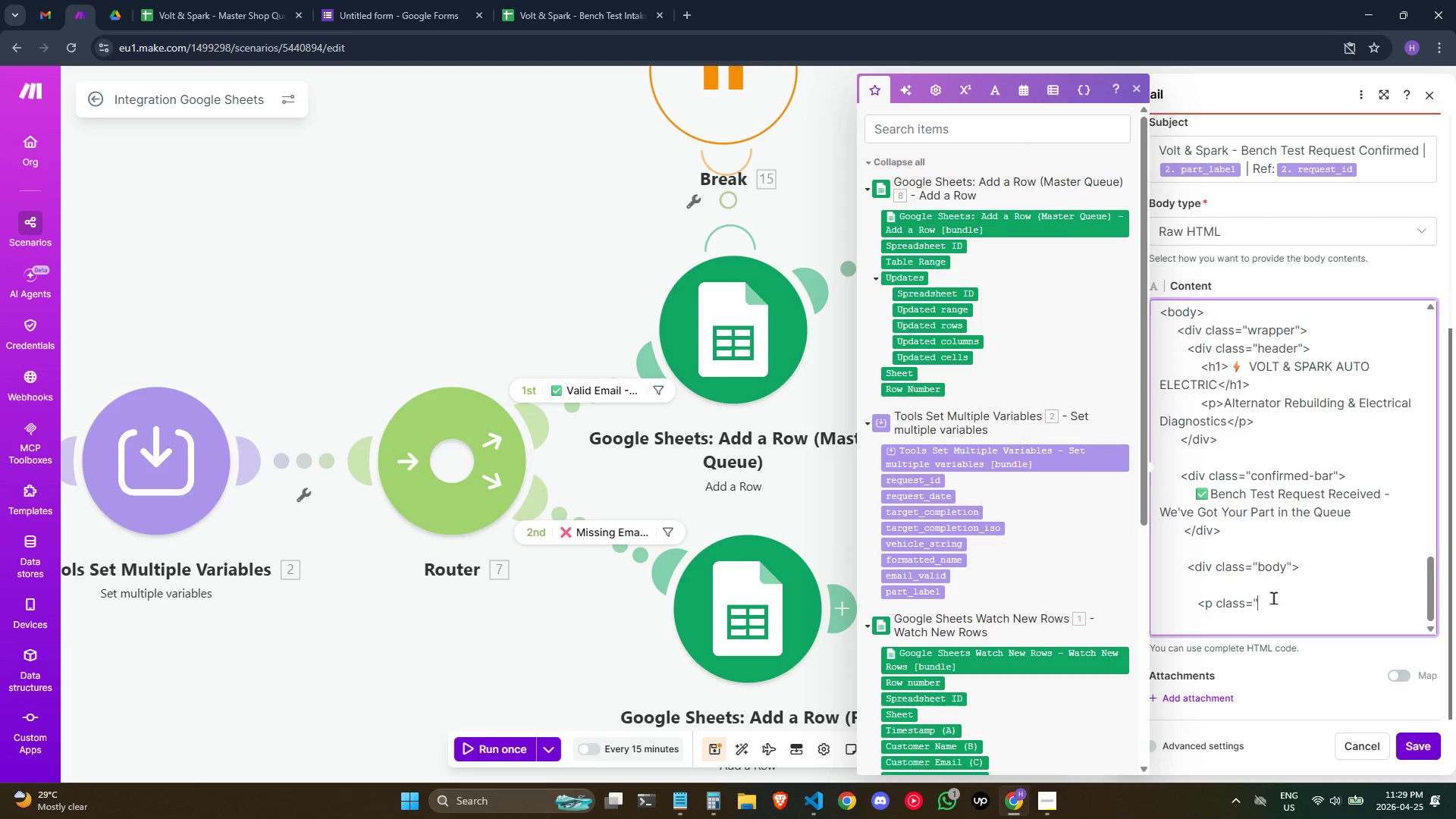 
key(Shift+Quote)
 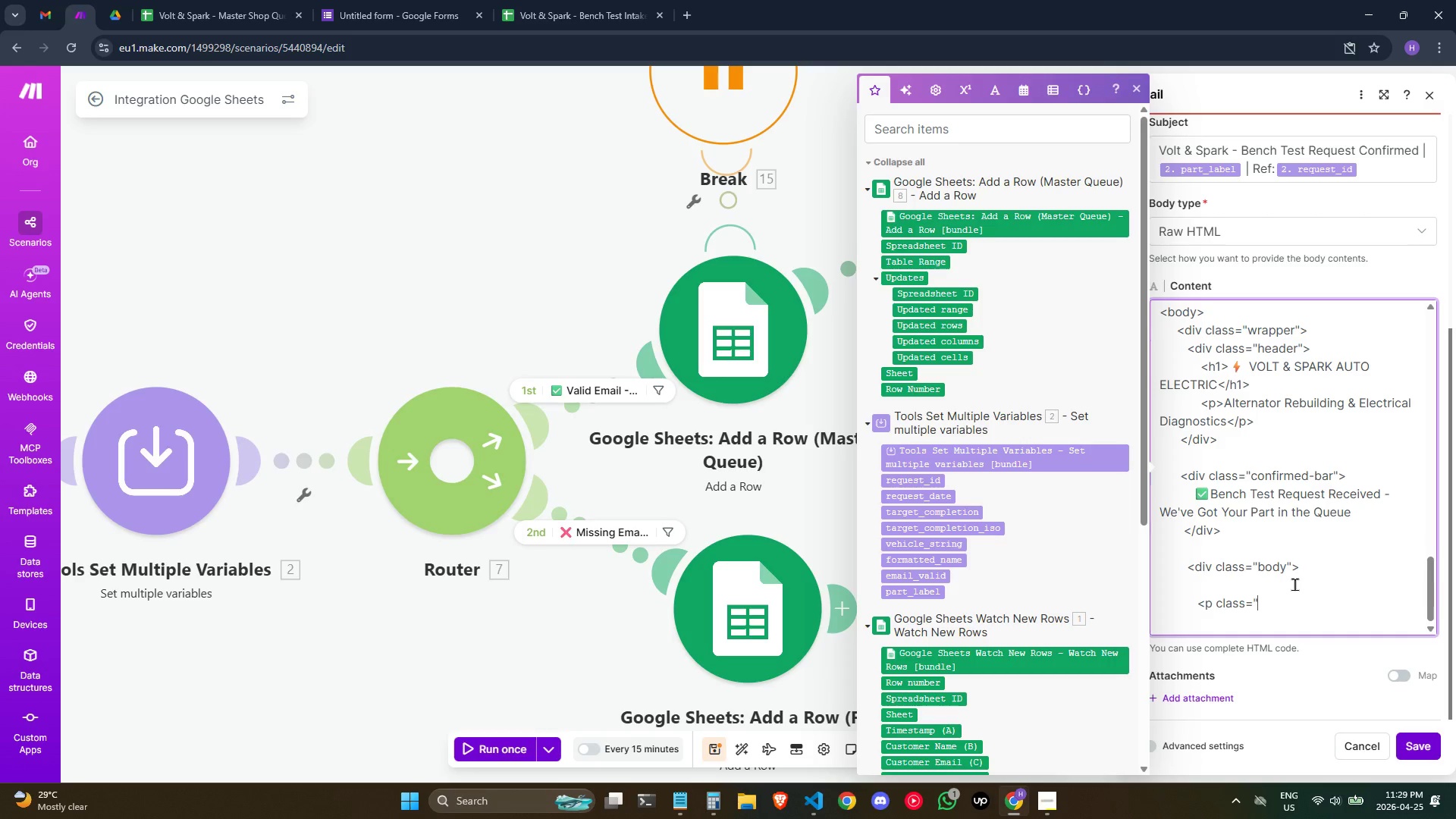 
wait(7.03)
 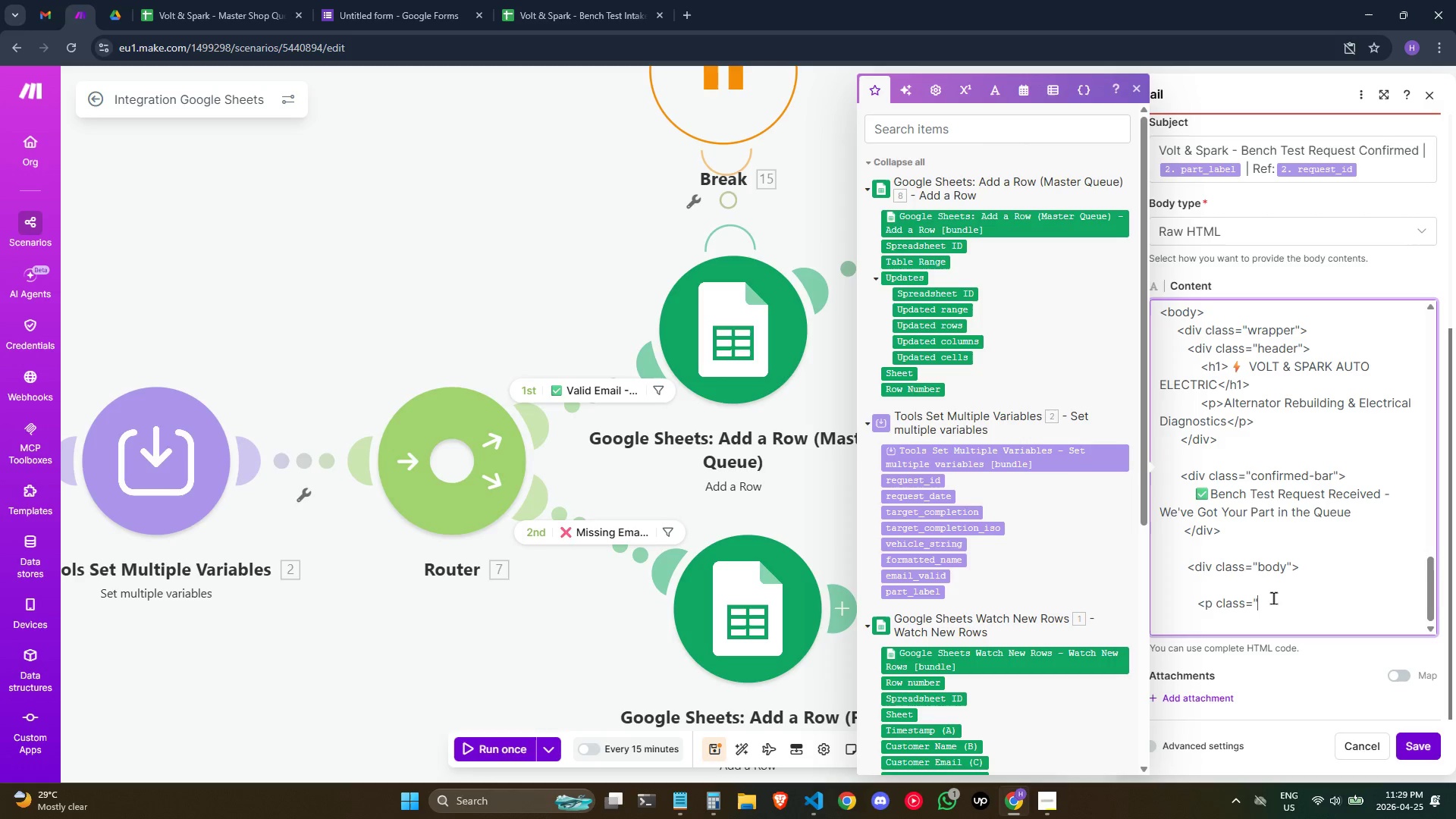 
type(greeting">)
 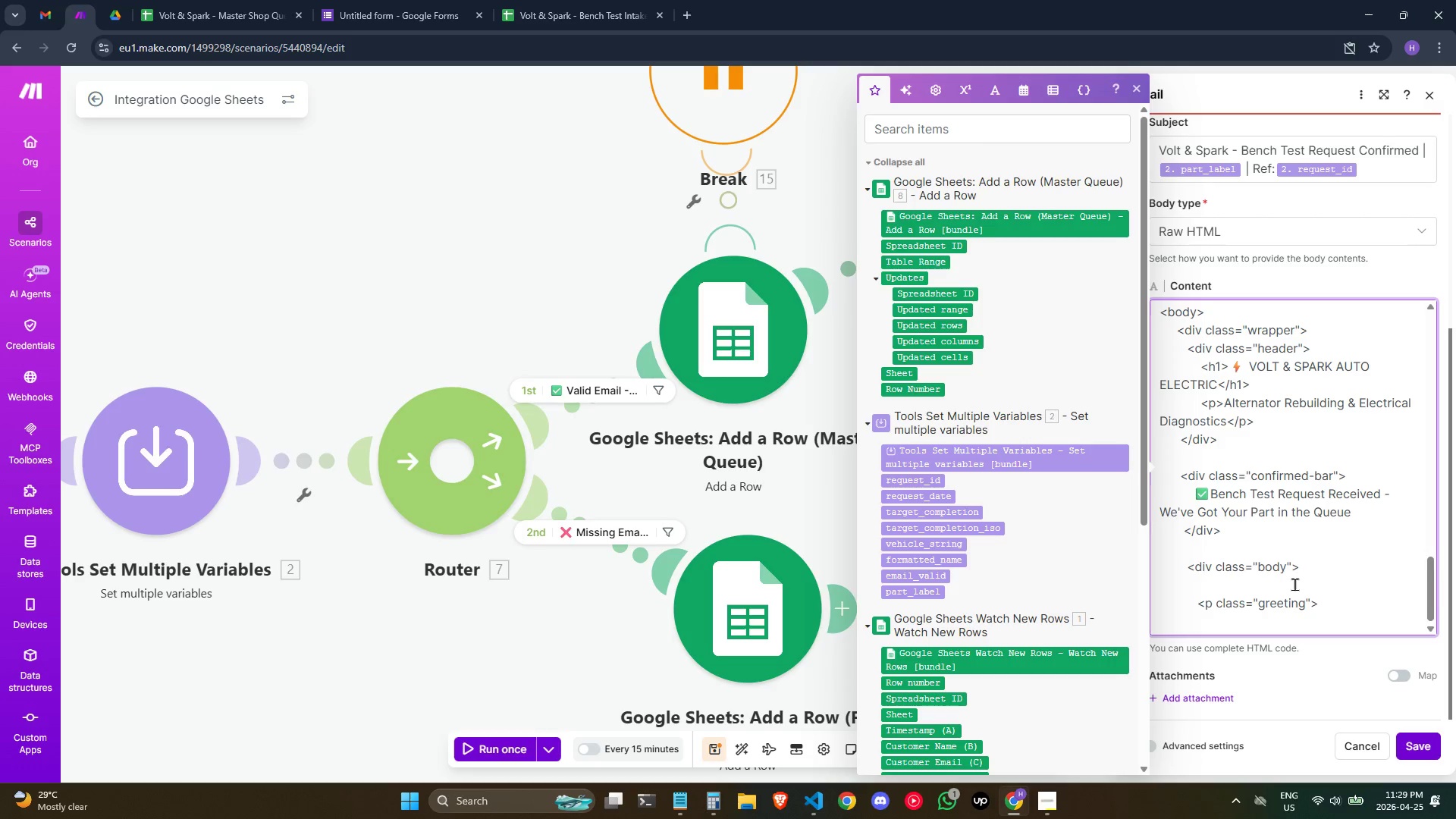 
key(Enter)
 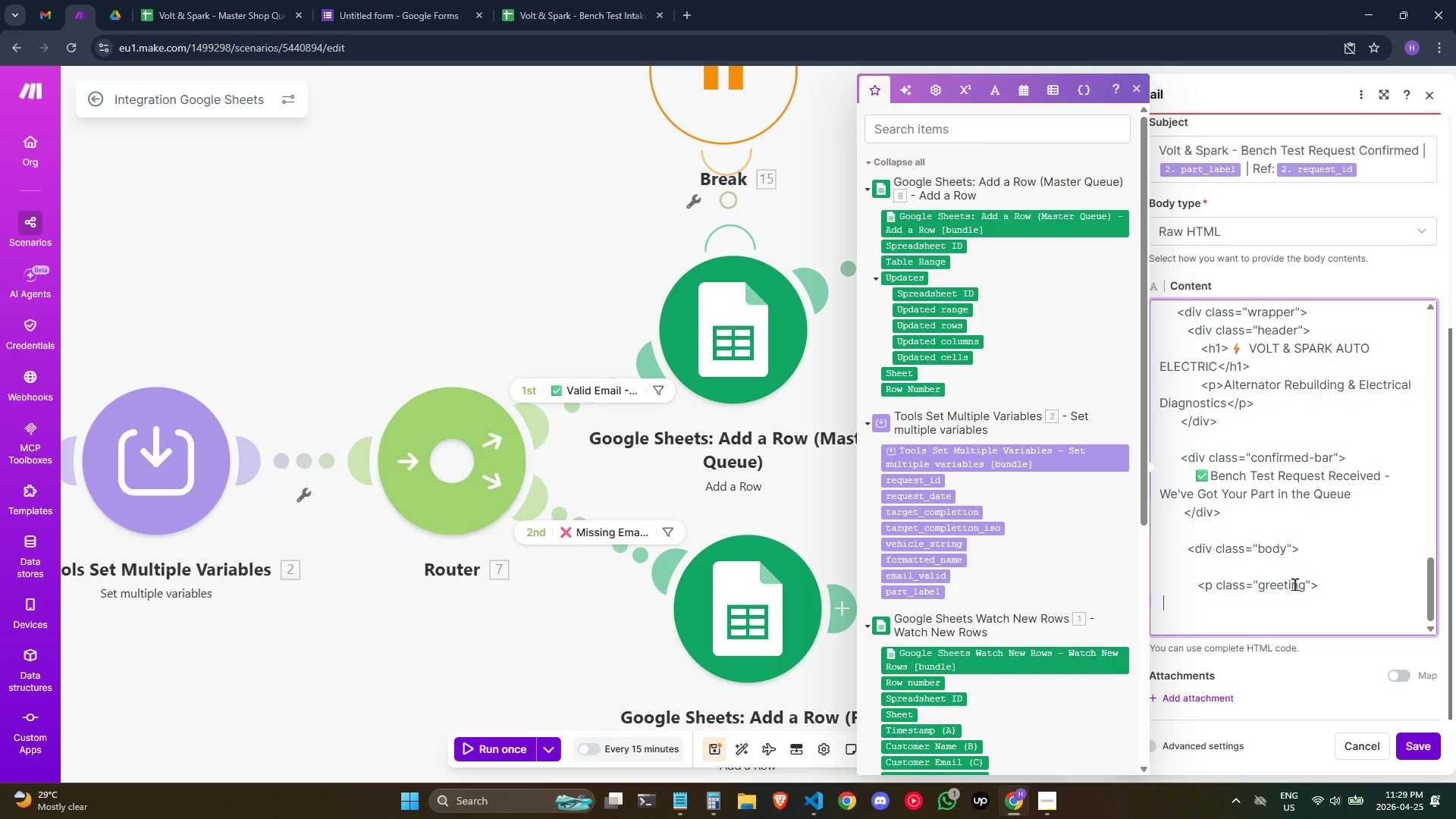 
hold_key(key=Space, duration=0.89)
 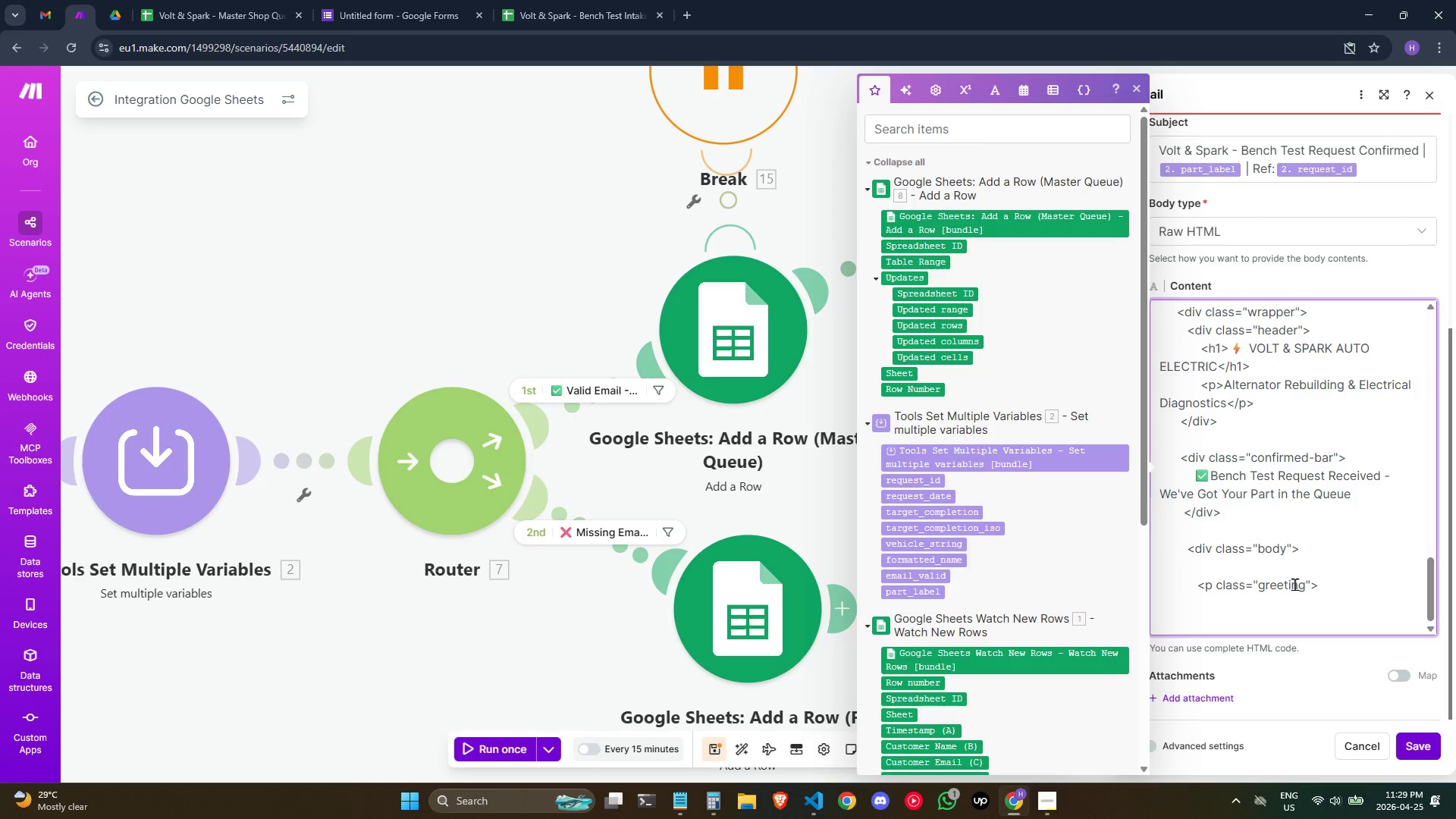 
type(  Hello <strong>)
 